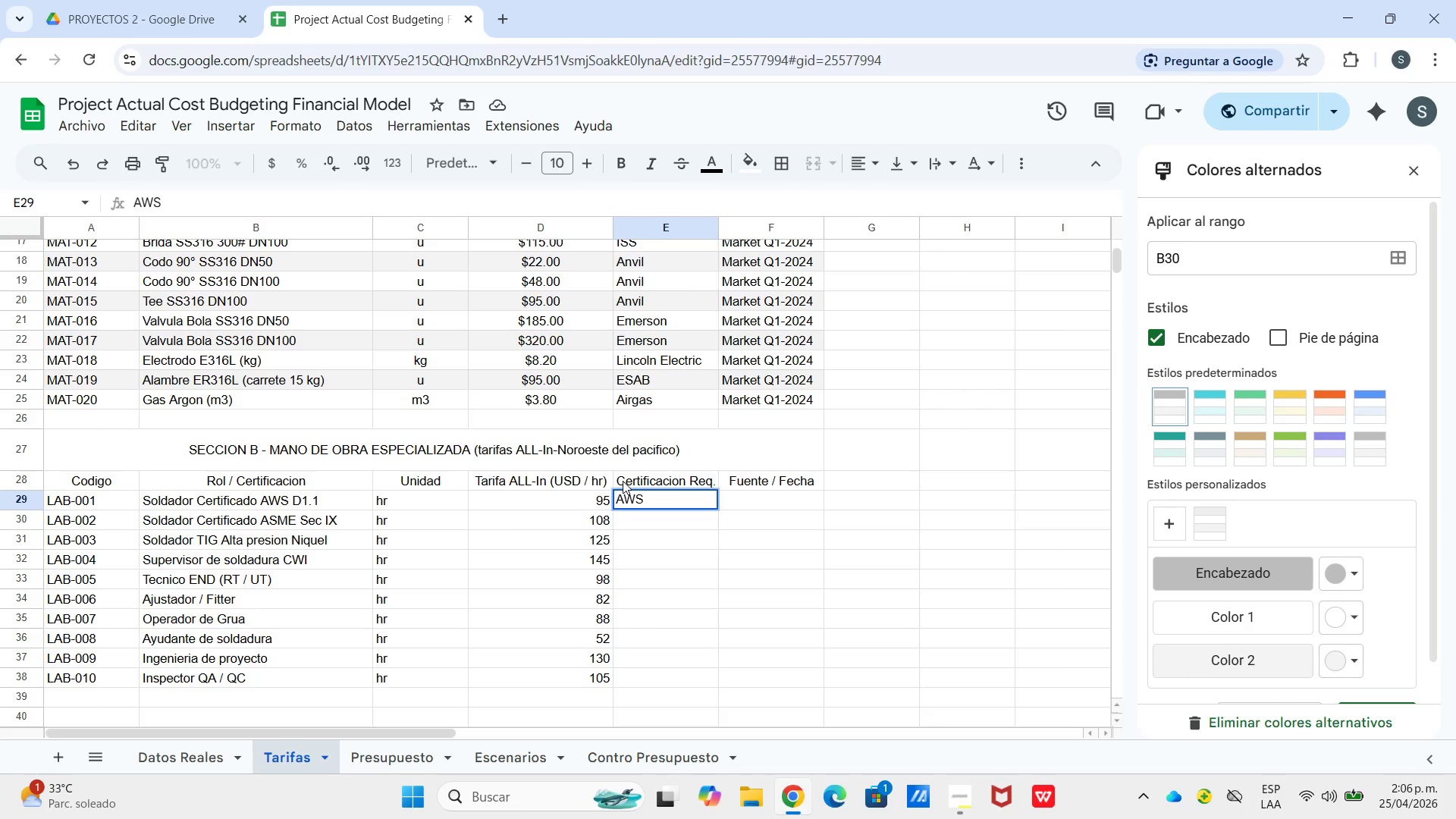 
type(D1.1)
 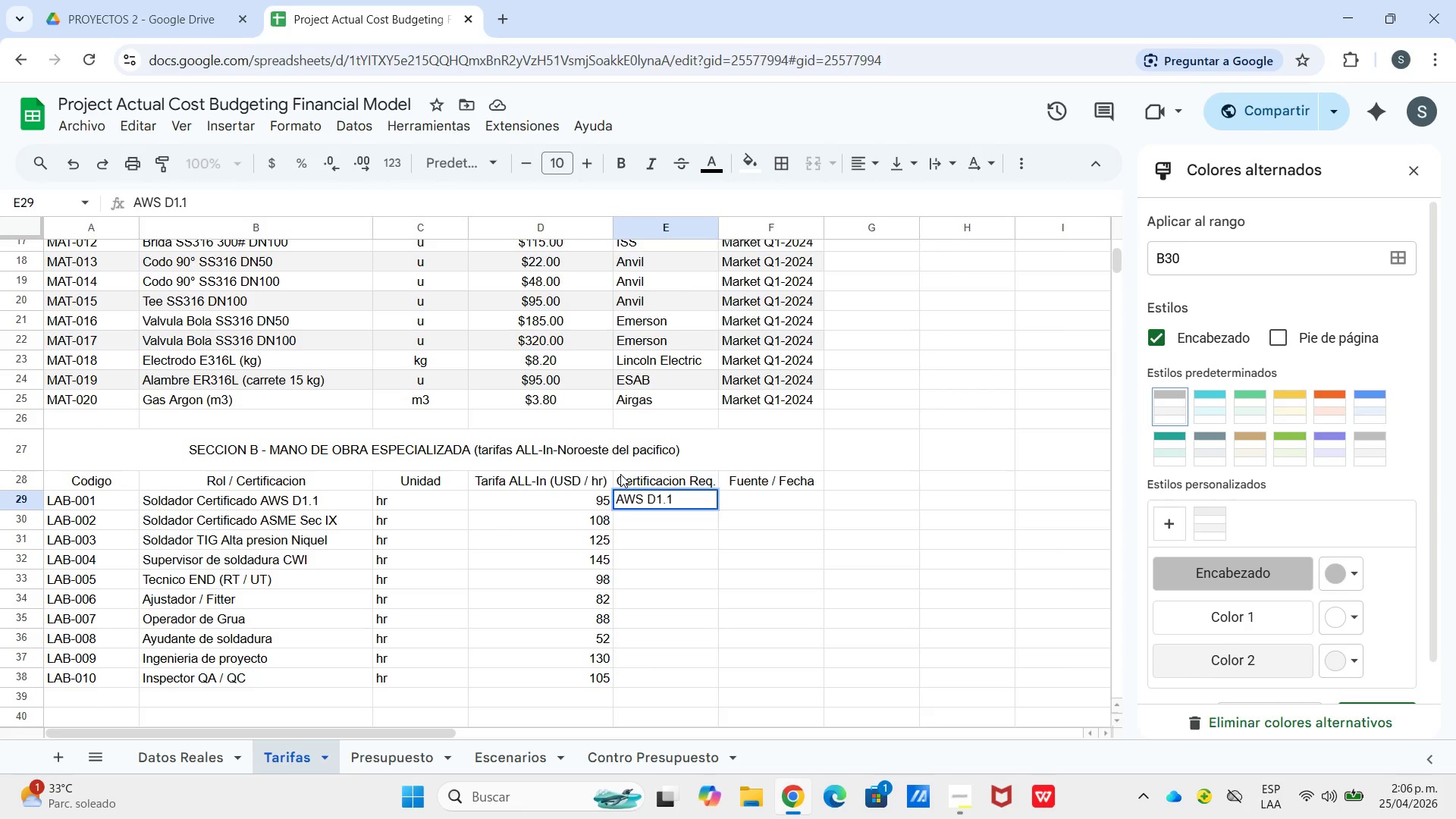 
key(Enter)
 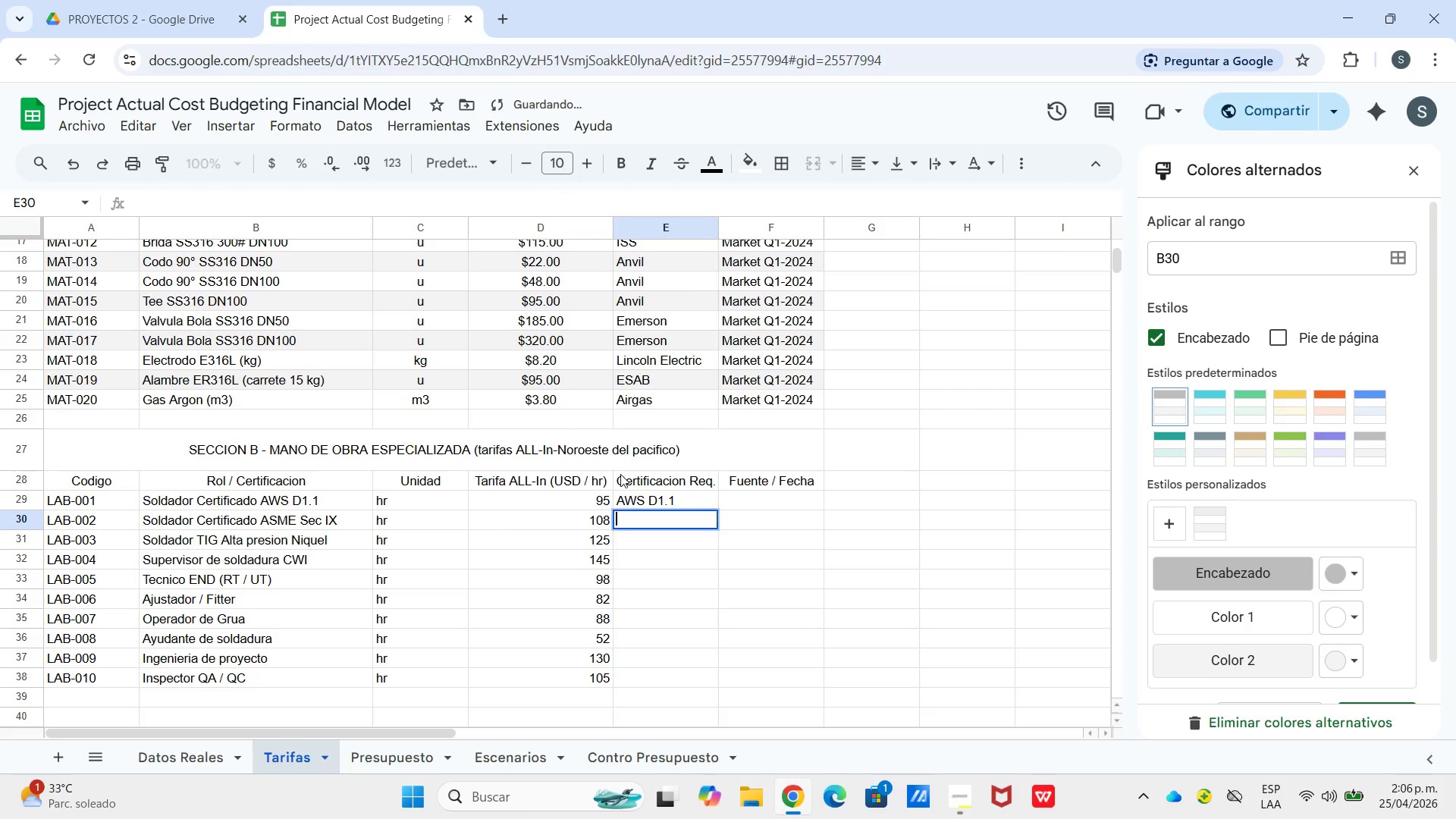 
key(Enter)
 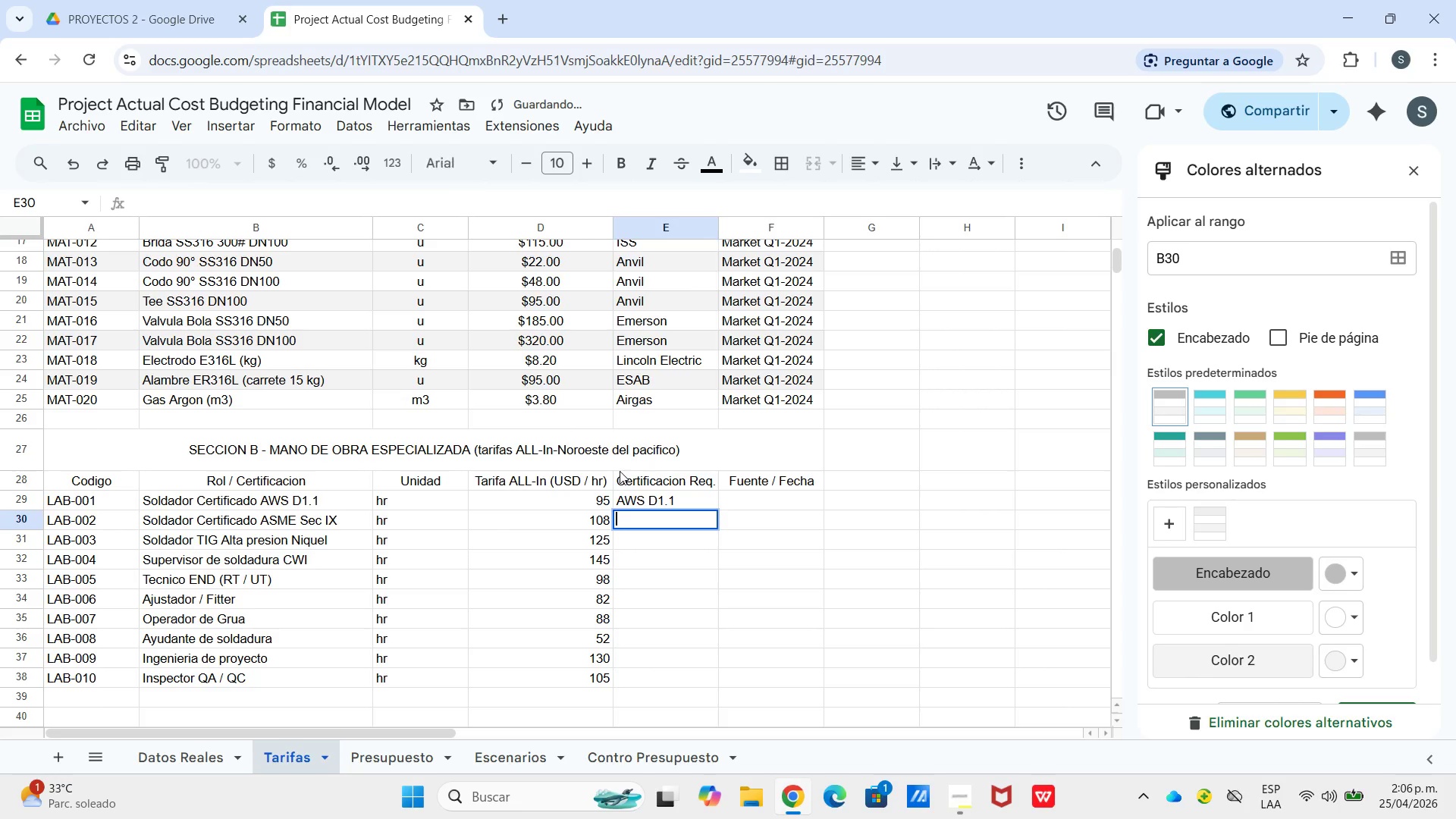 
type(ASME )
 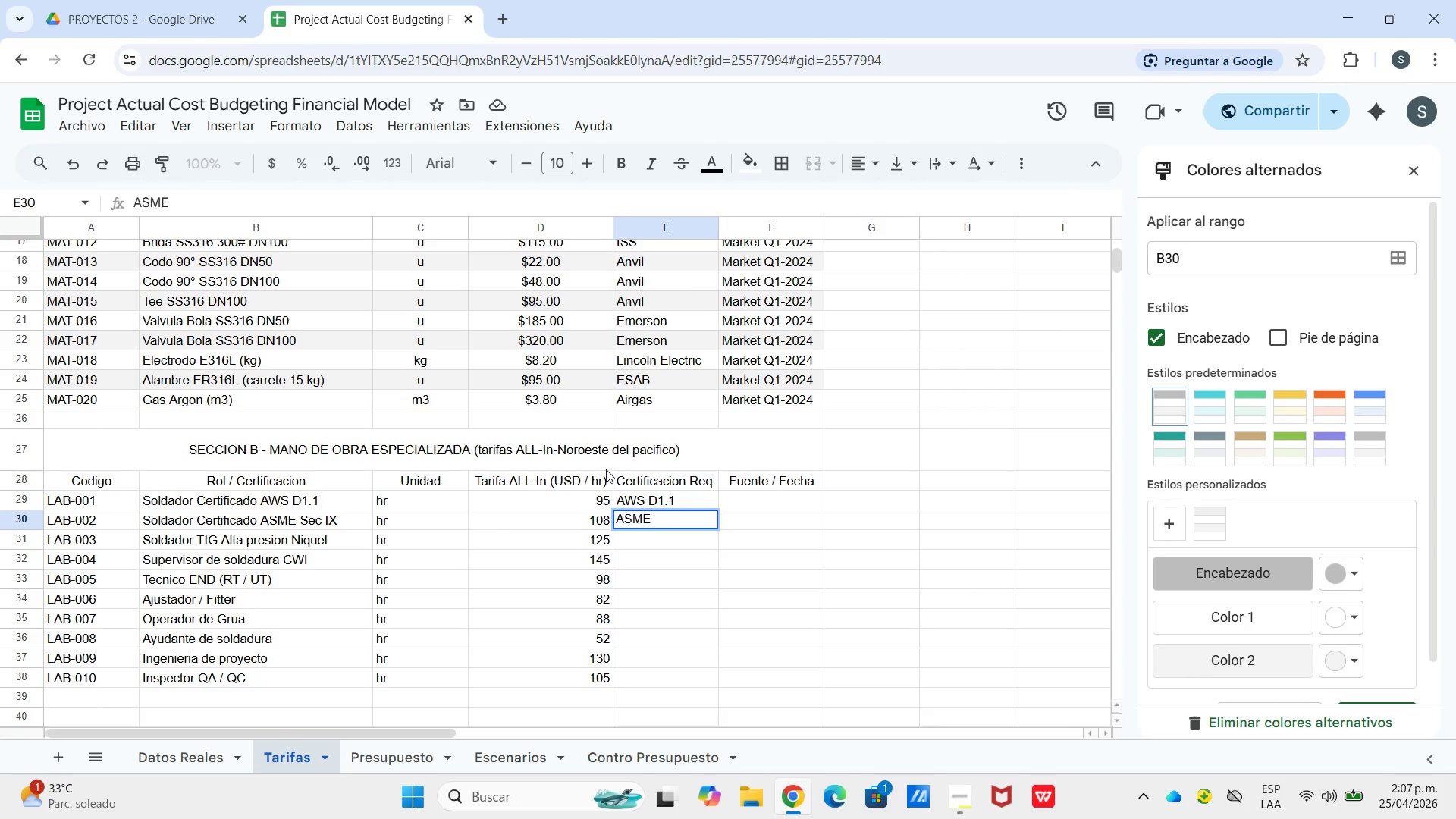 
type(IX)
 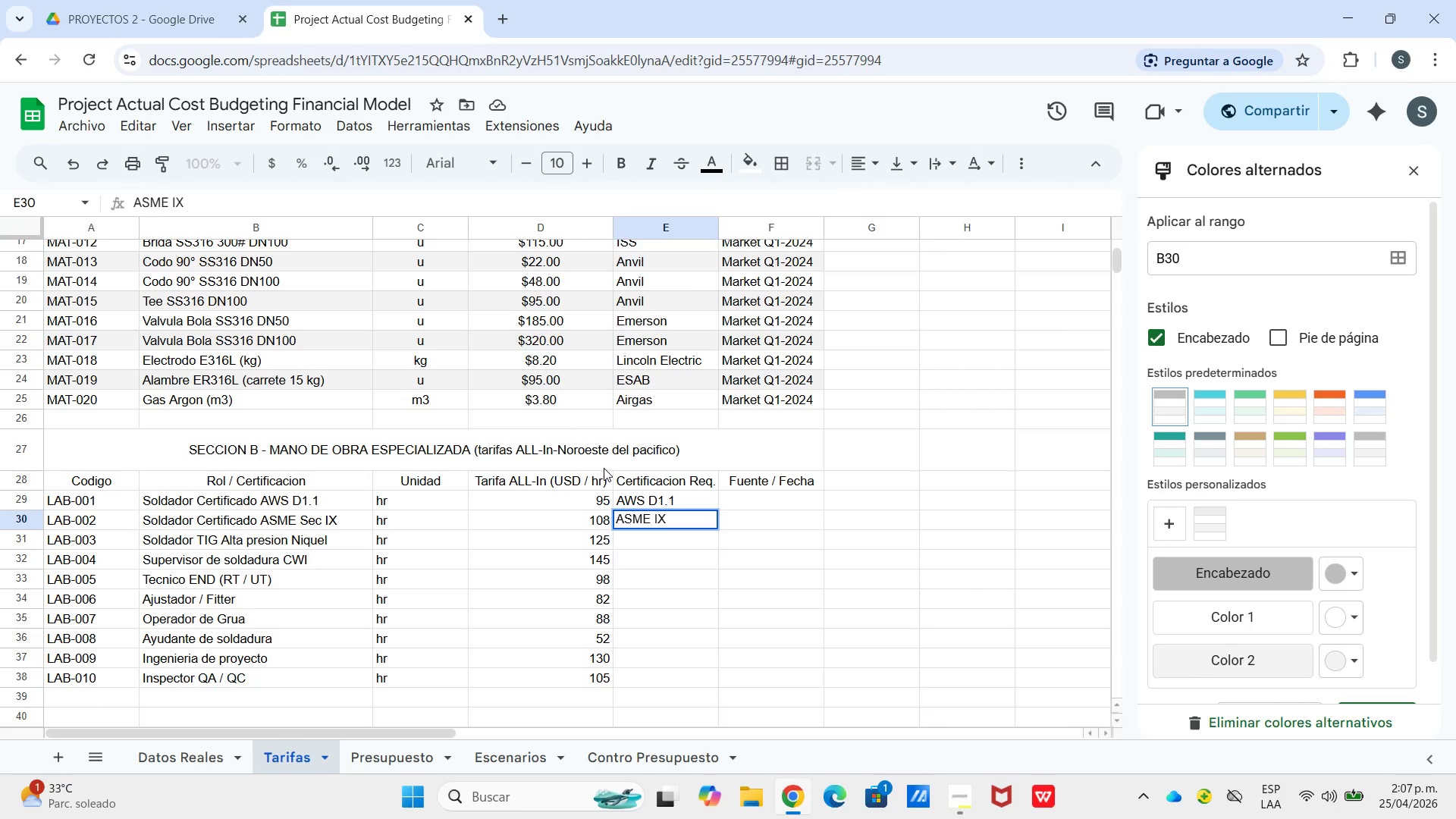 
key(Enter)
 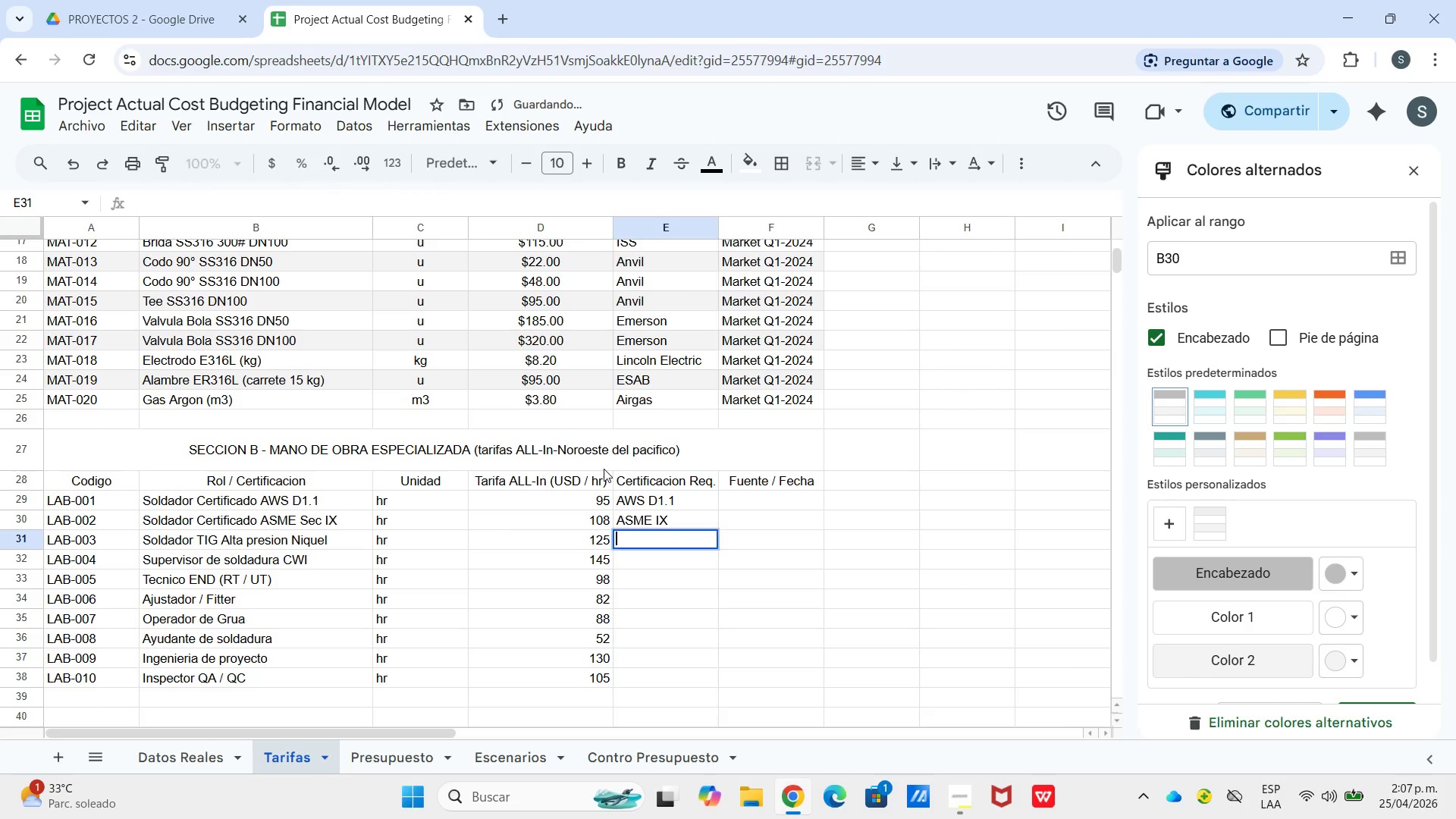 
key(Enter)
 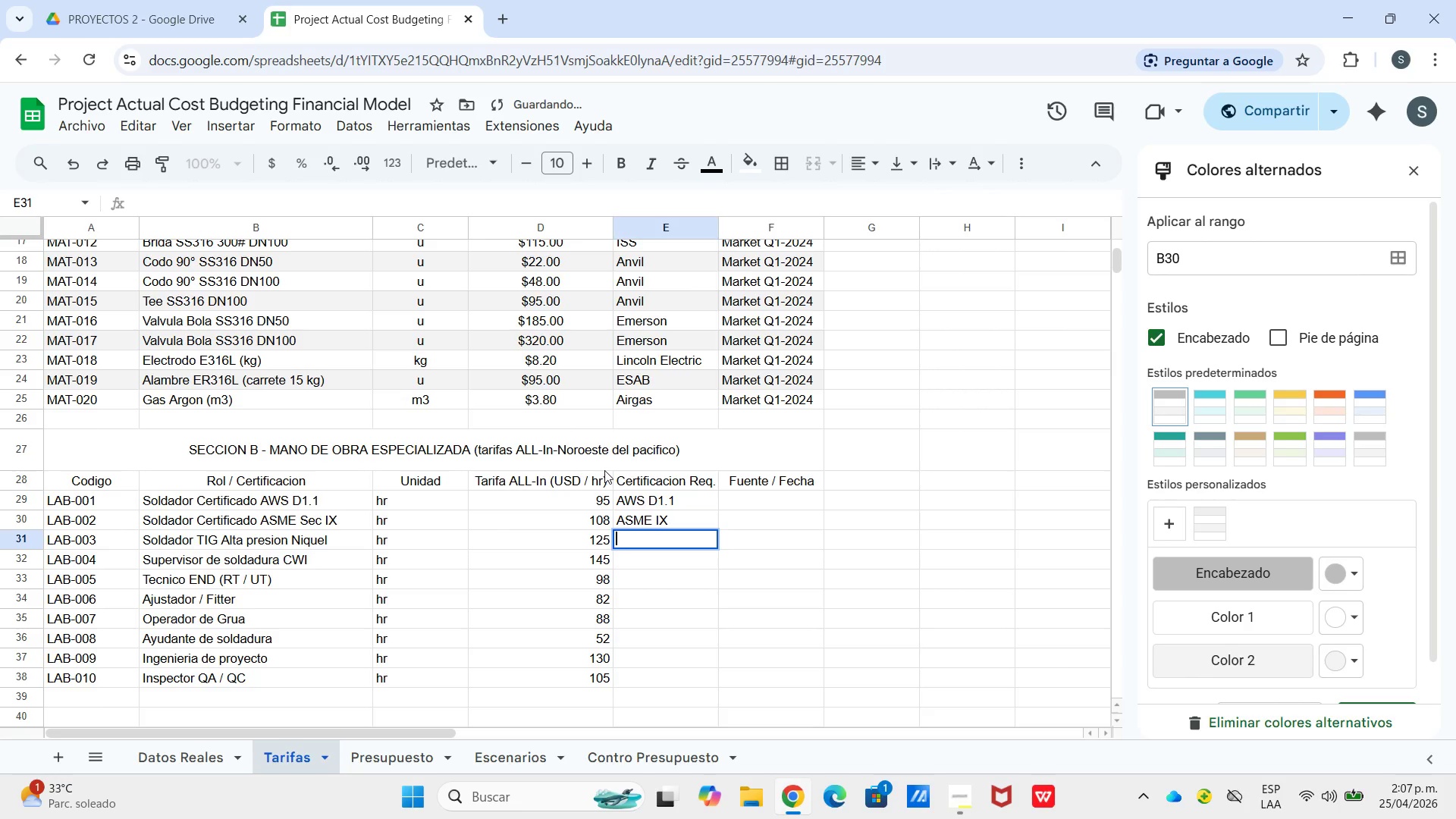 
type(ASME V)
key(Backspace)
type(B31.3)
 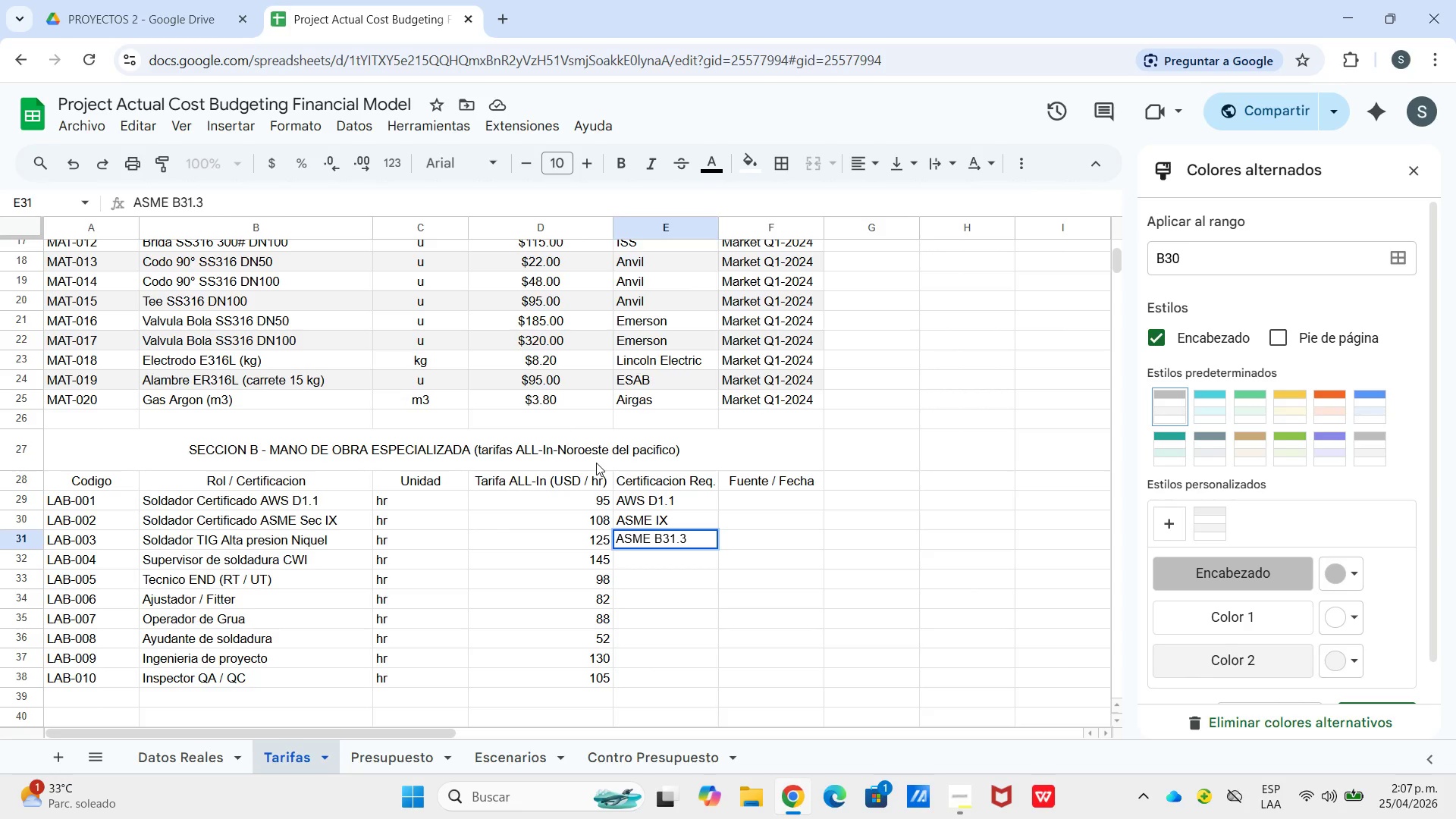 
key(Enter)
 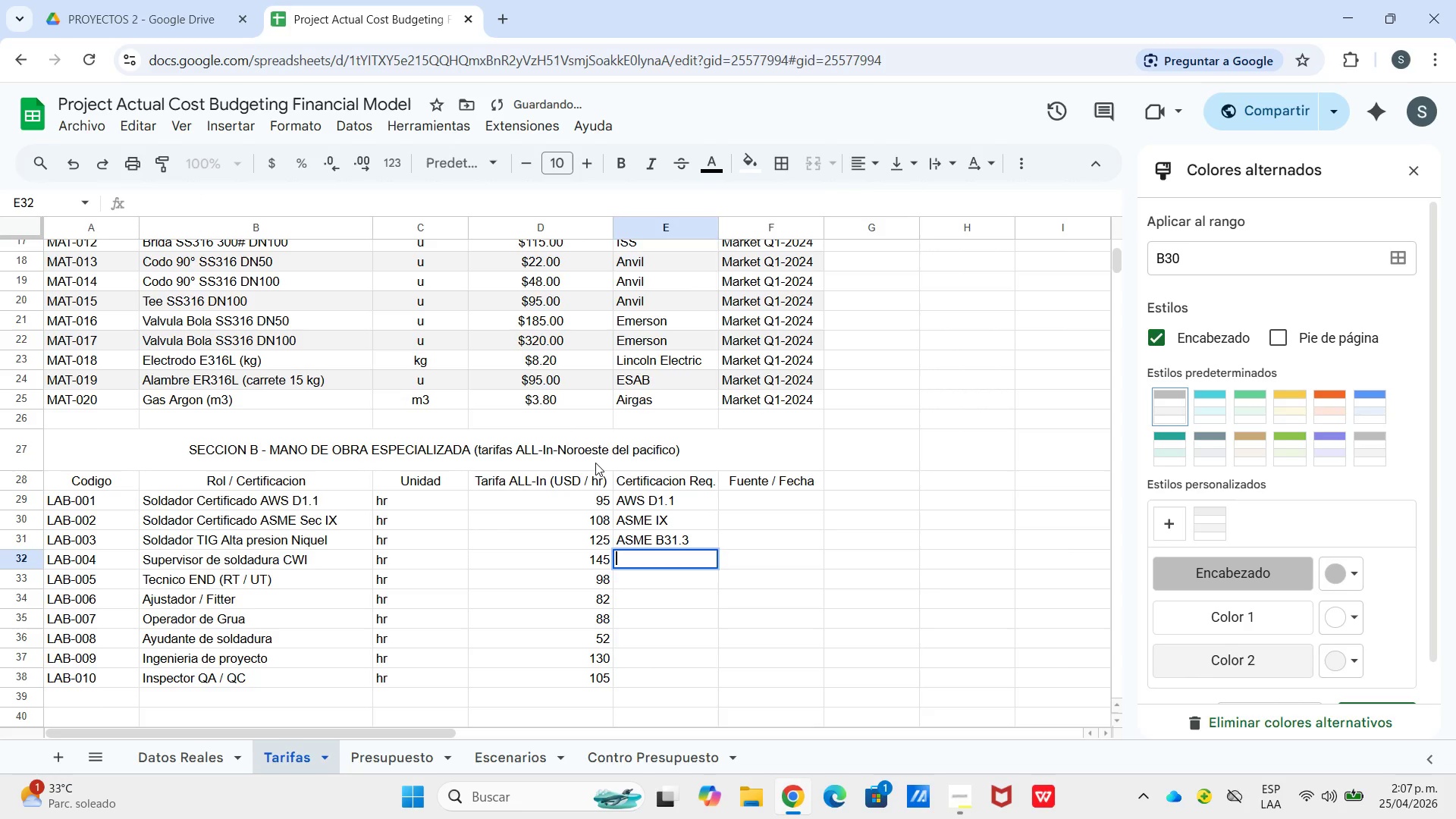 
key(Enter)
 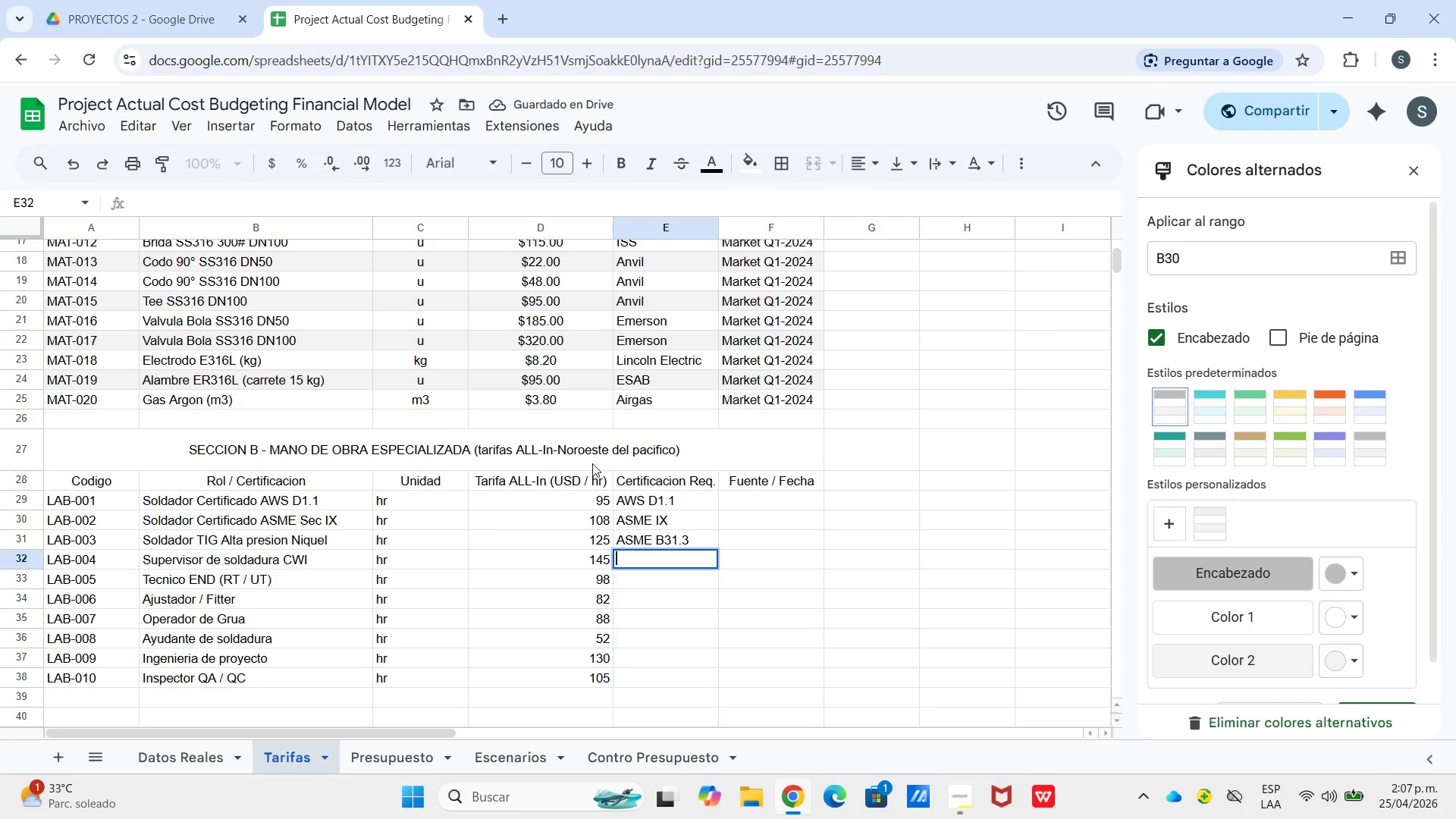 
type(AWS)
 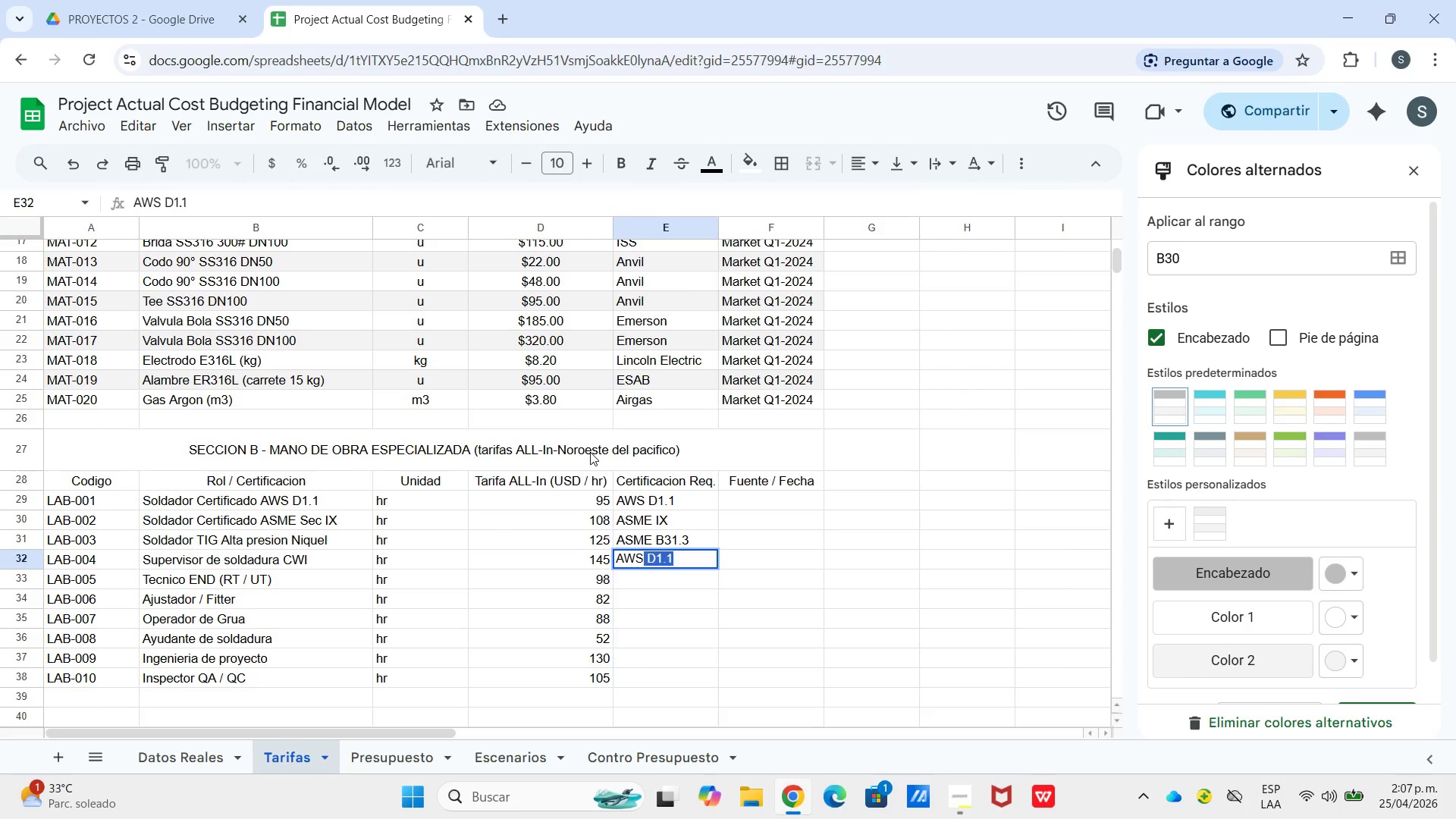 
type( CWII)
key(Backspace)
 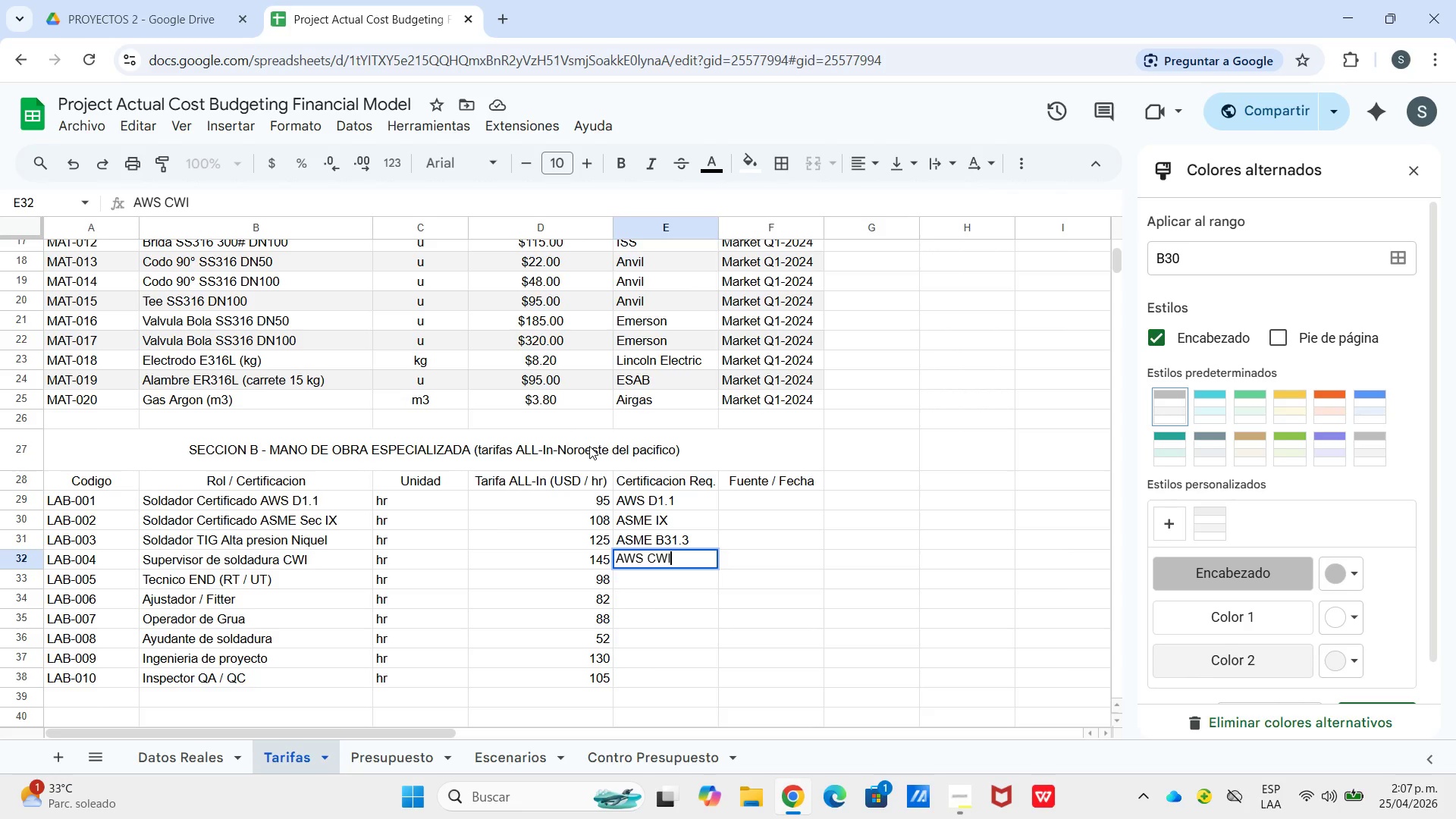 
key(Enter)
 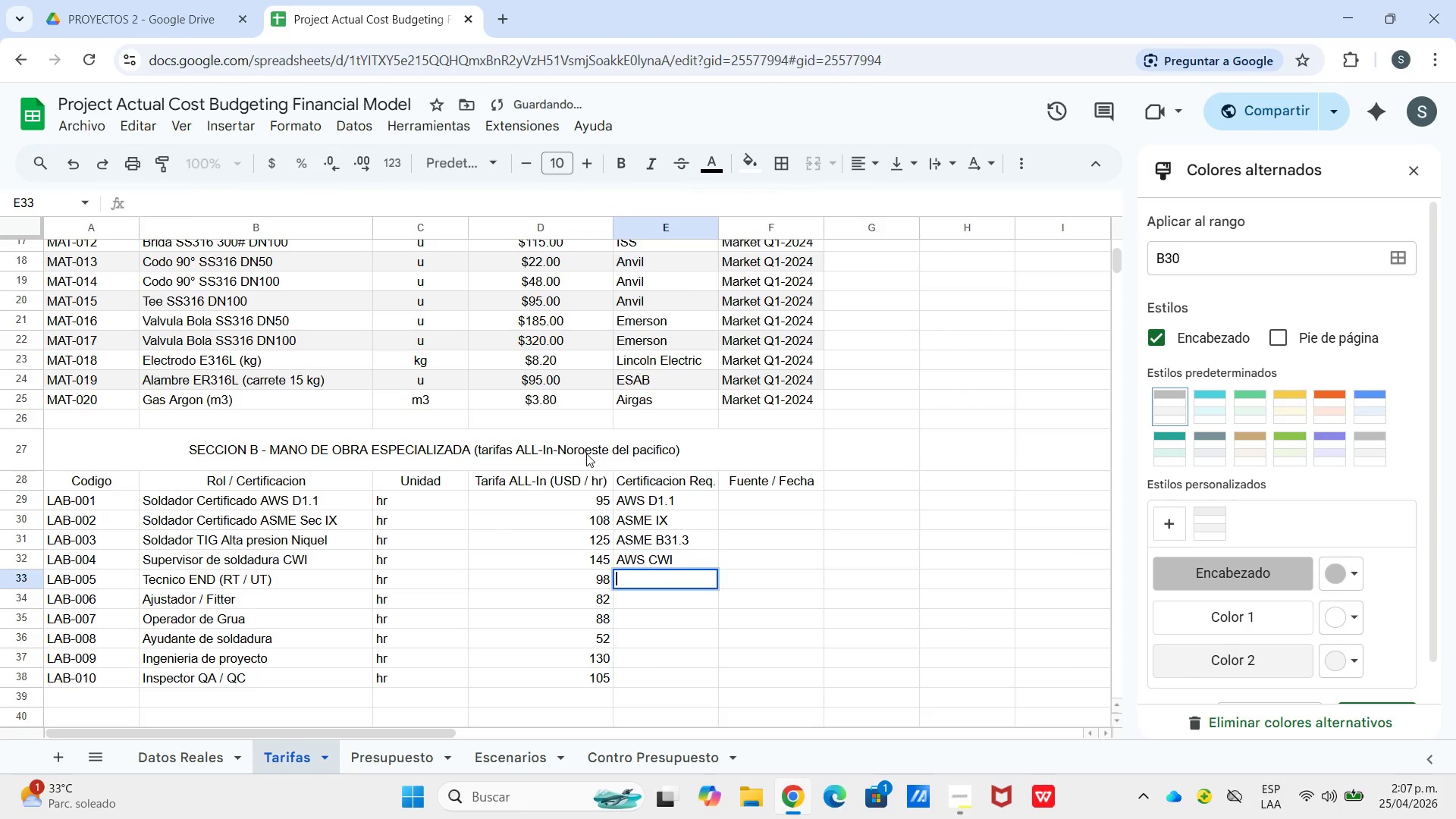 
key(Enter)
 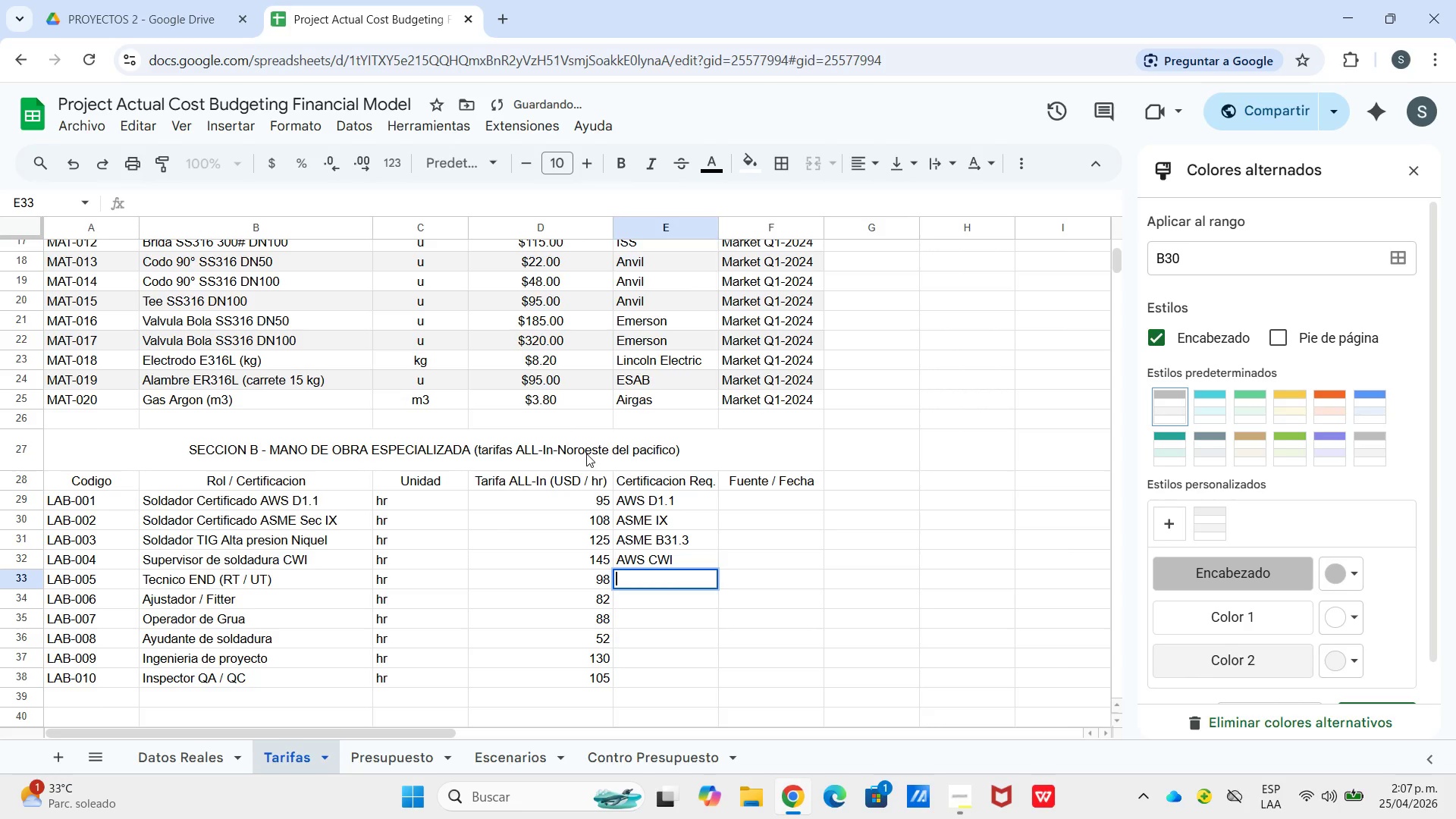 
type(ASMT)
 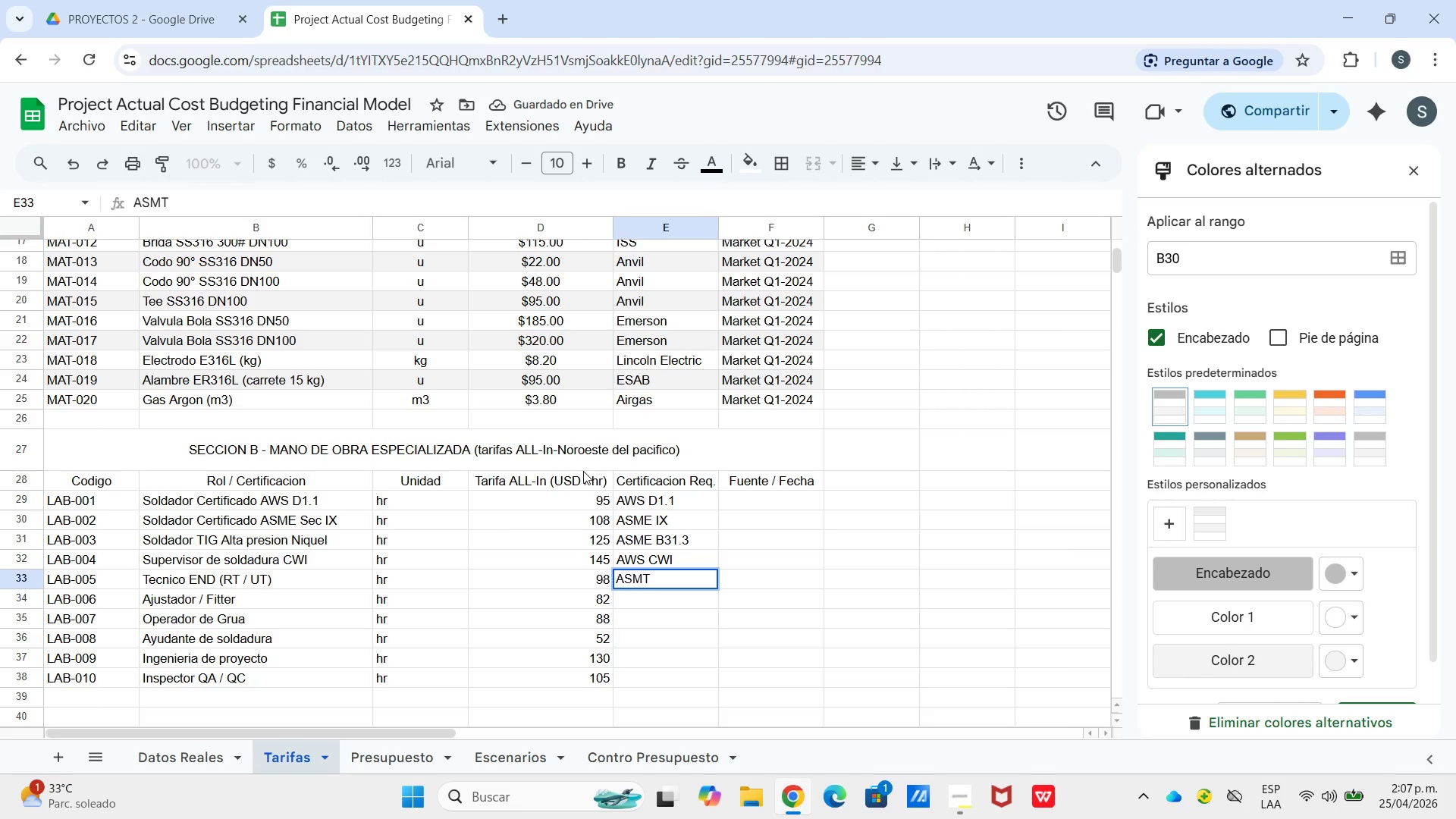 
key(Backspace)
key(Backspace)
type(NT Leven)
key(Backspace)
type(l)
 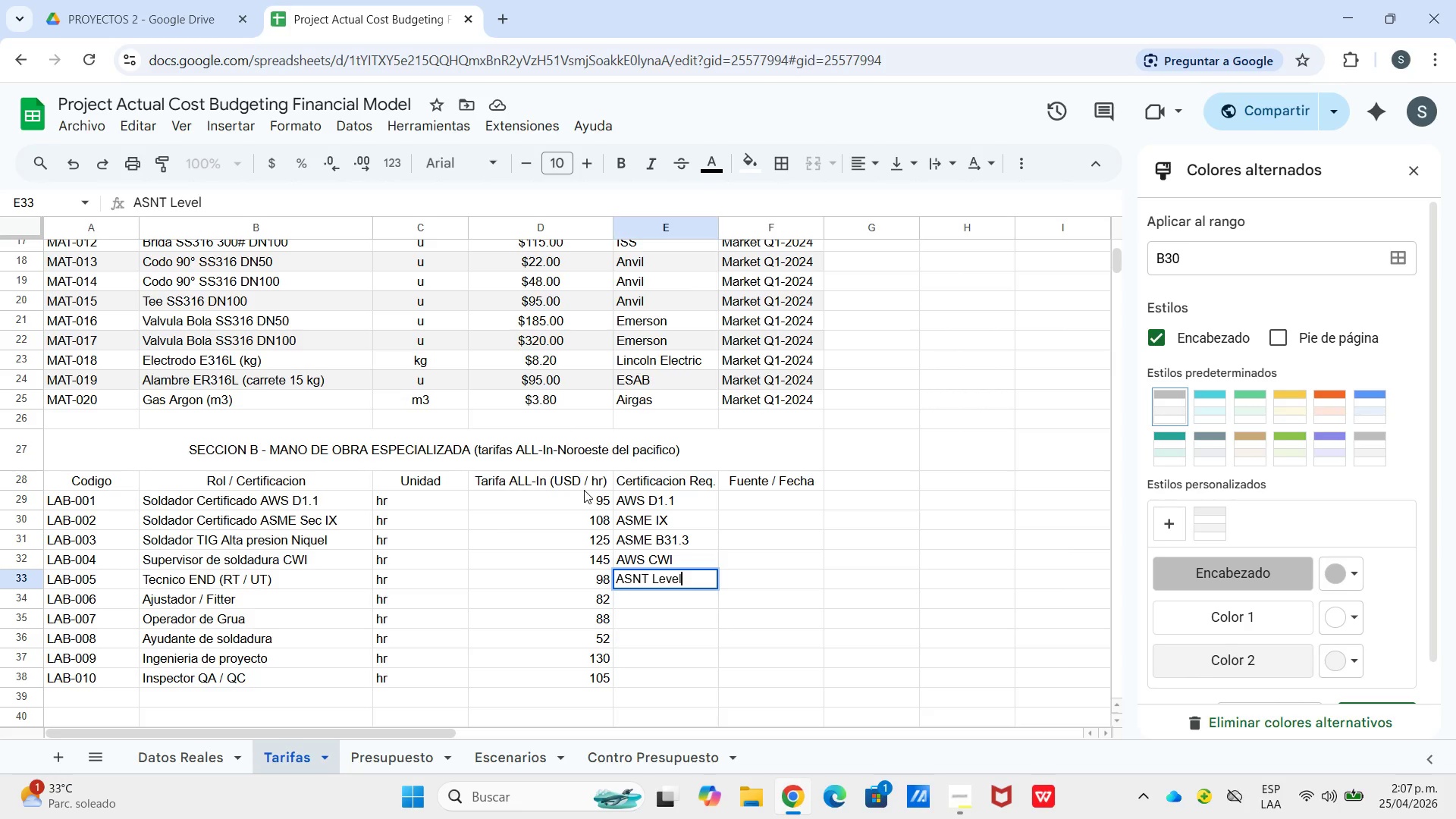 
key(Enter)
 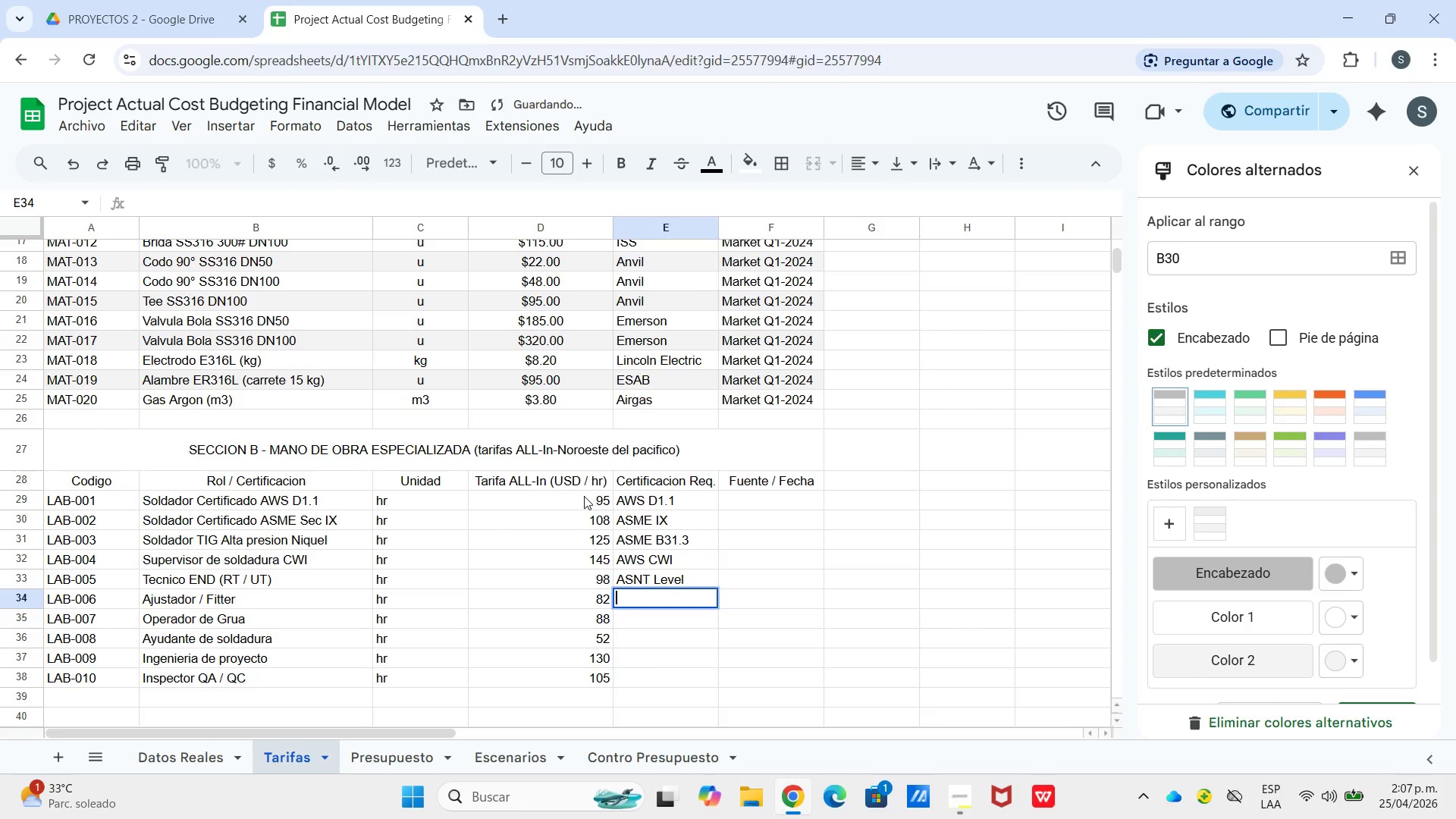 
key(Enter)
 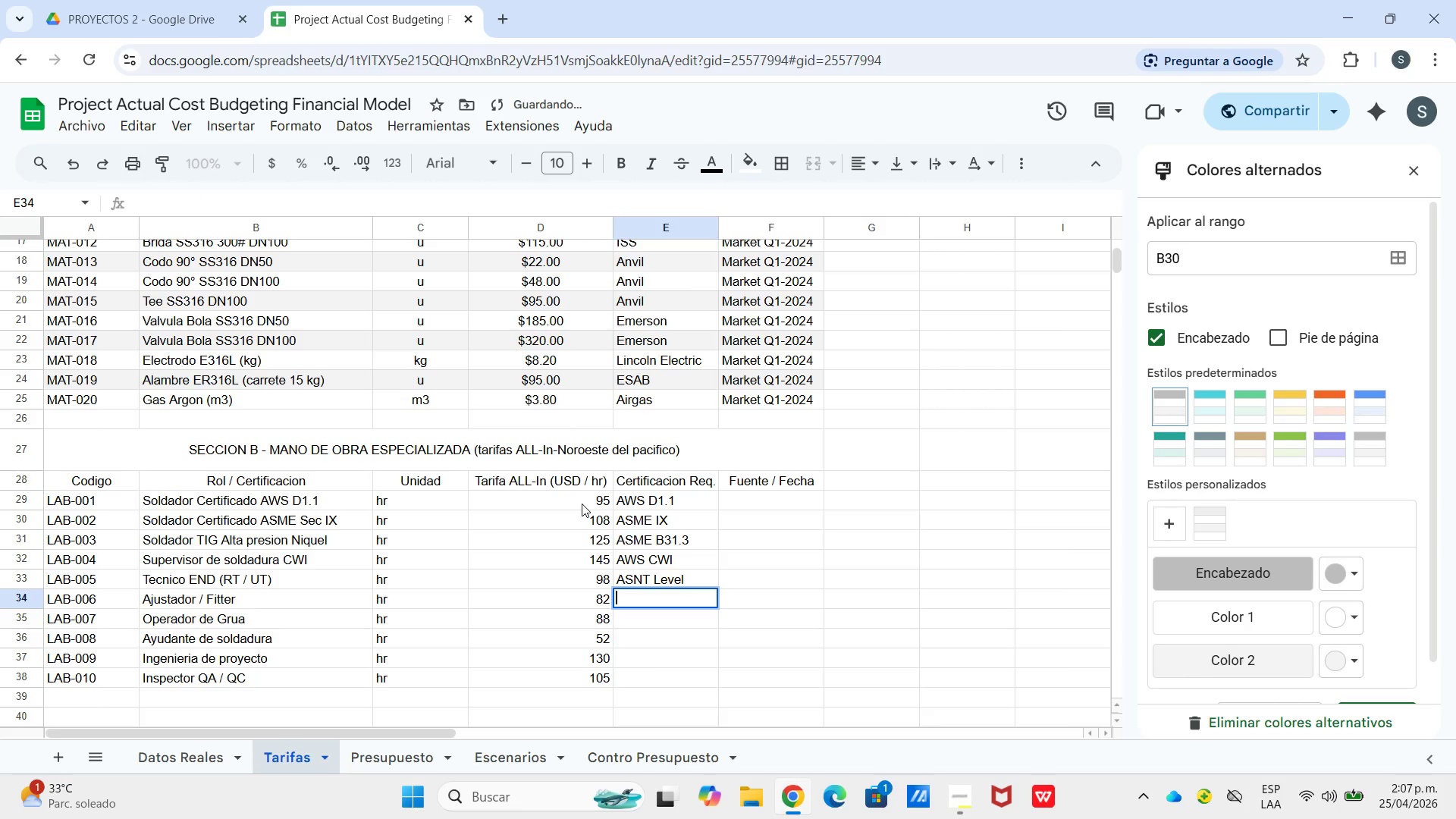 
key(ArrowUp)
 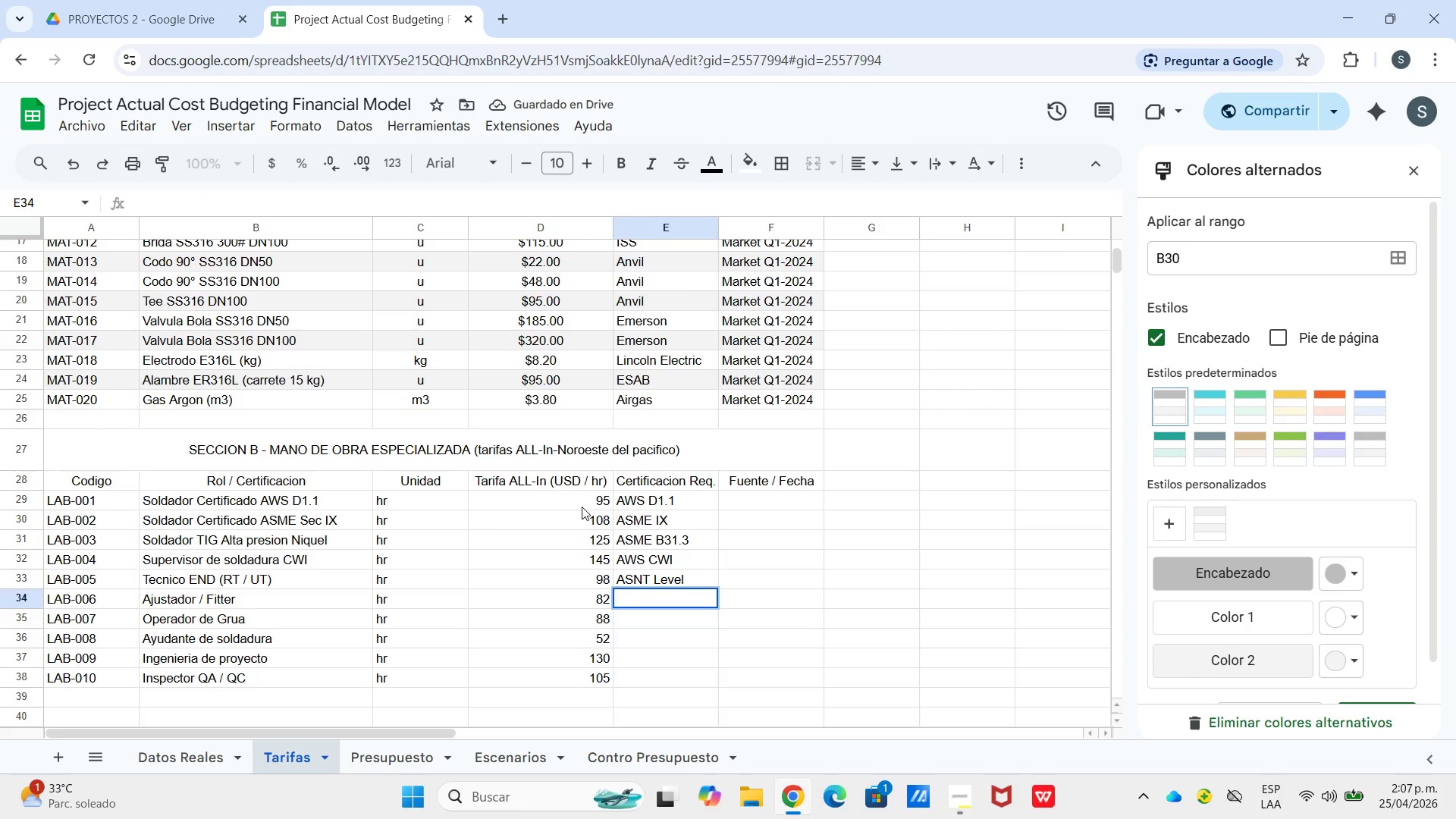 
key(ArrowUp)
 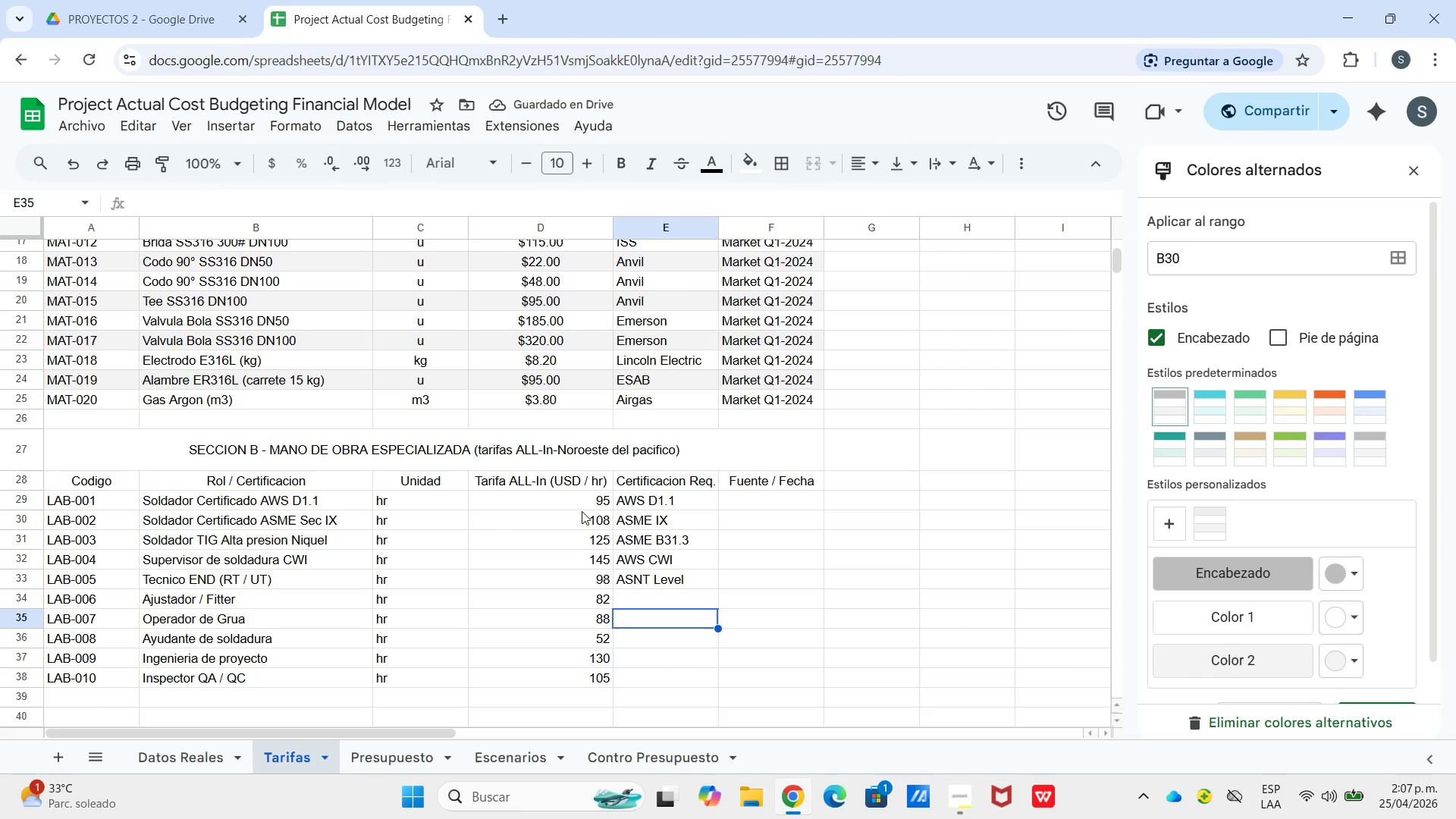 
key(Enter)
 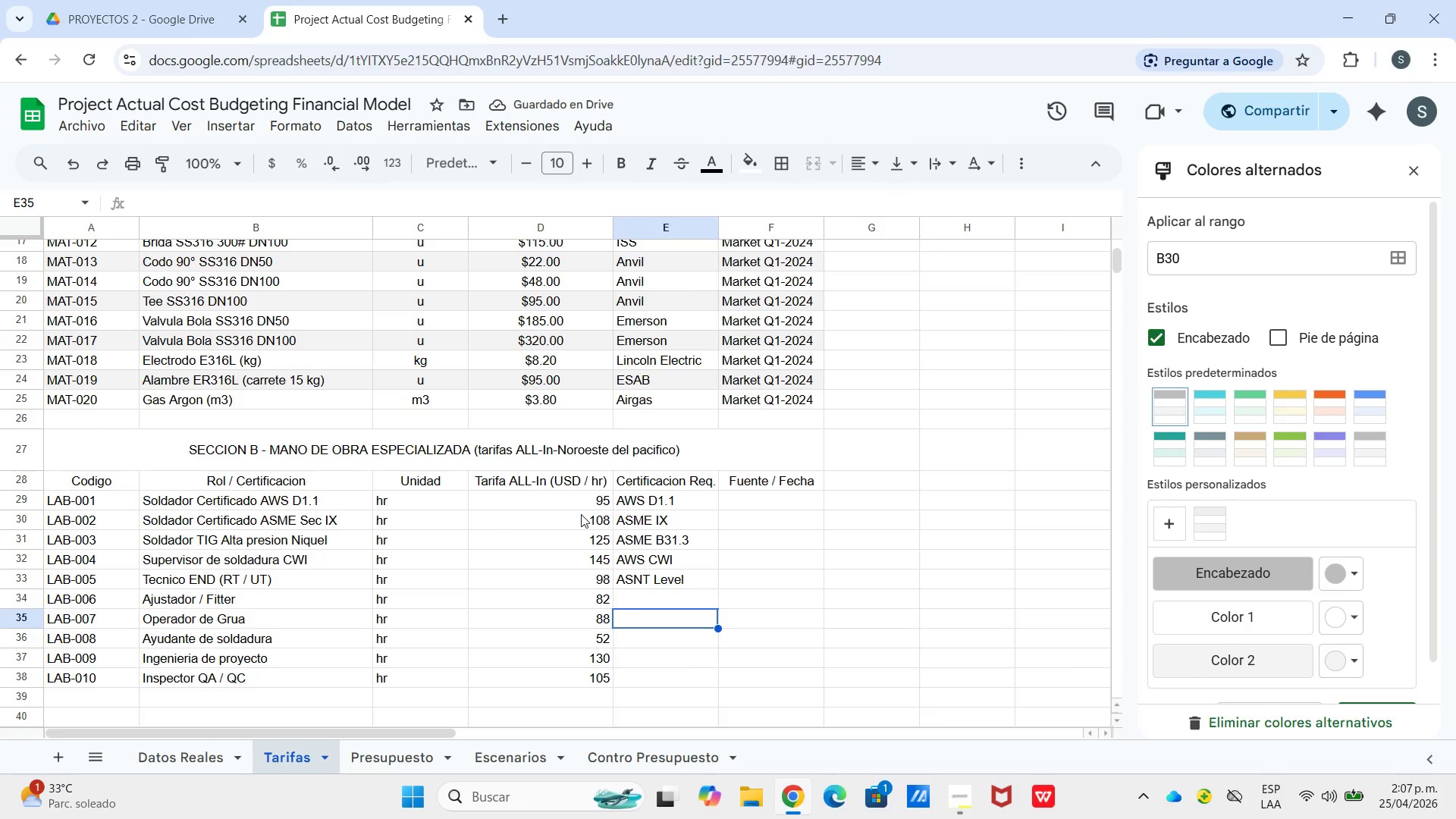 
key(ArrowUp)
 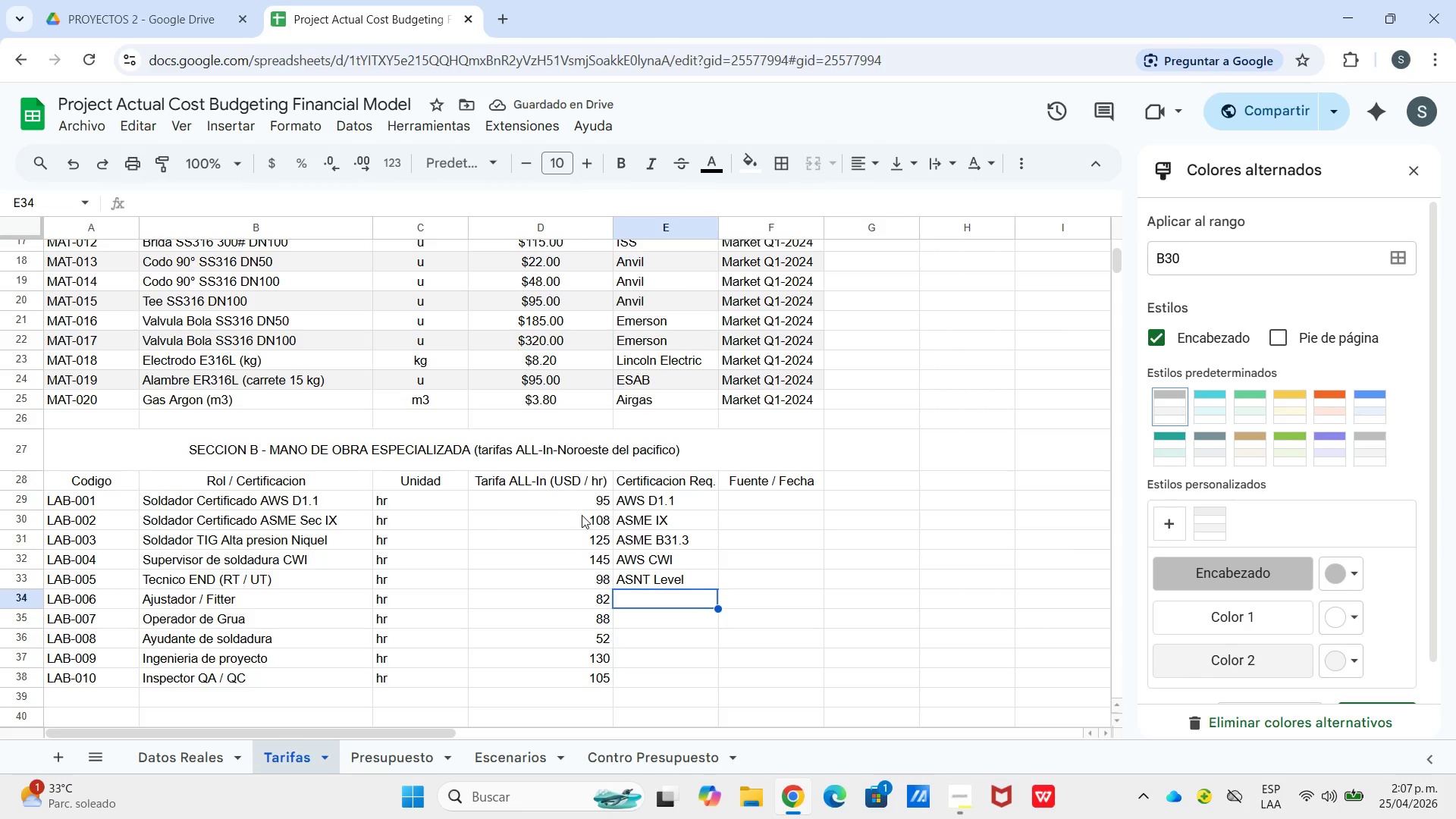 
key(ArrowUp)
 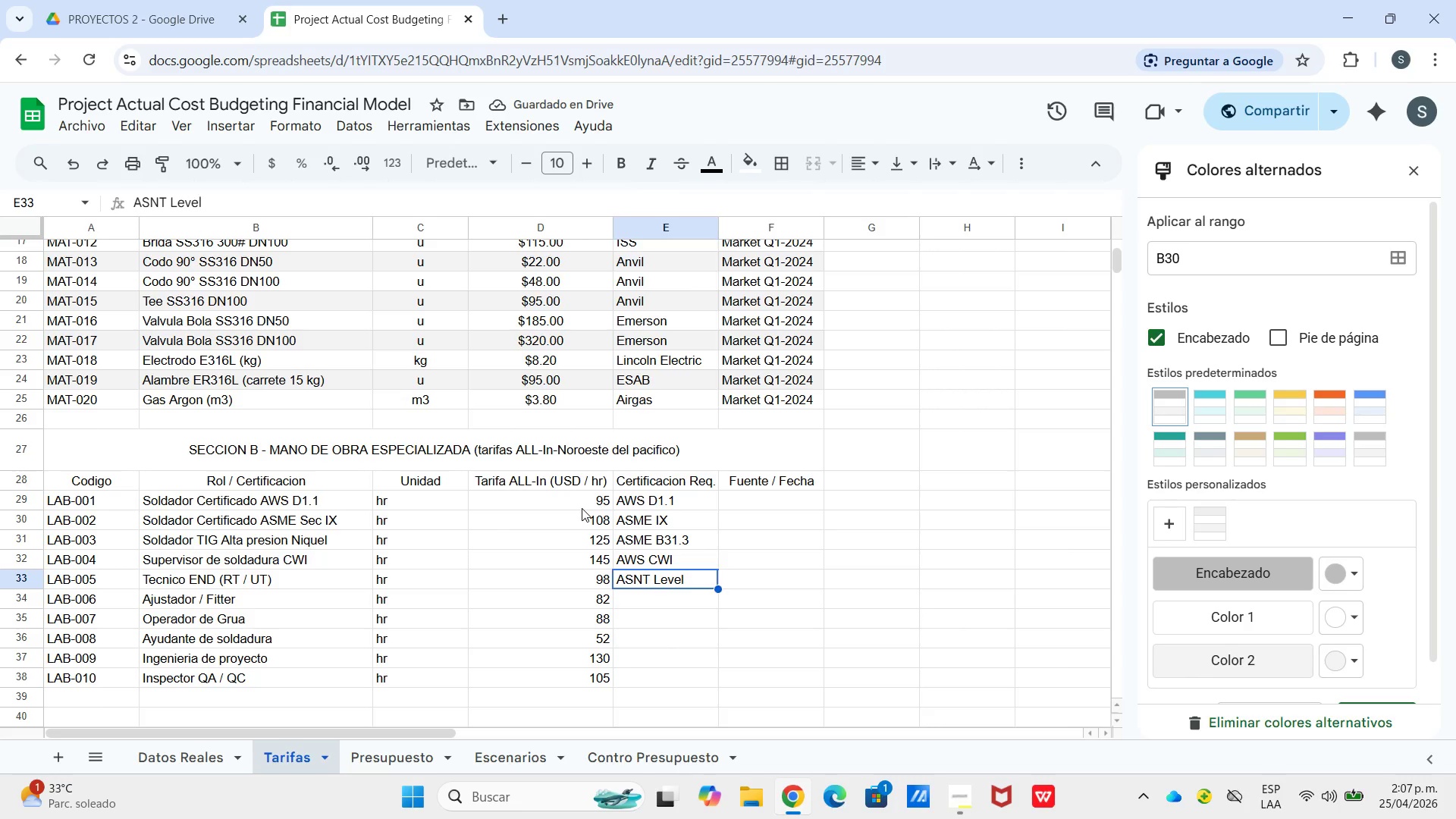 
key(Enter)
 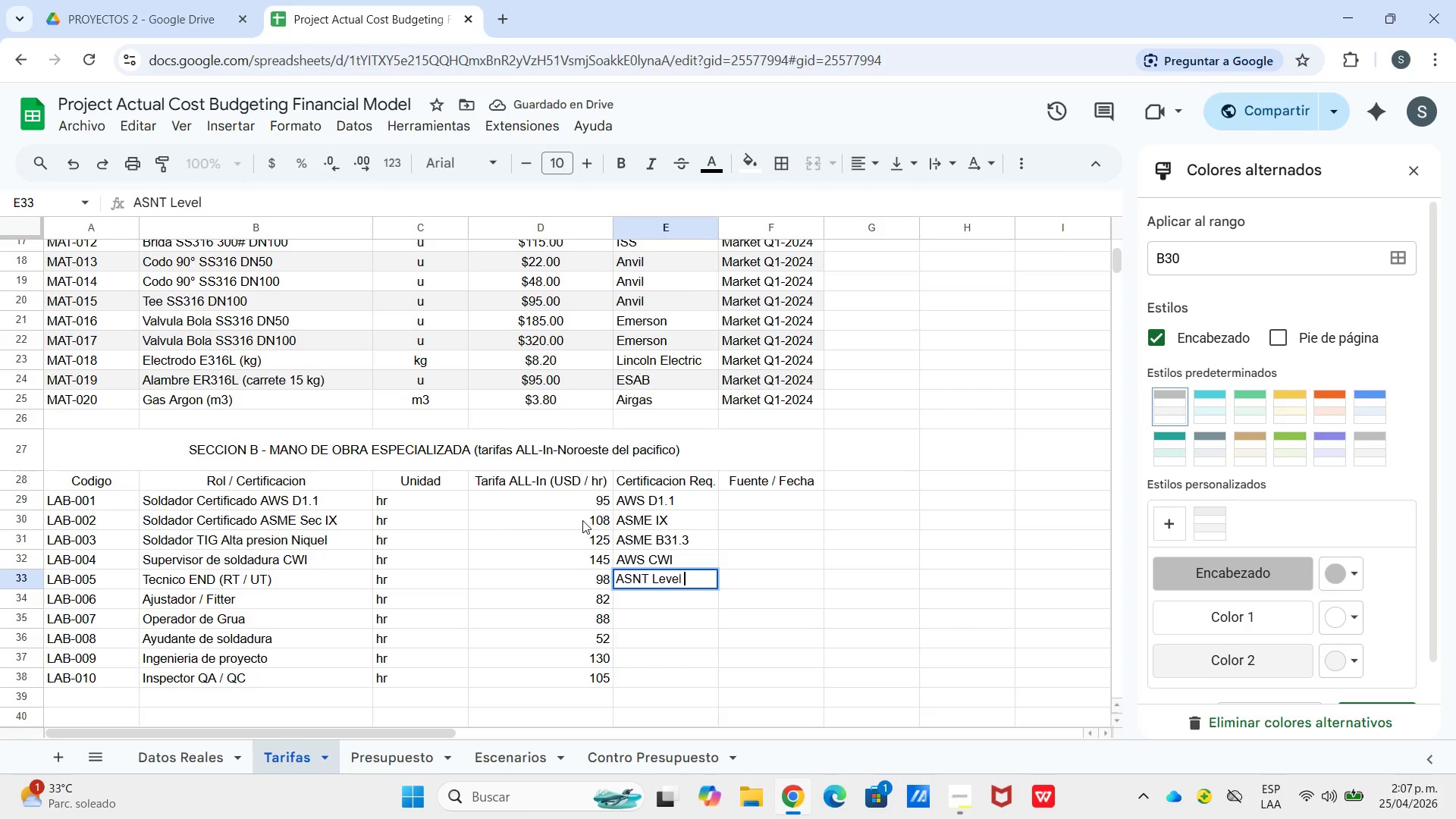 
type( II)
 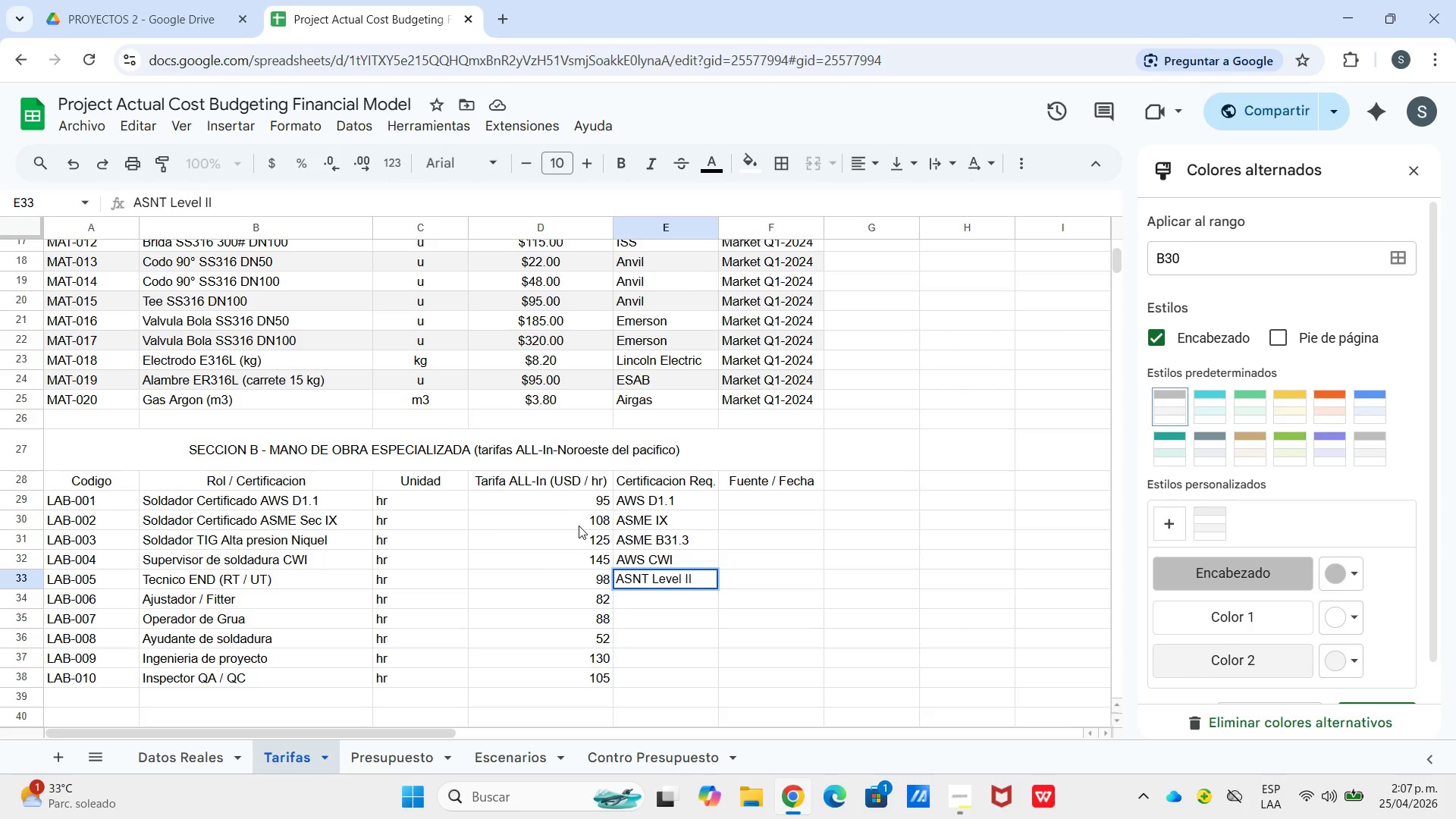 
key(Enter)
 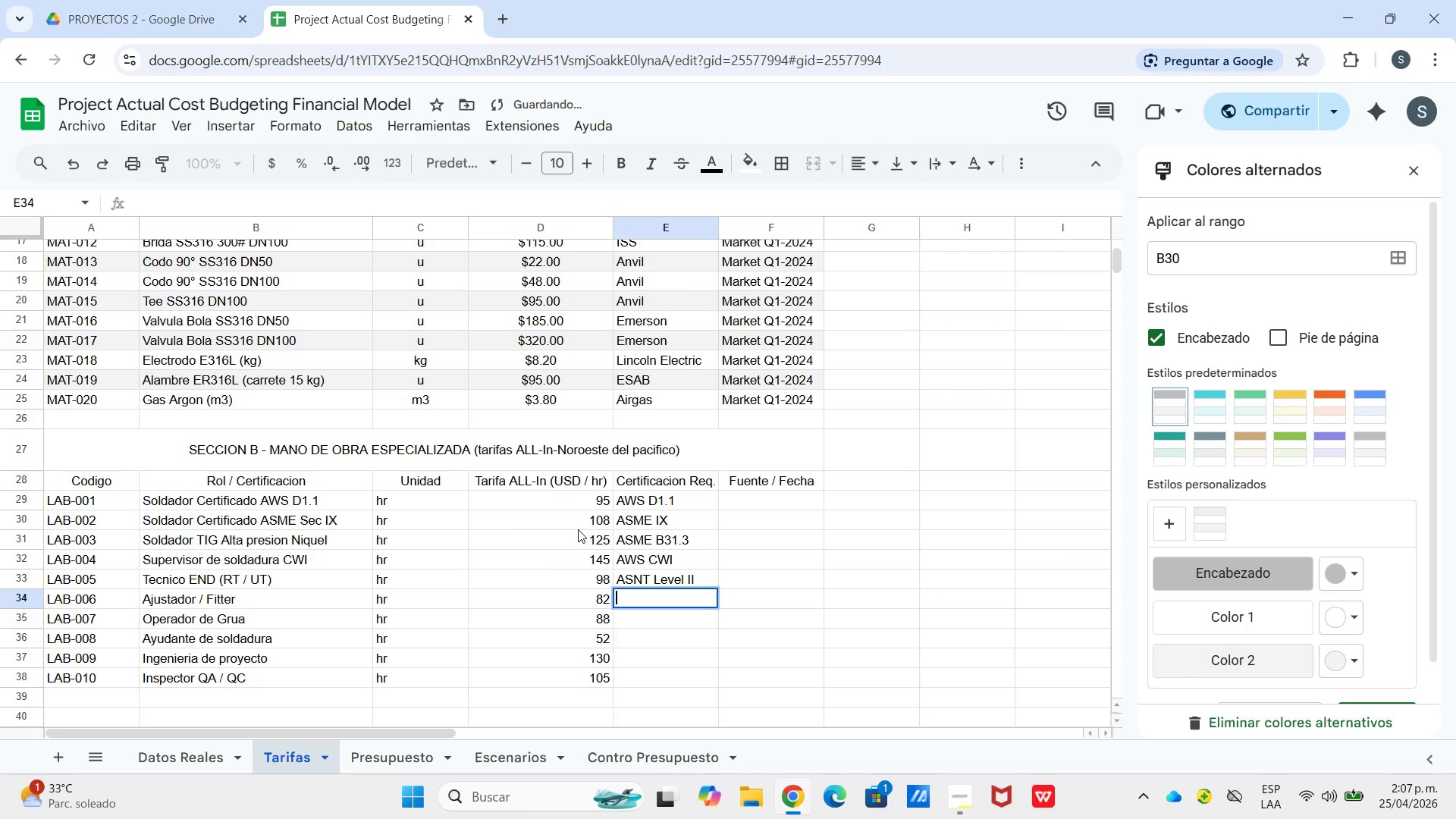 
key(Enter)
 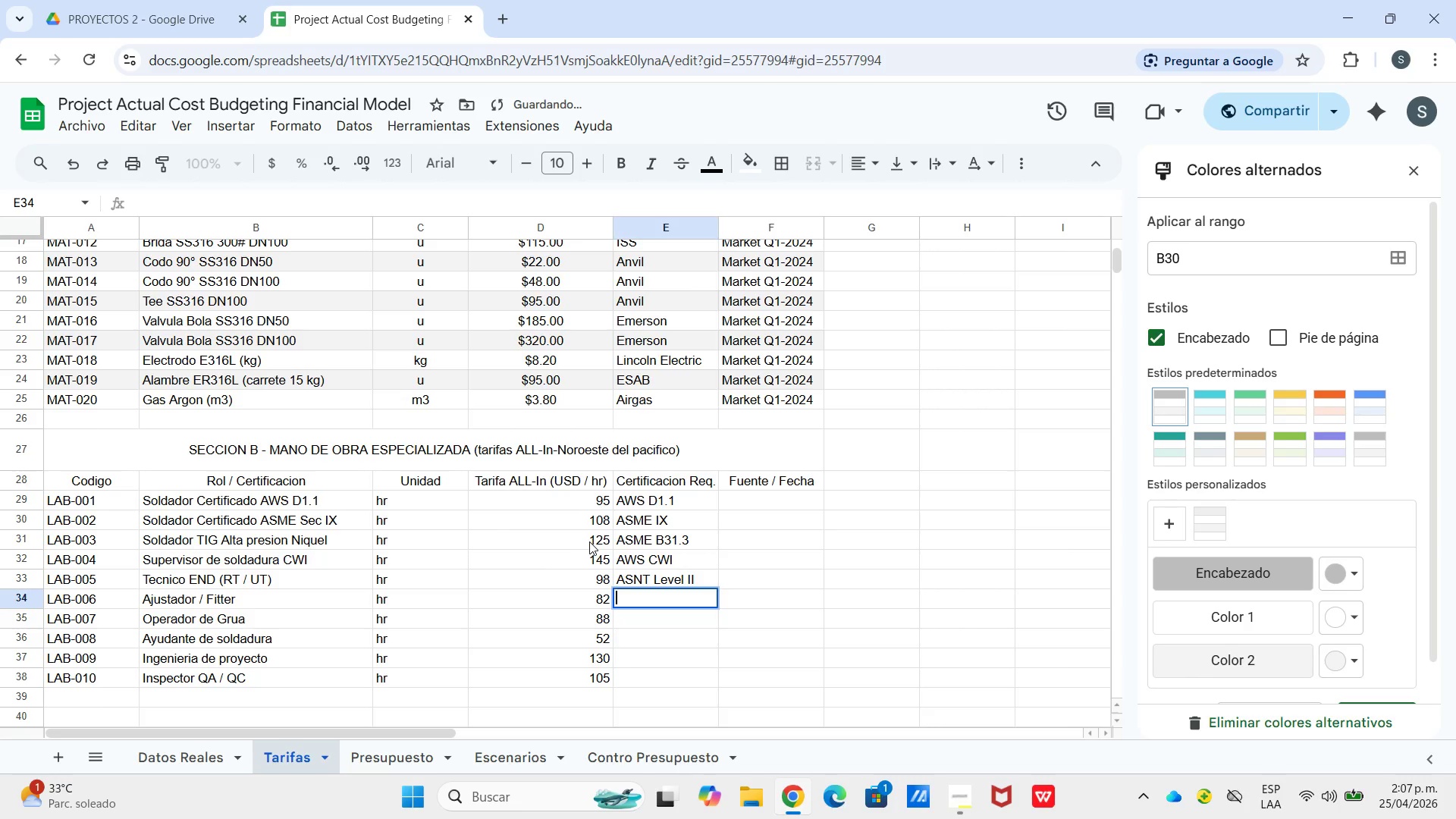 
type(NCCER )
 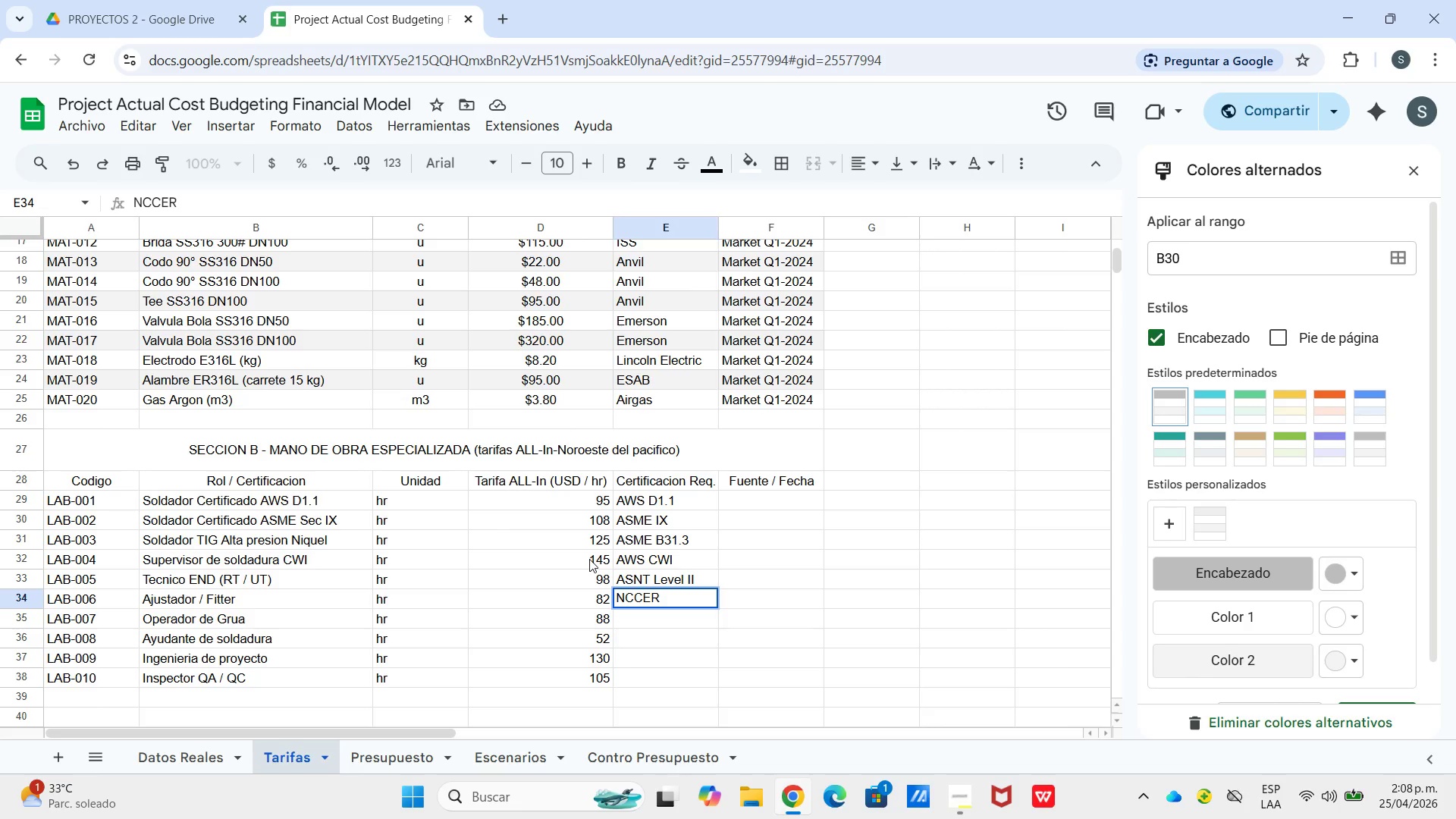 
hold_key(key=ShiftLeft, duration=0.67)
 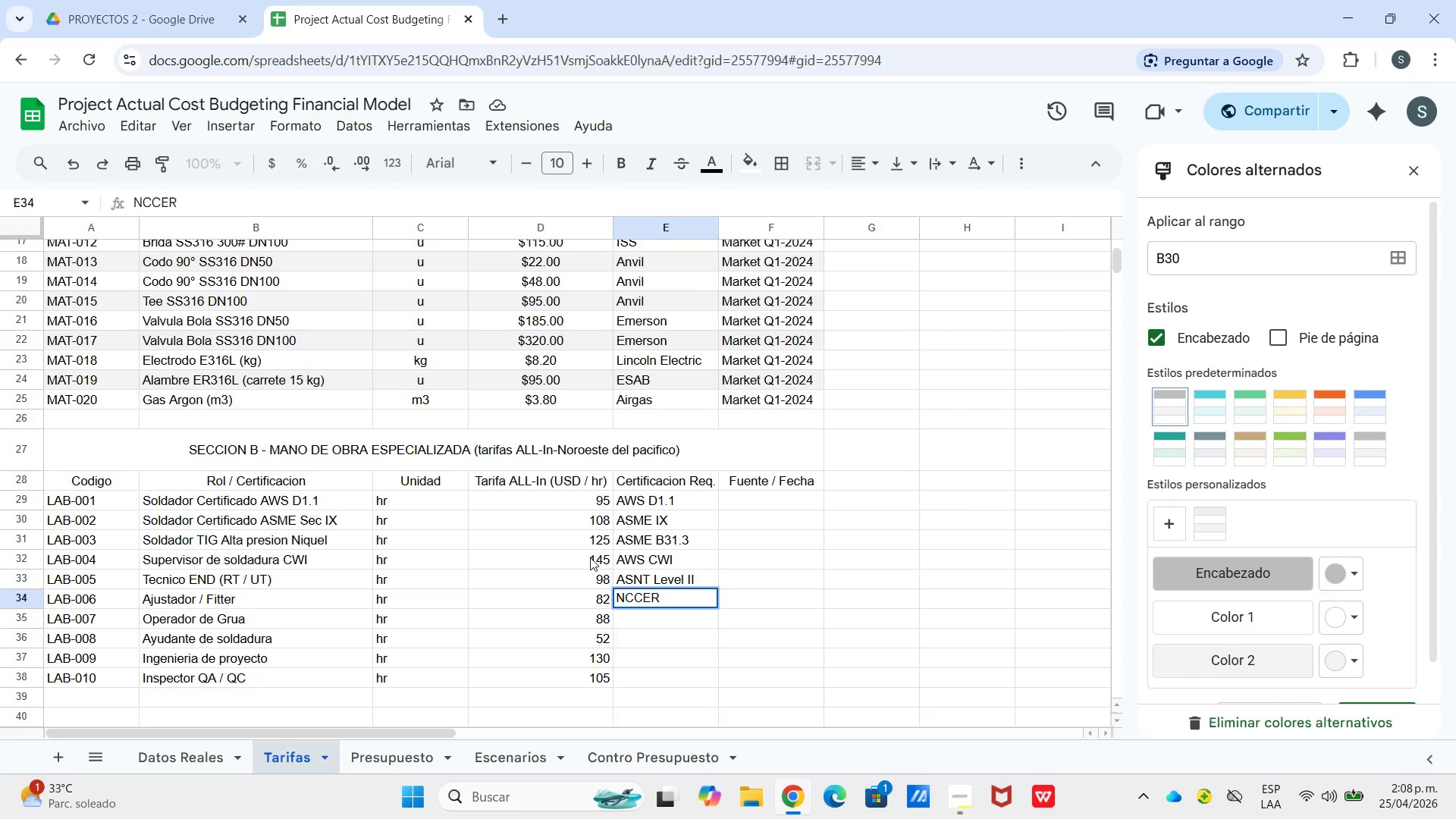 
key(Enter)
 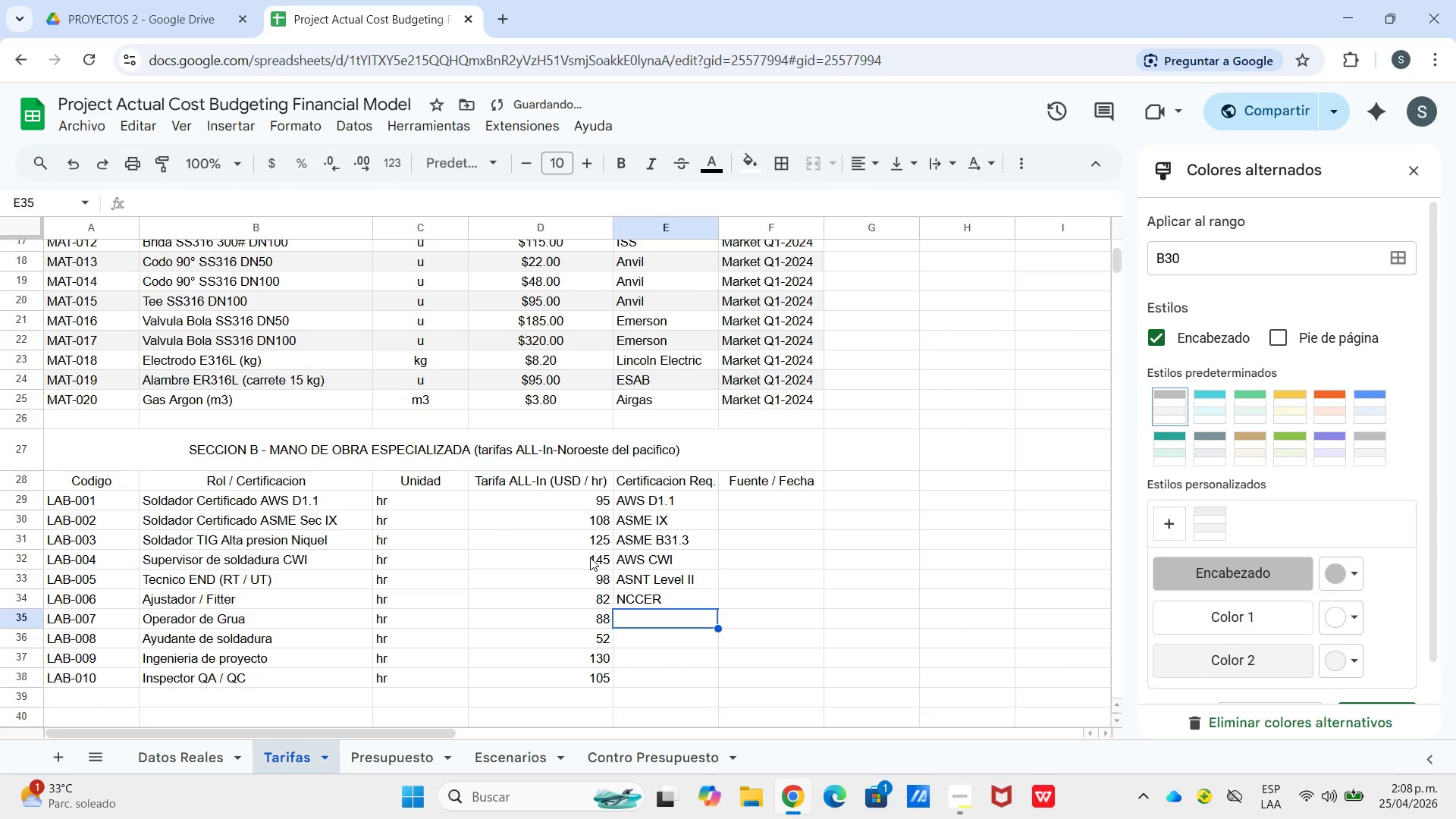 
type(NCCO)
 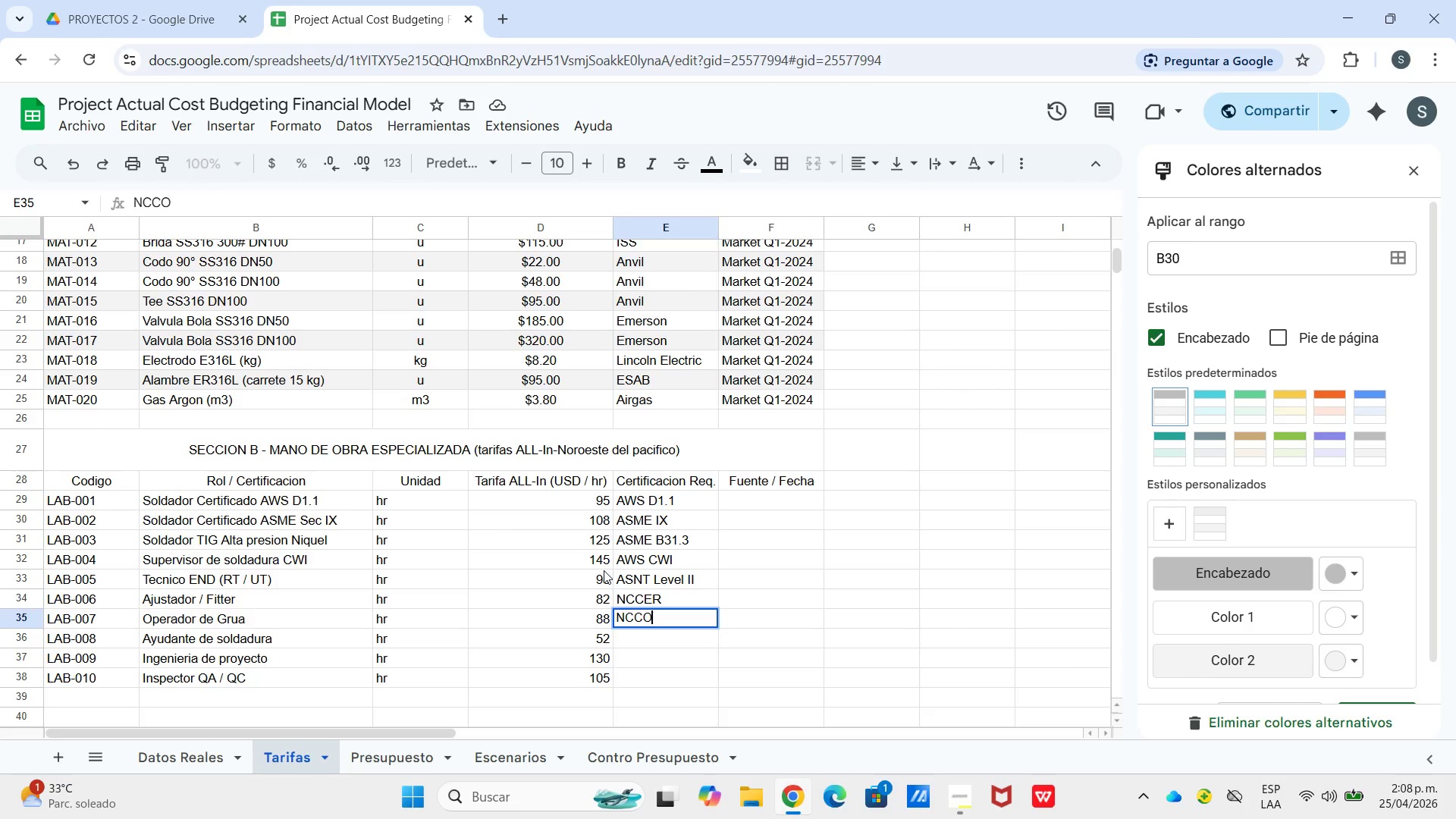 
wait(5.58)
 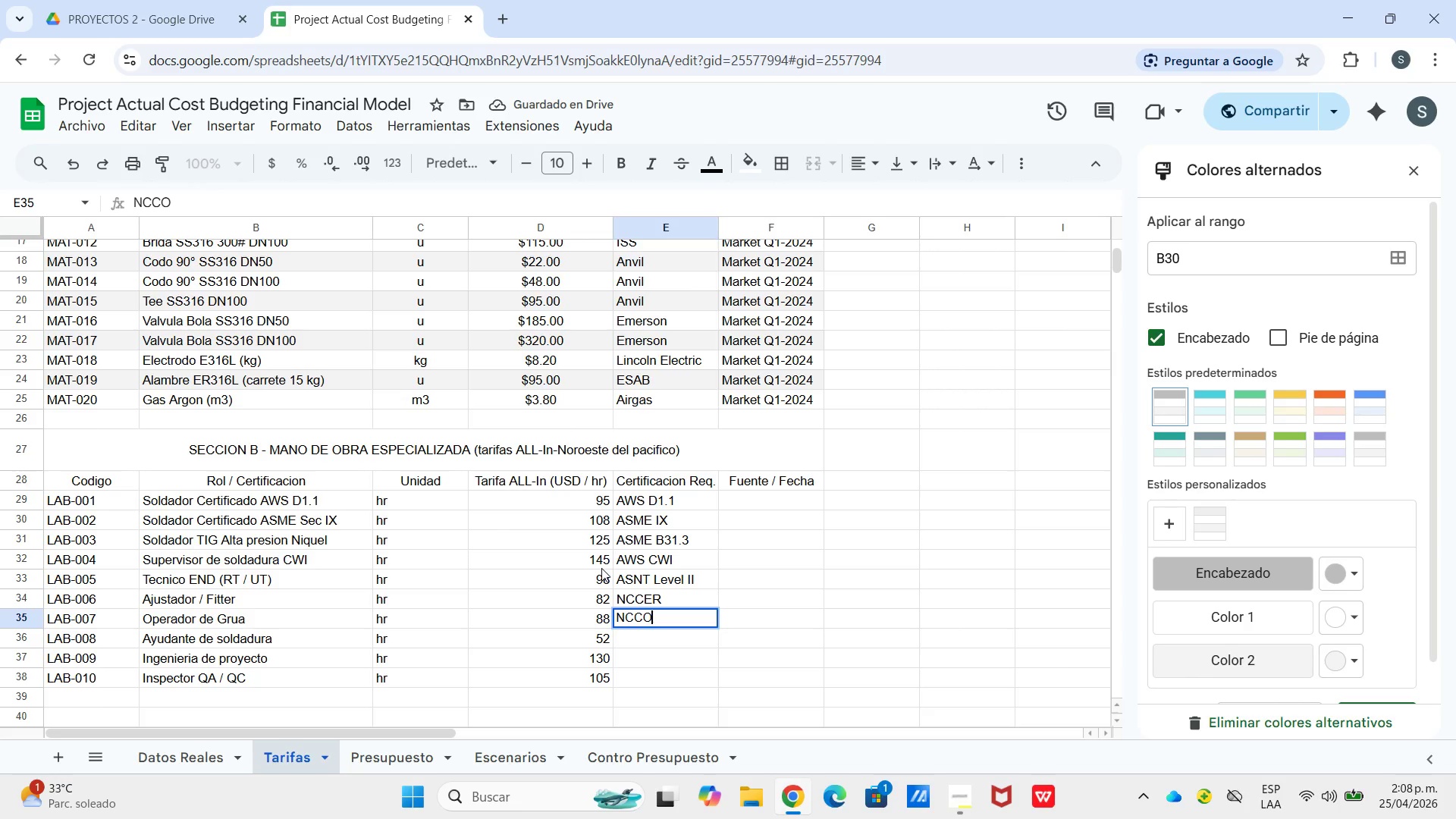 
key(ArrowLeft)
 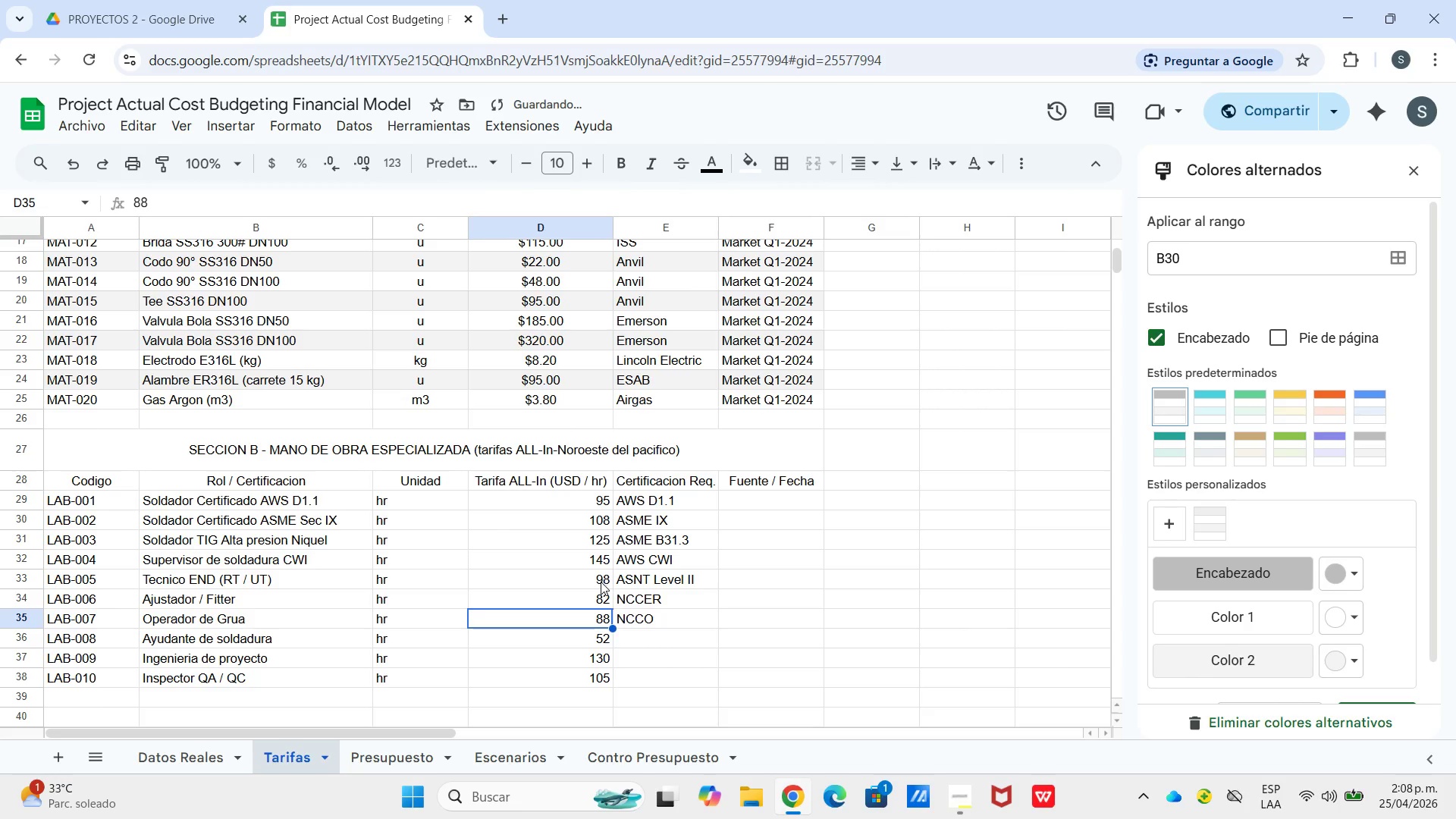 
key(ArrowRight)
 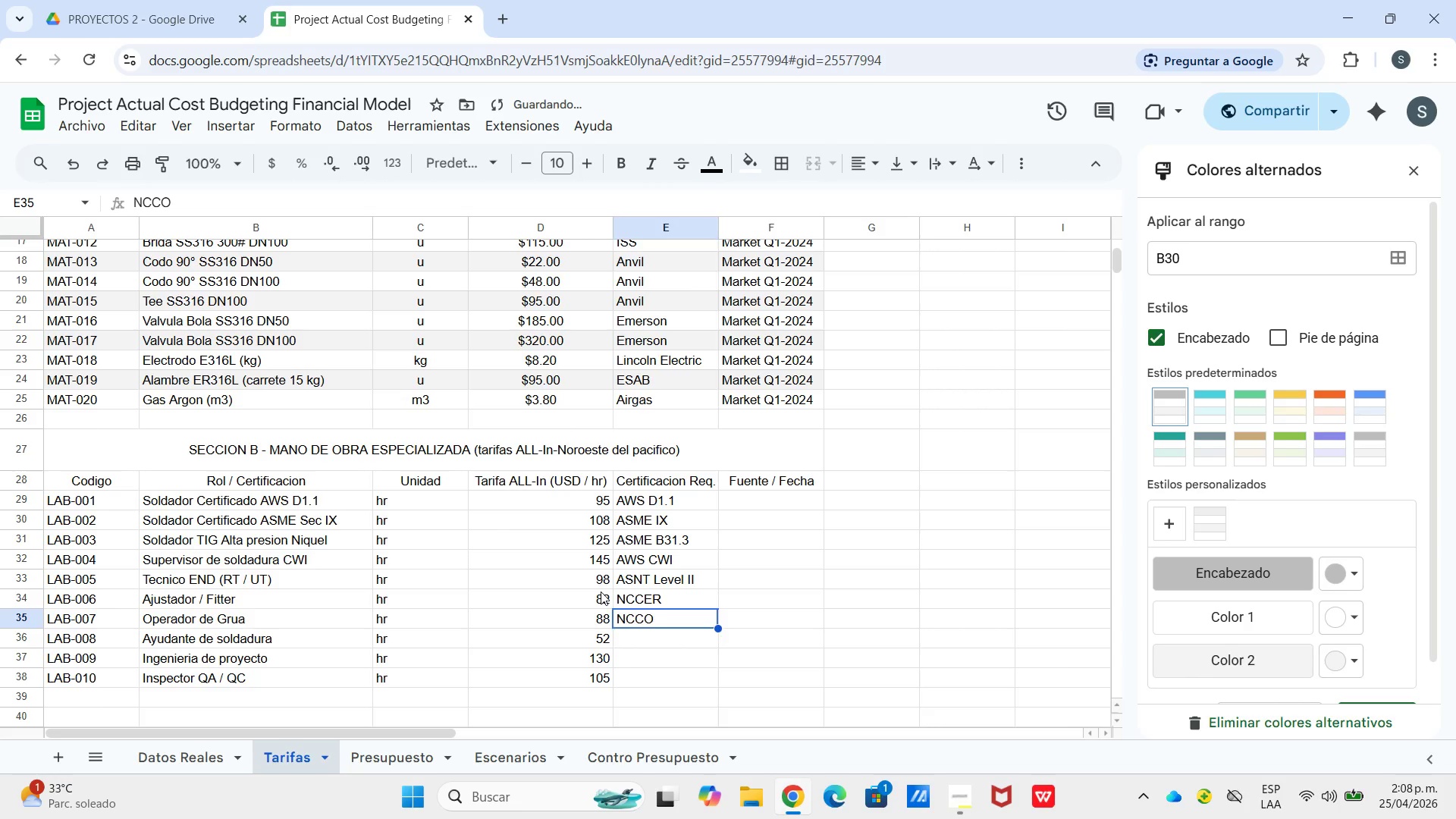 
key(Enter)
 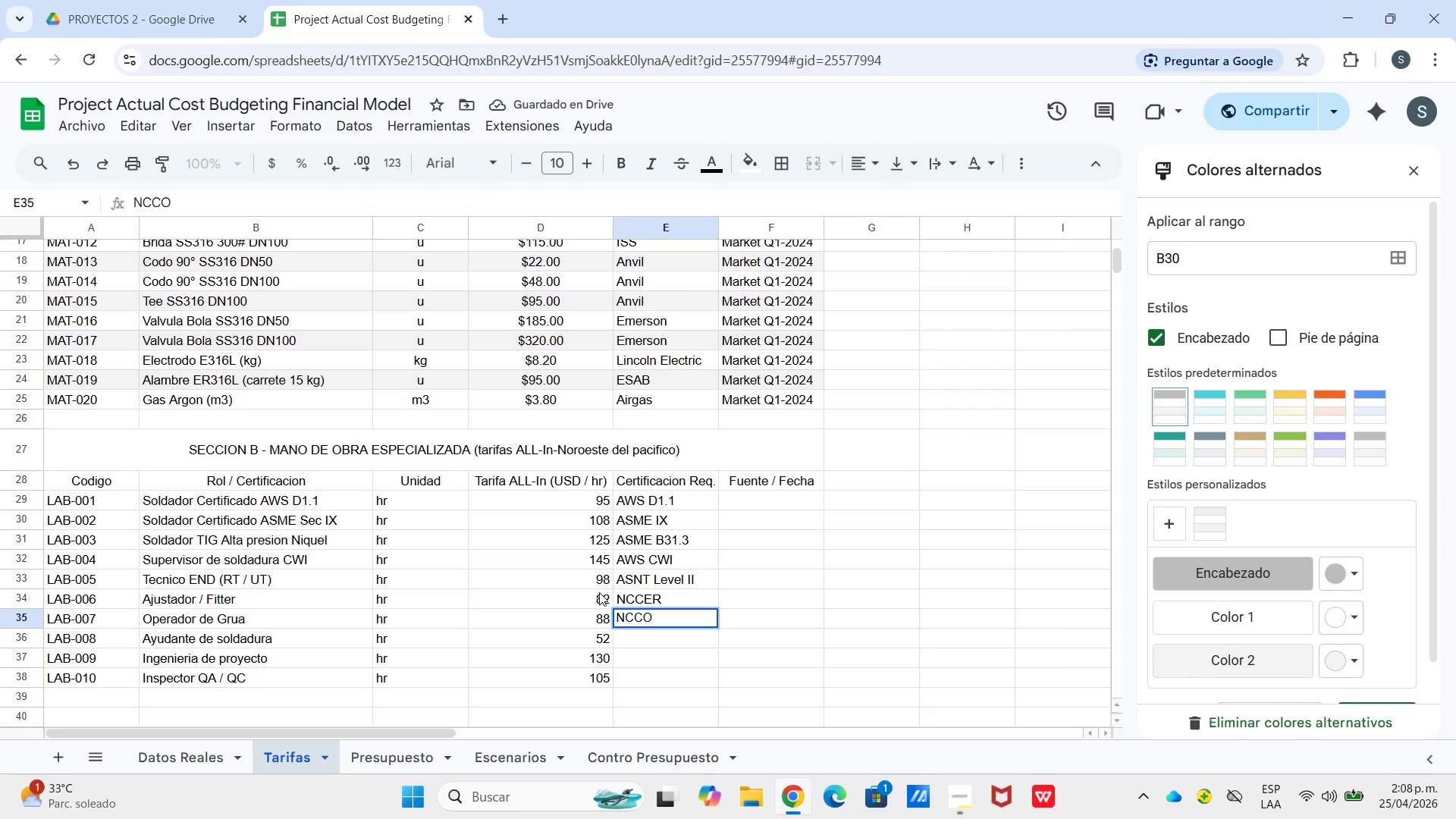 
key(ArrowLeft)
 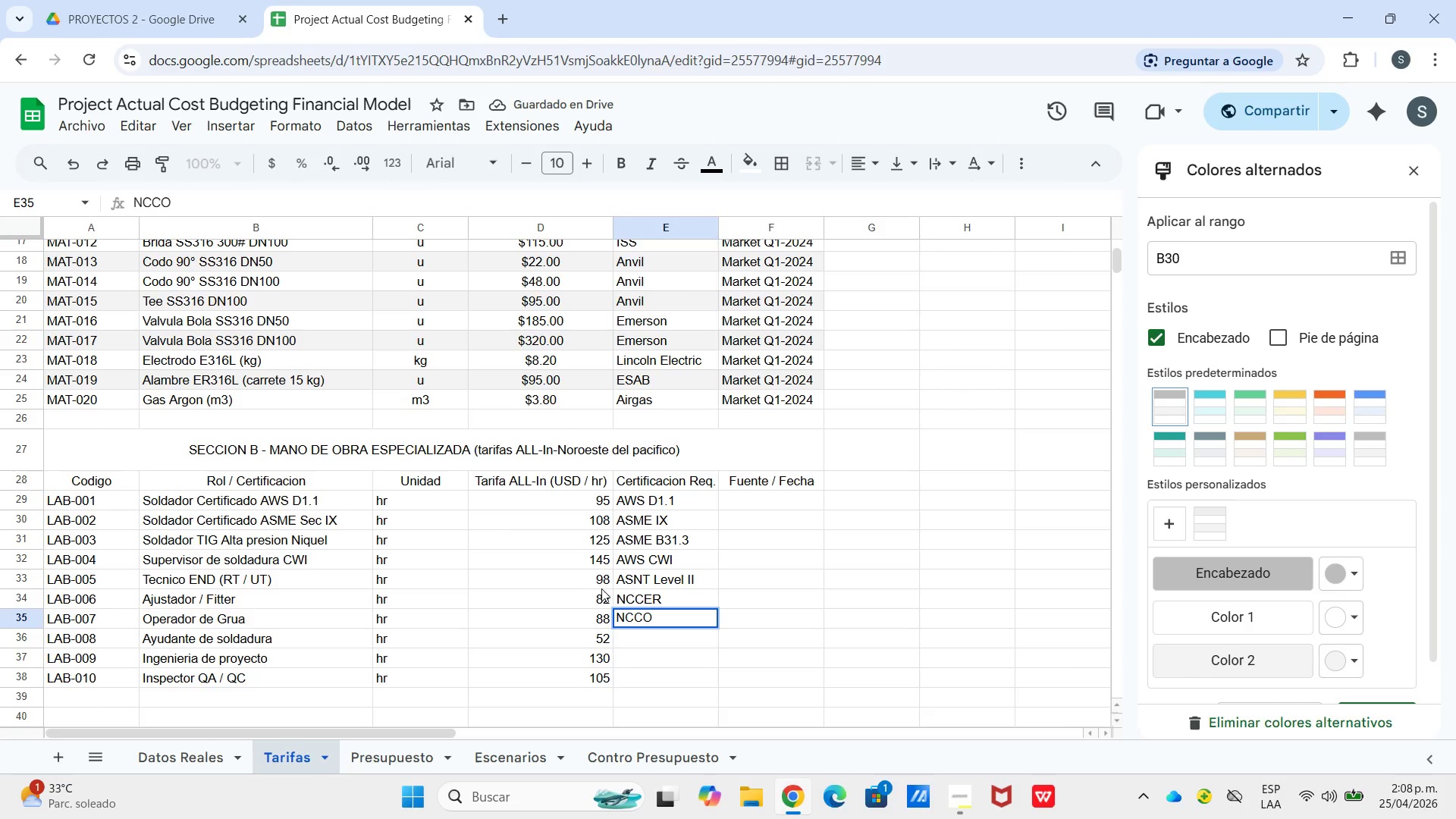 
key(C)
 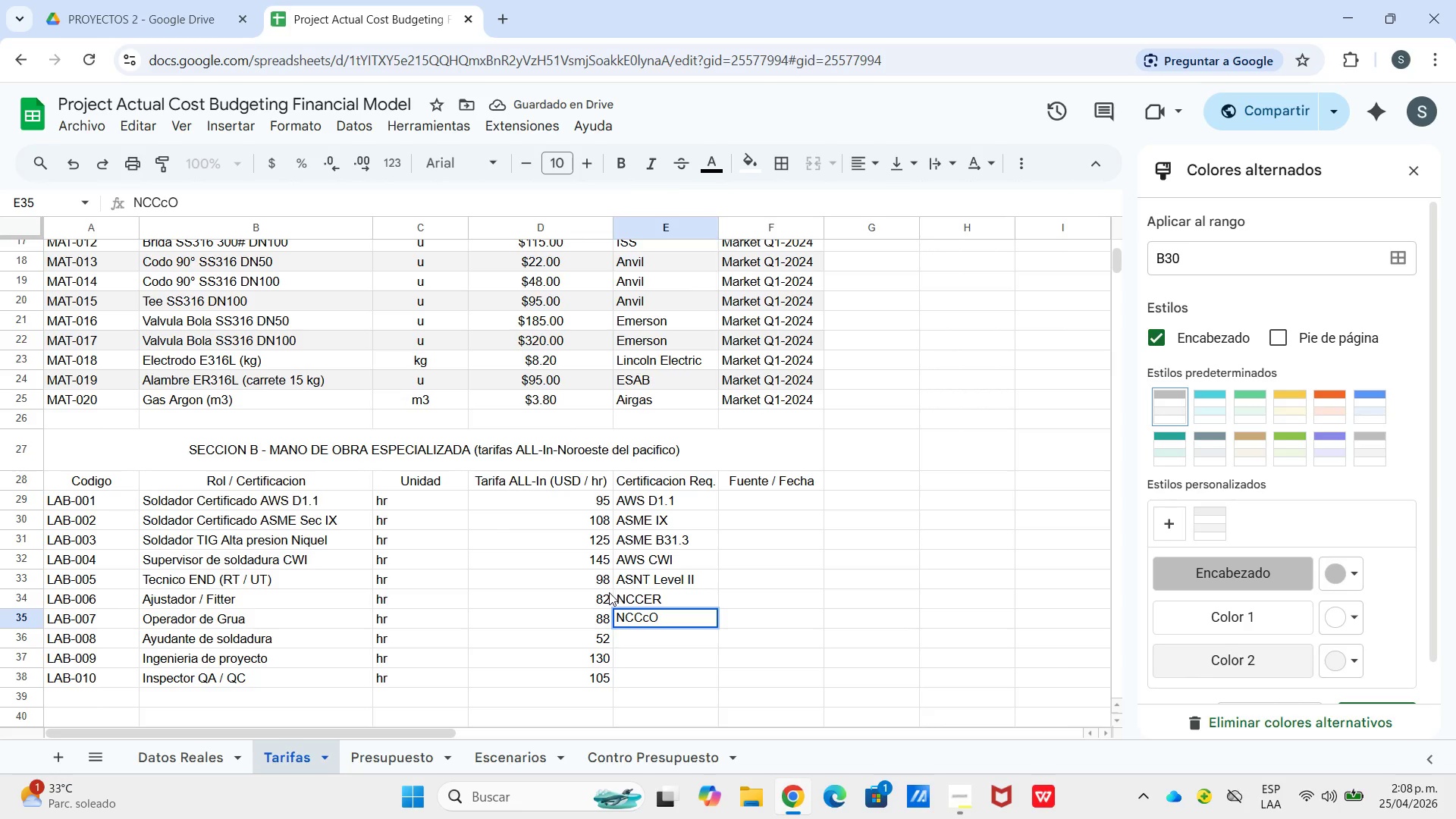 
key(Backspace)
 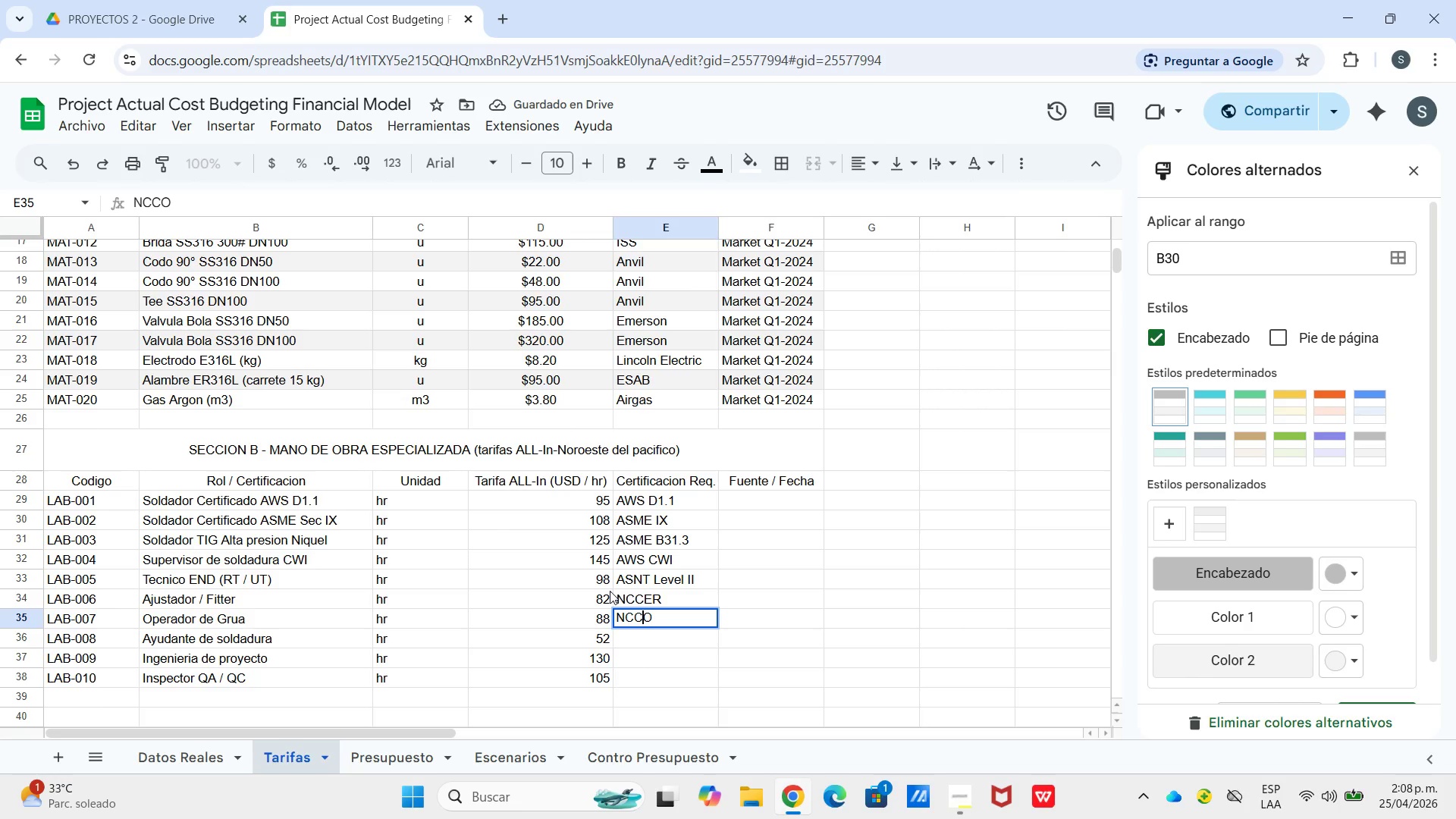 
key(Shift+C)
 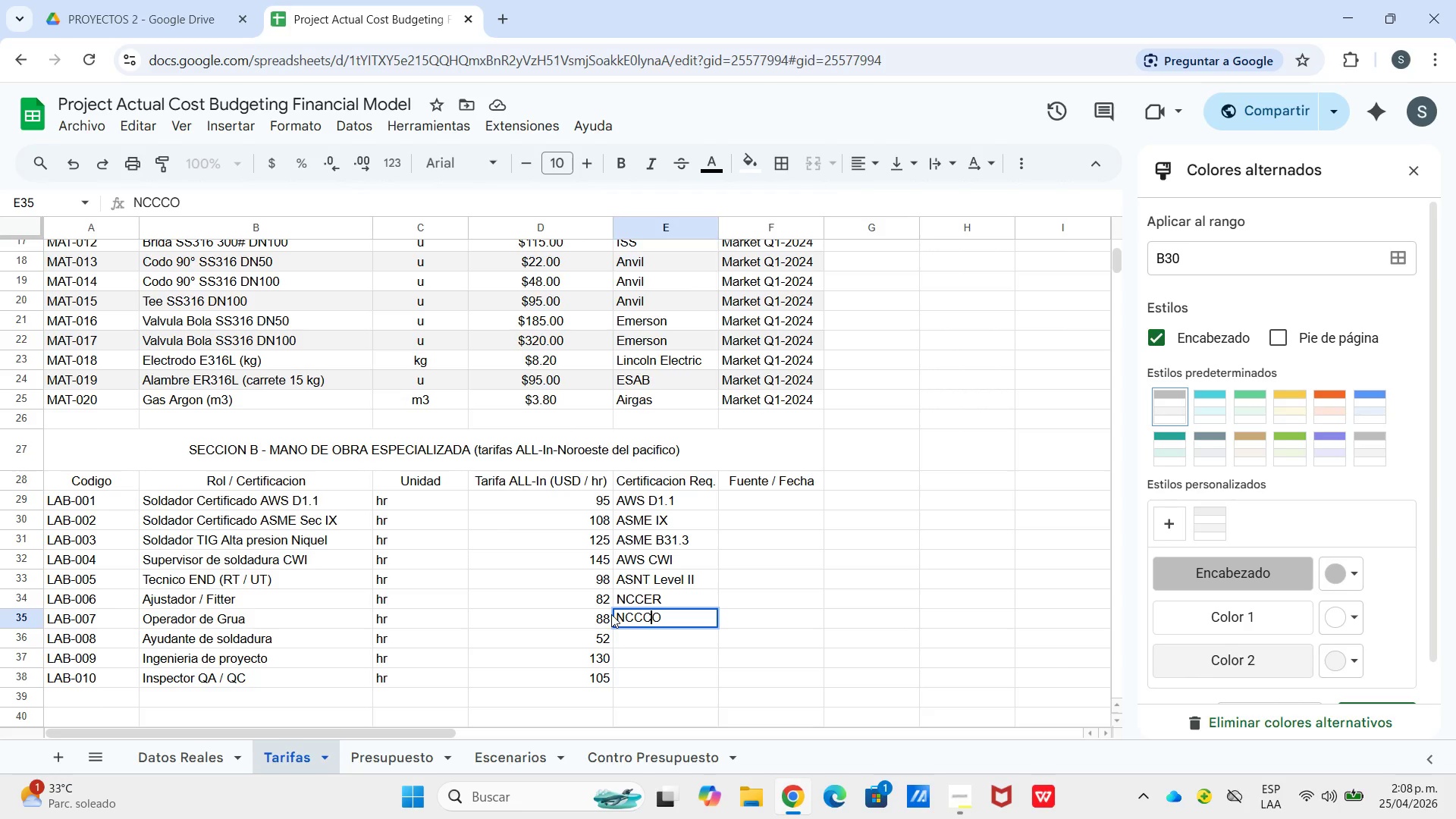 
key(Enter)
 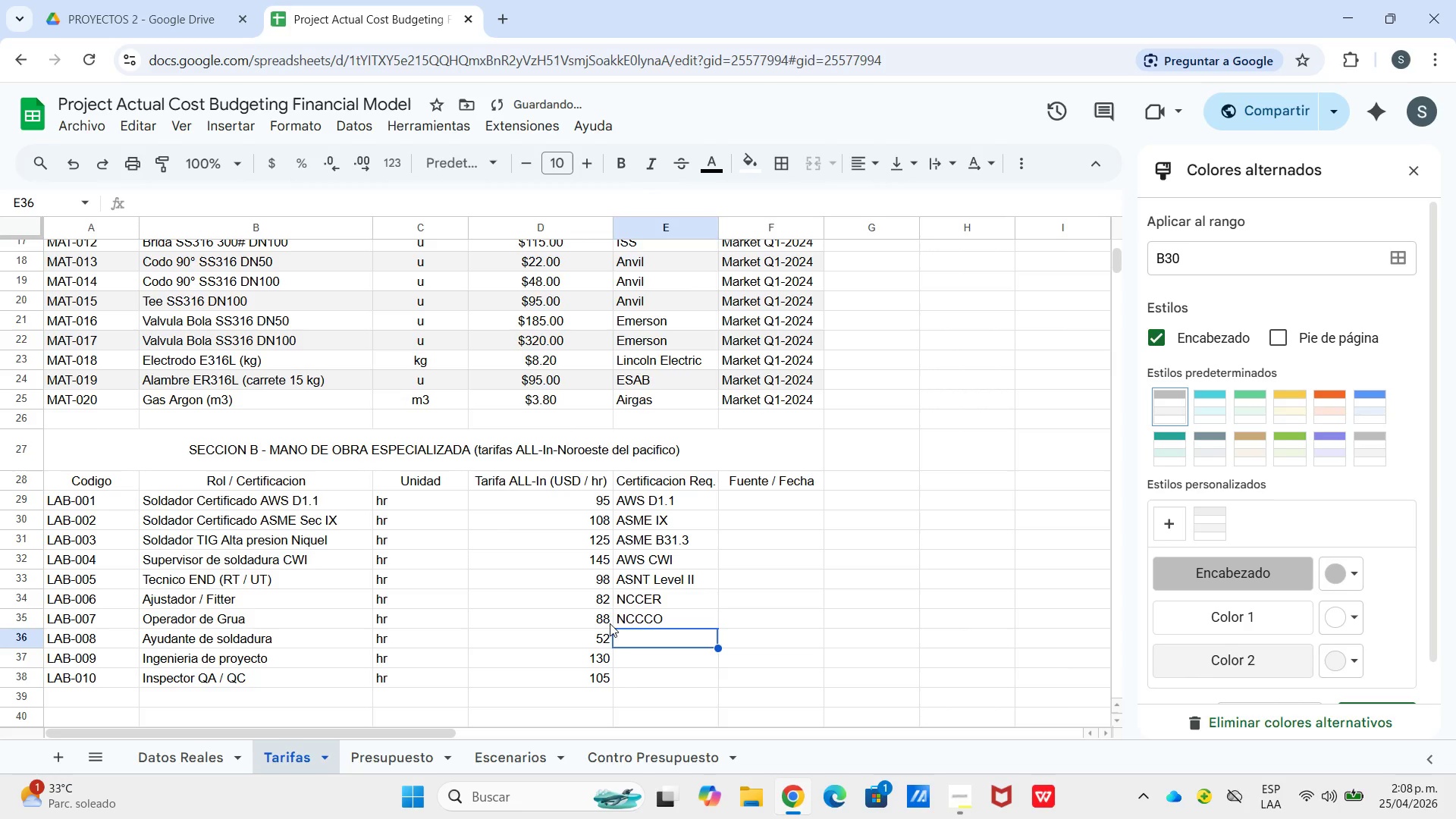 
type(OSHA!))
key(Backspace)
key(Backspace)
type(10)
 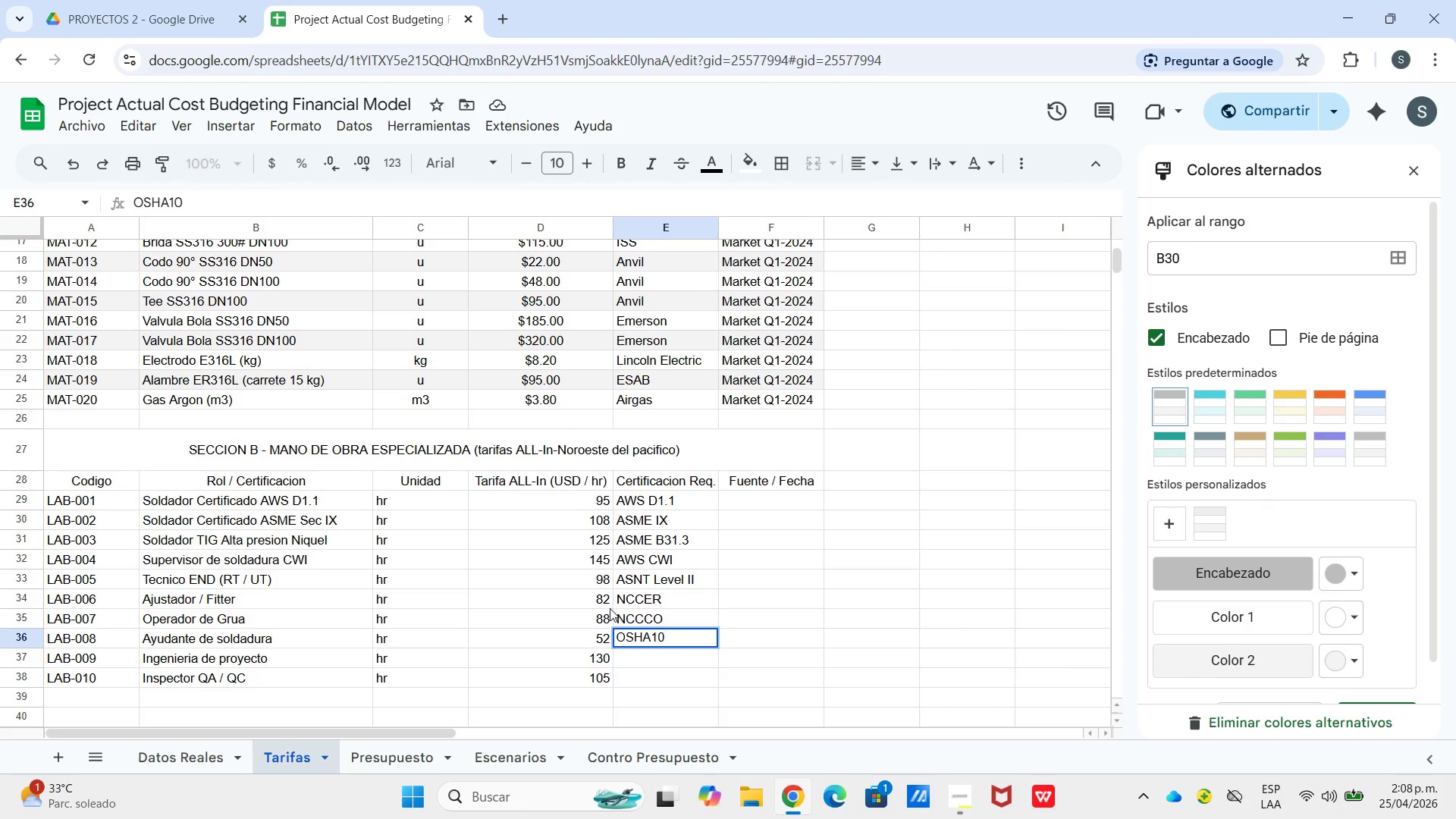 
wait(6.77)
 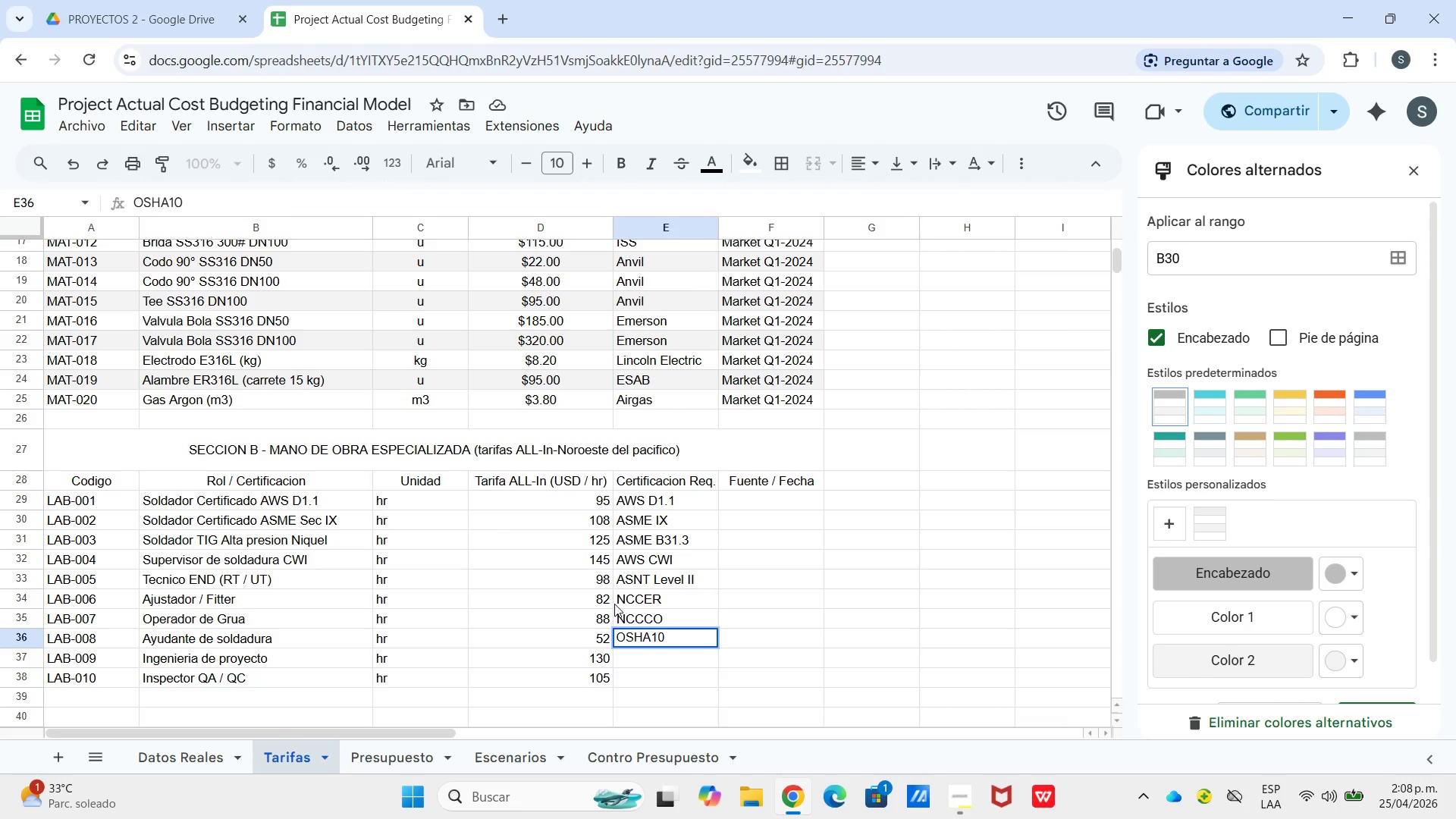 
key(ArrowLeft)
 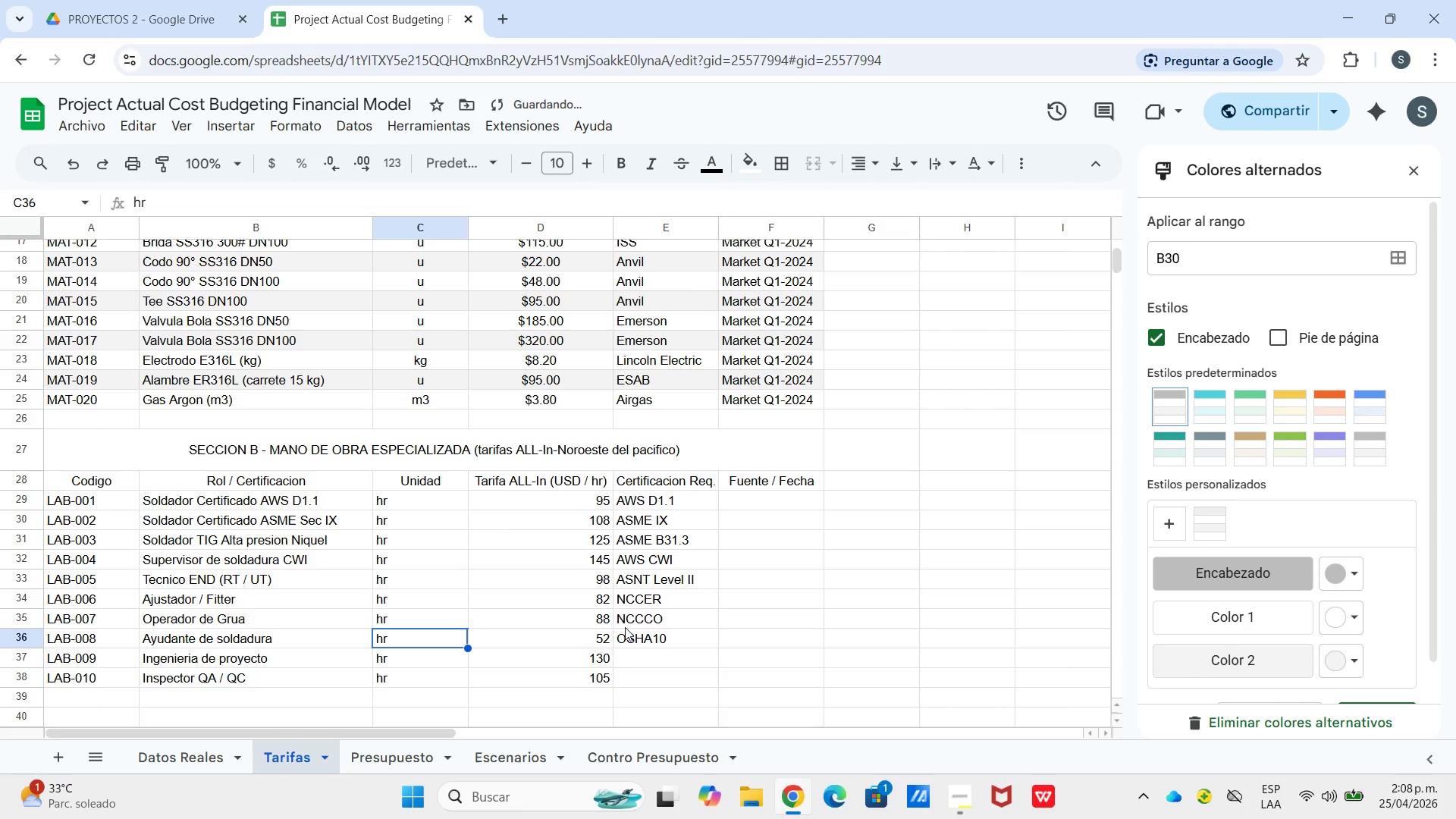 
key(ArrowLeft)
 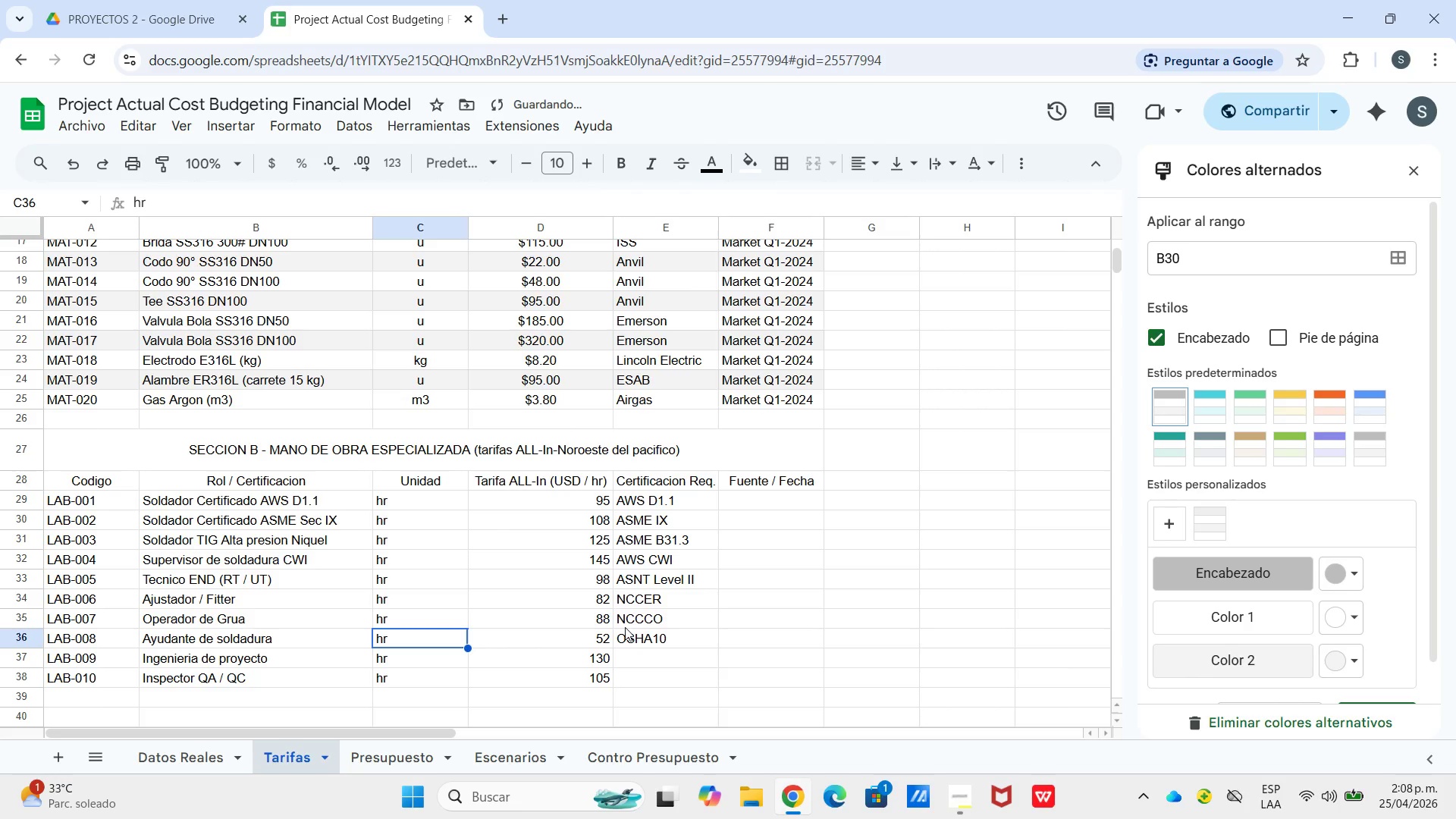 
key(ArrowRight)
 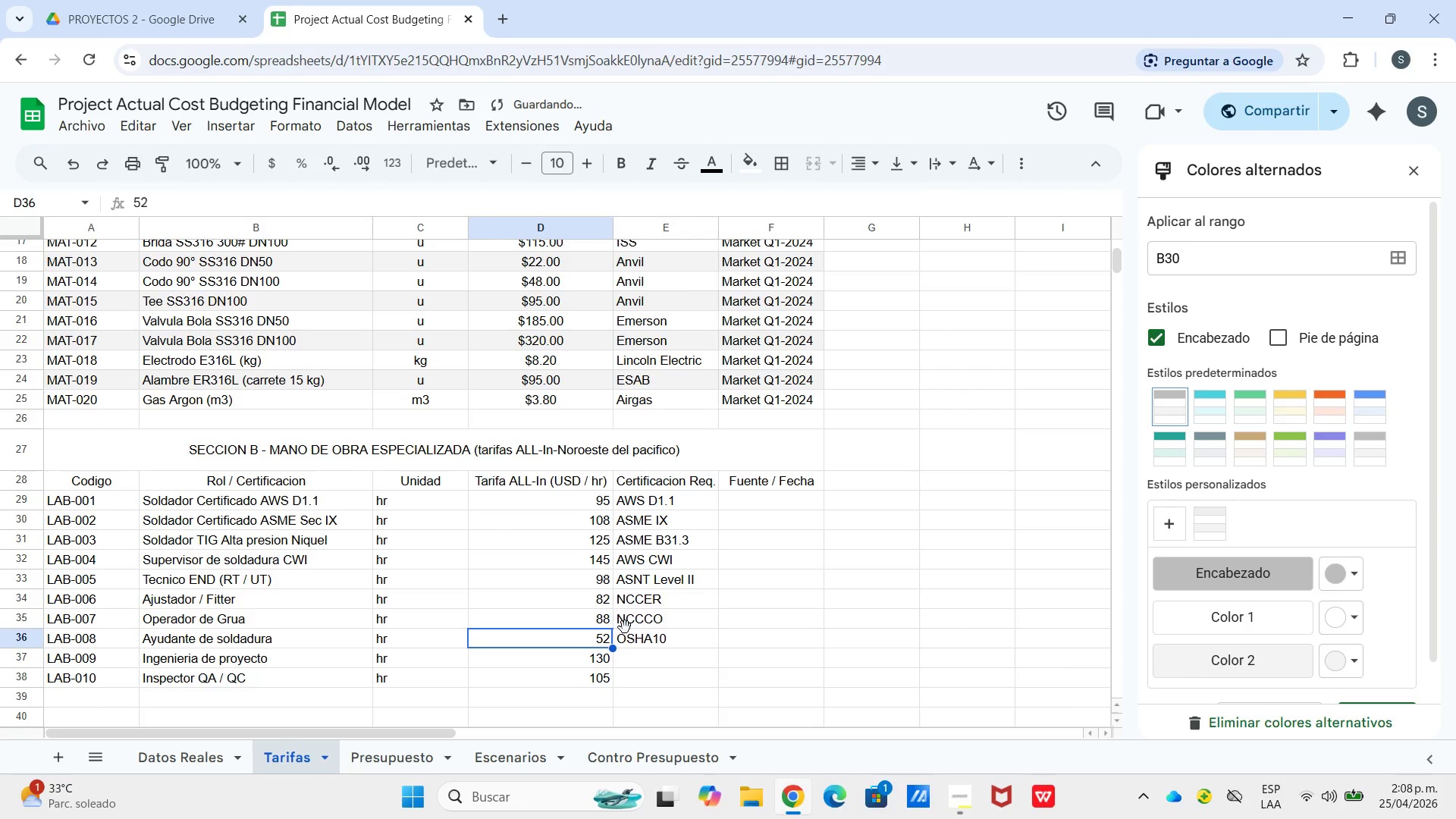 
key(ArrowRight)
 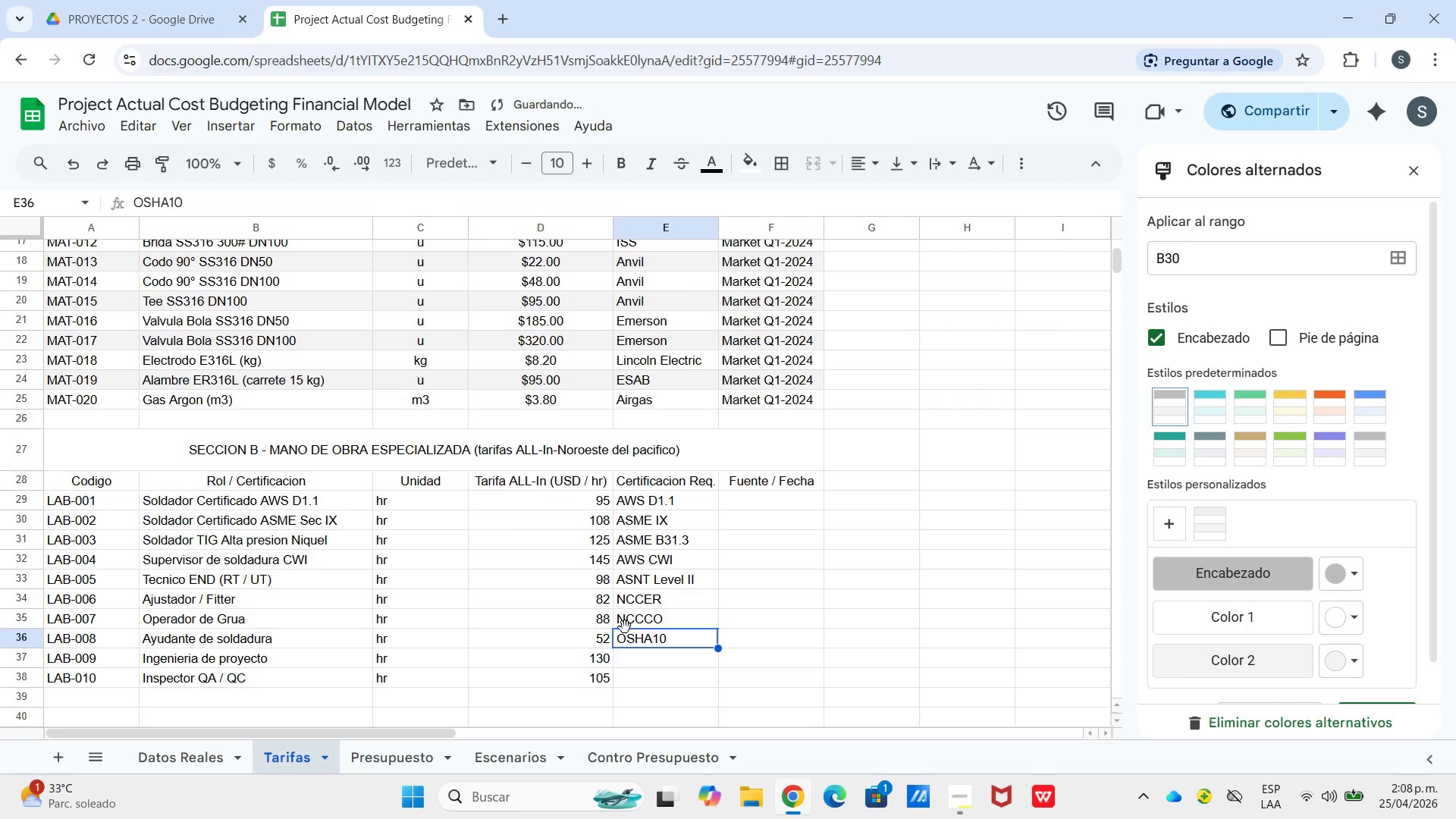 
key(Enter)
 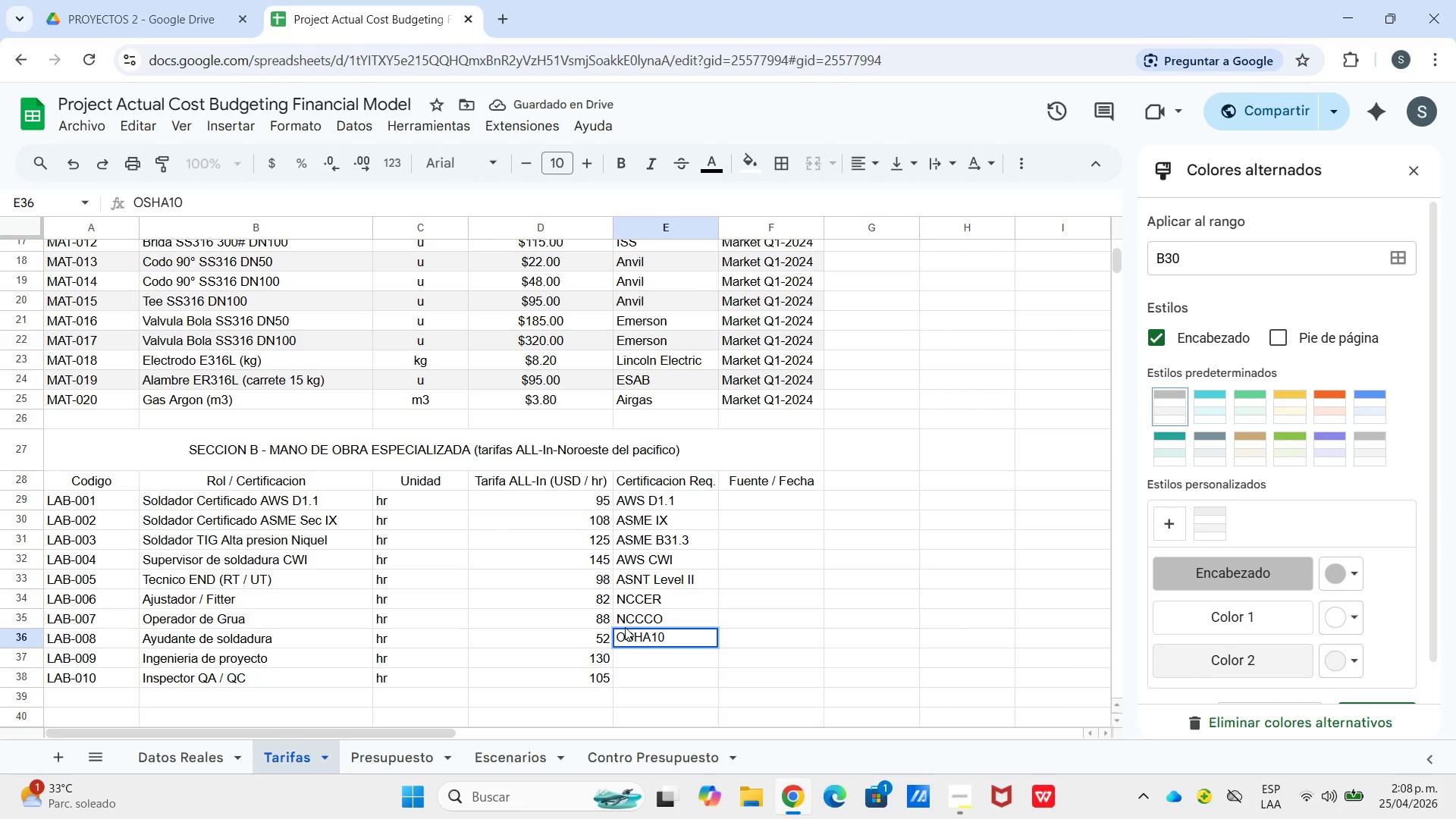 
key(ArrowLeft)
 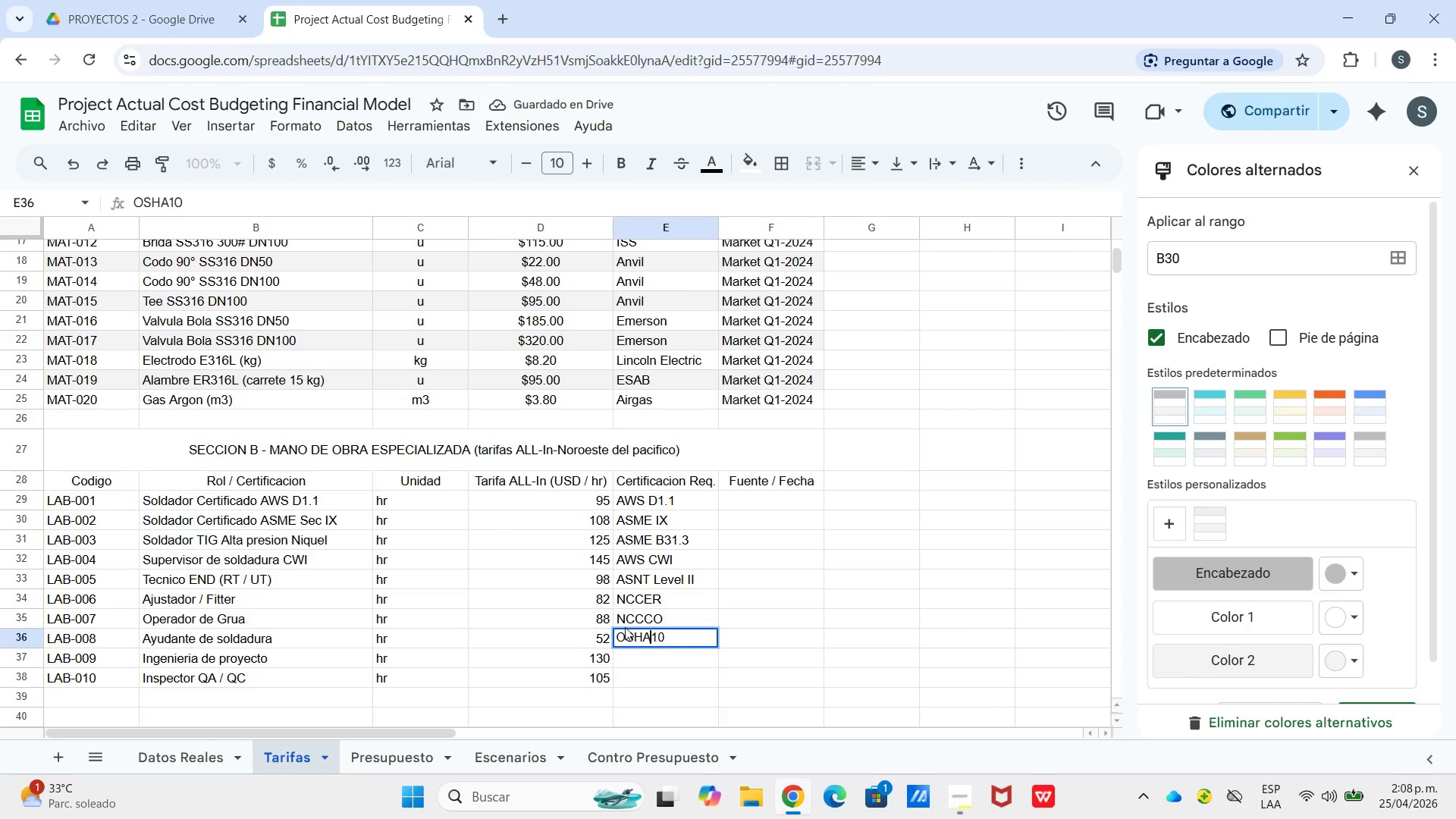 
key(ArrowLeft)
 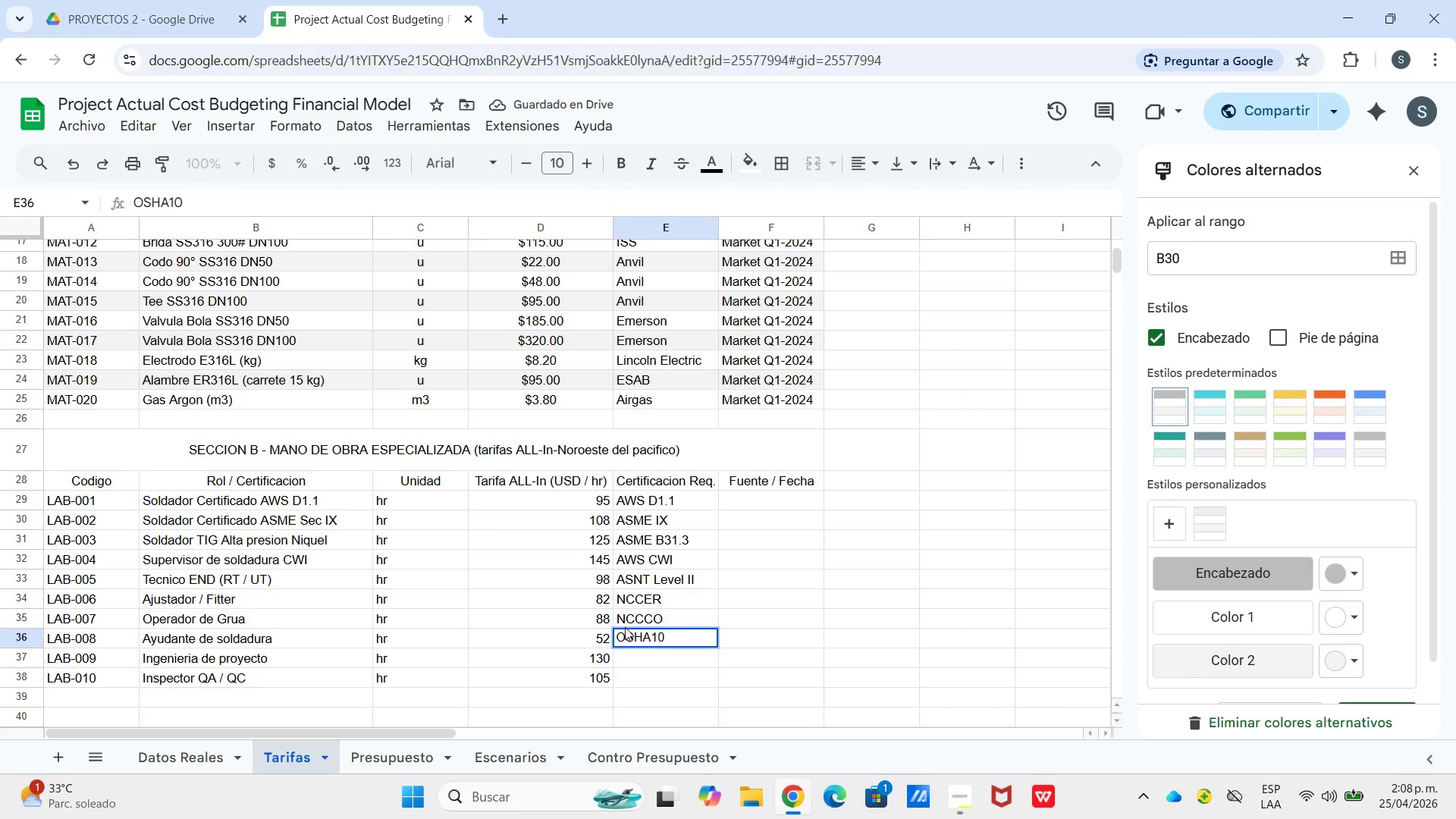 
key(Space)
 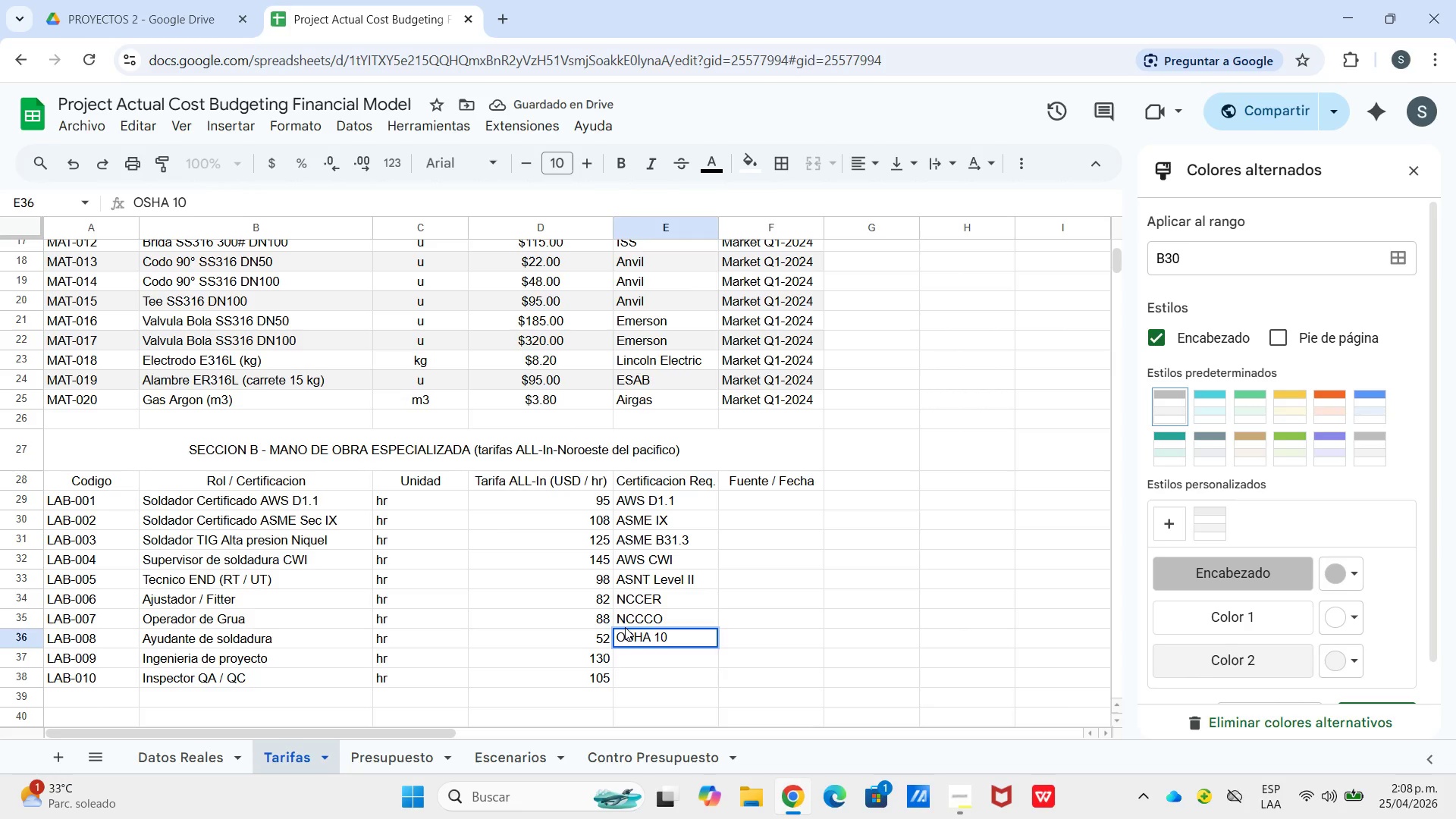 
key(Enter)
 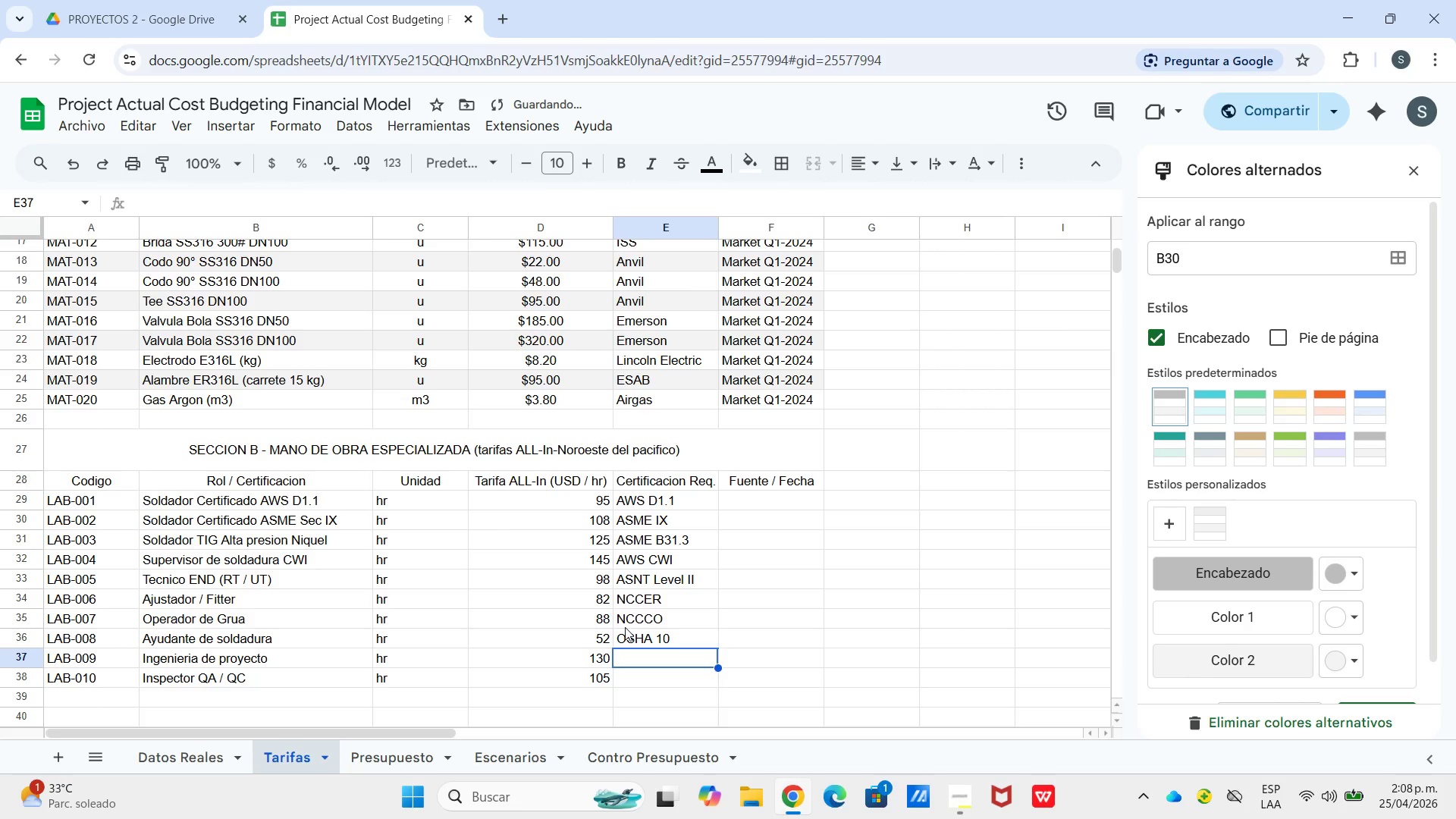 
key(Enter)
 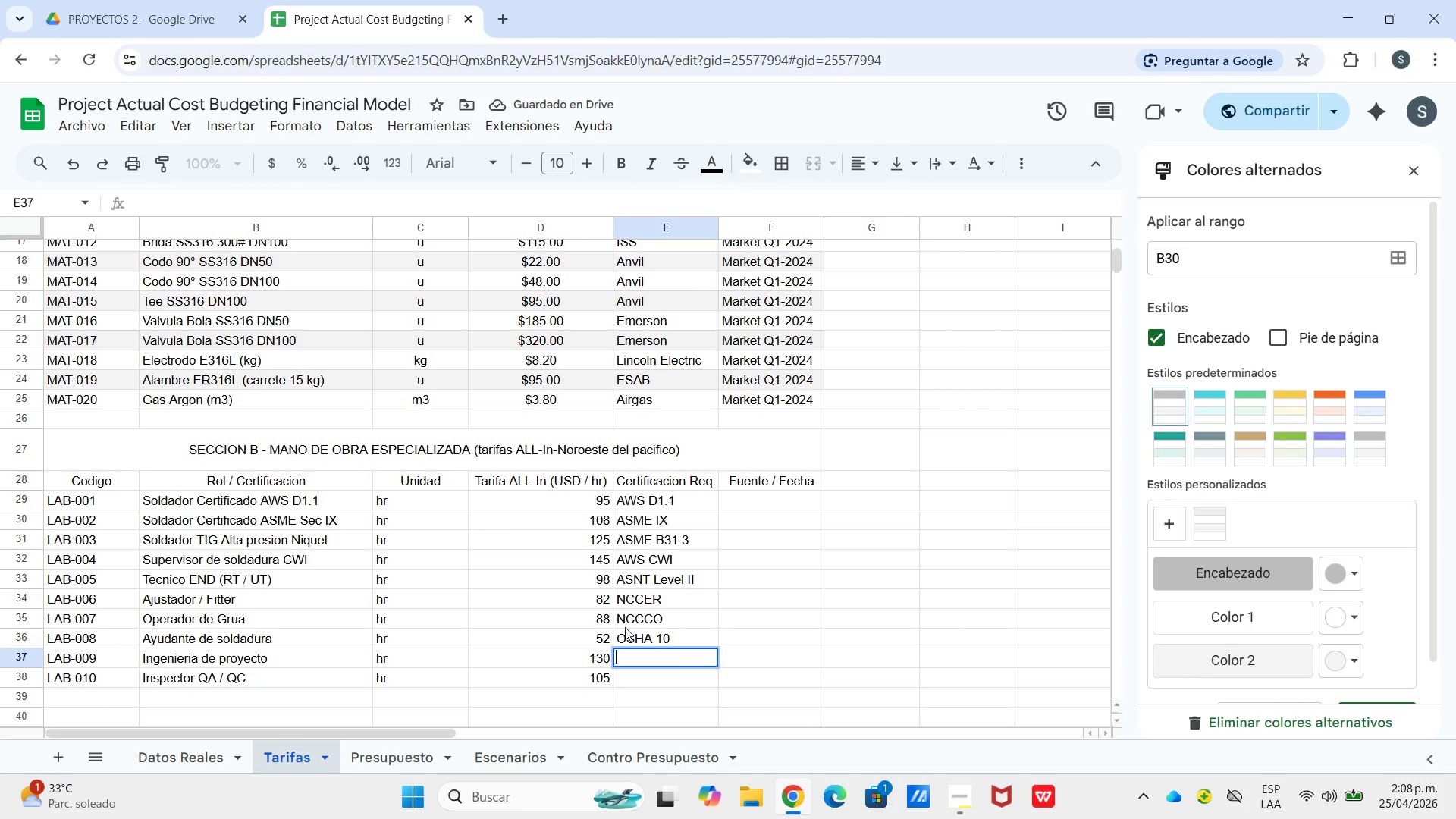 
type(PE )
 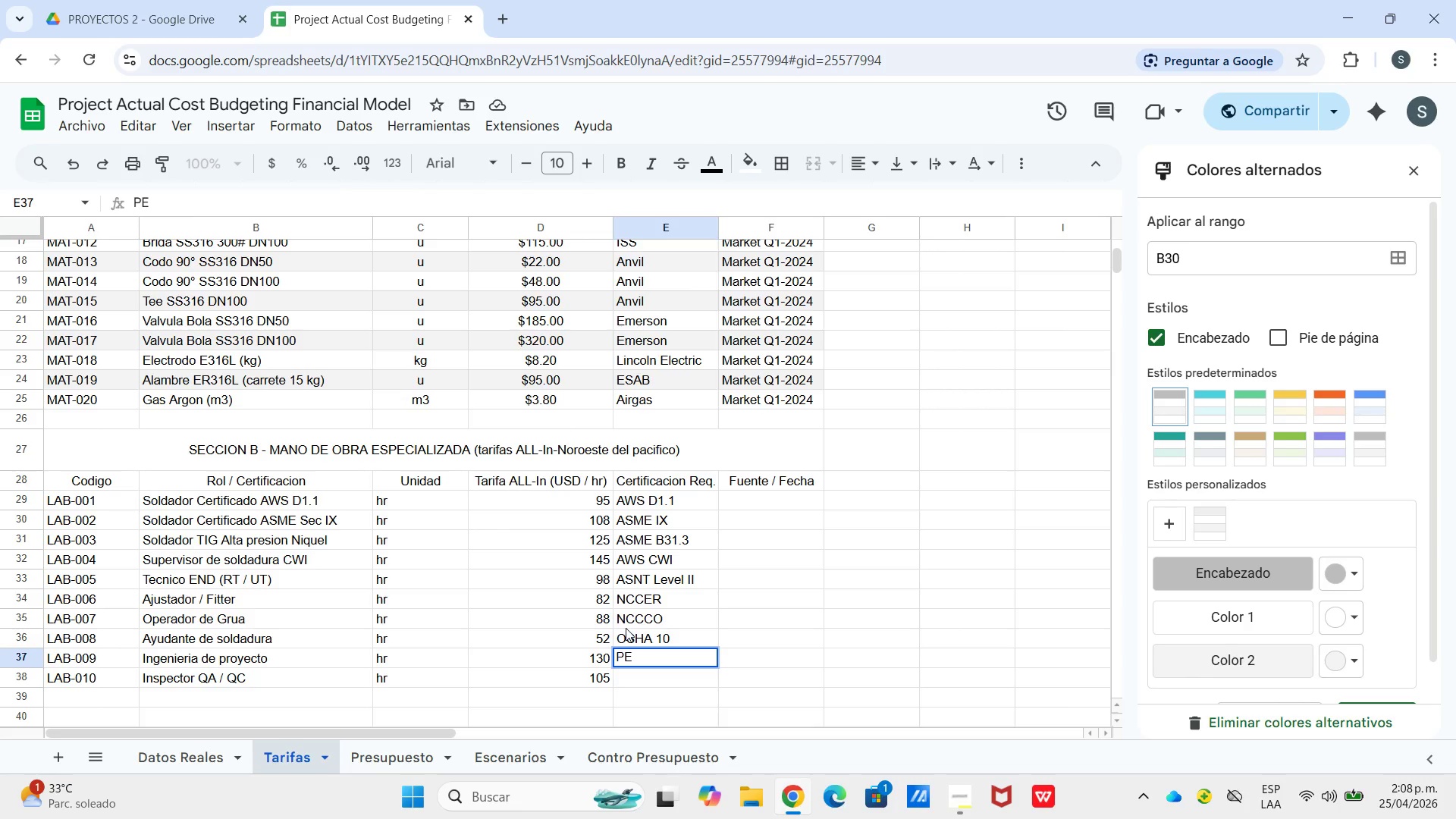 
type(licencia)
 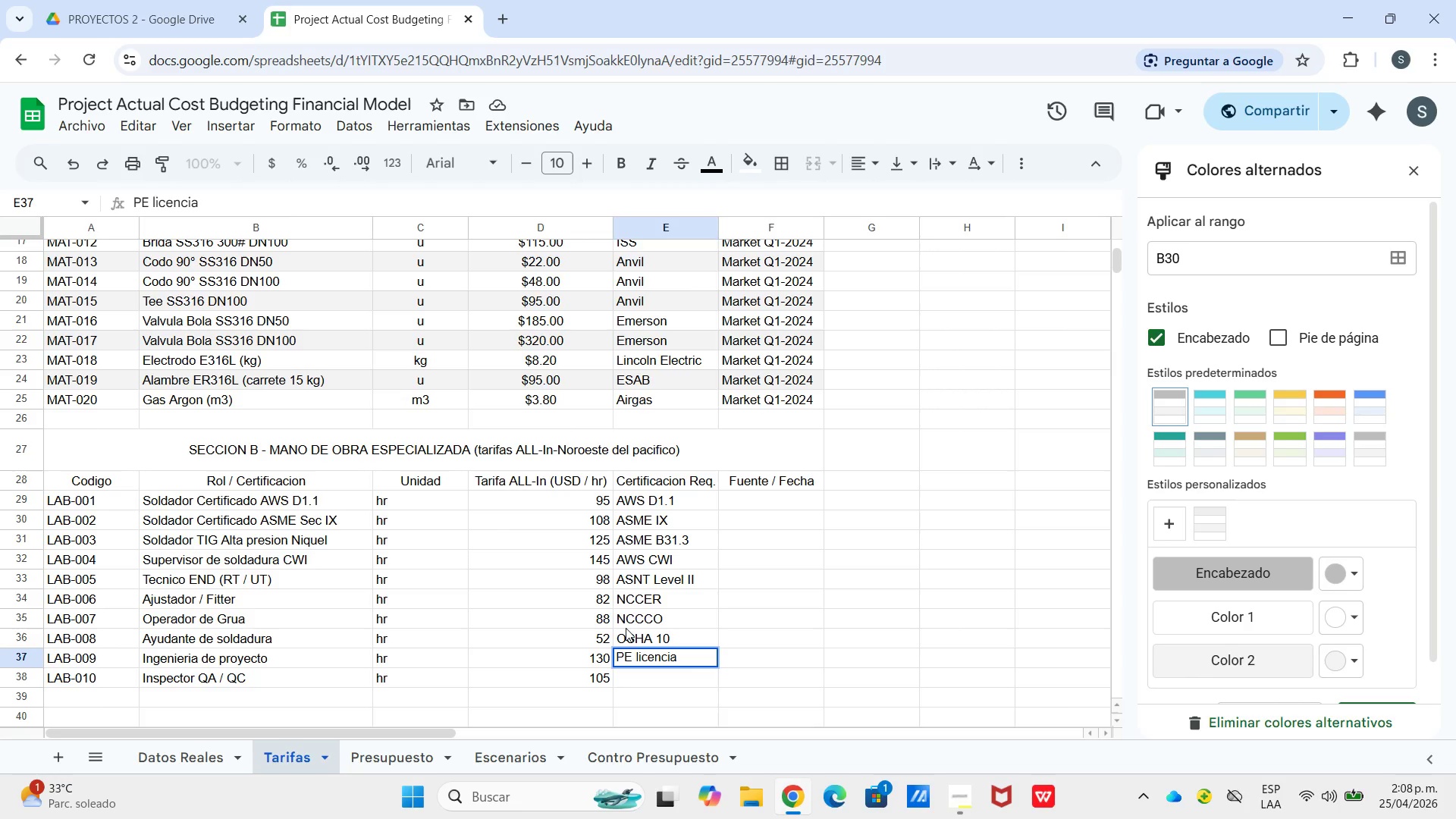 
key(Enter)
 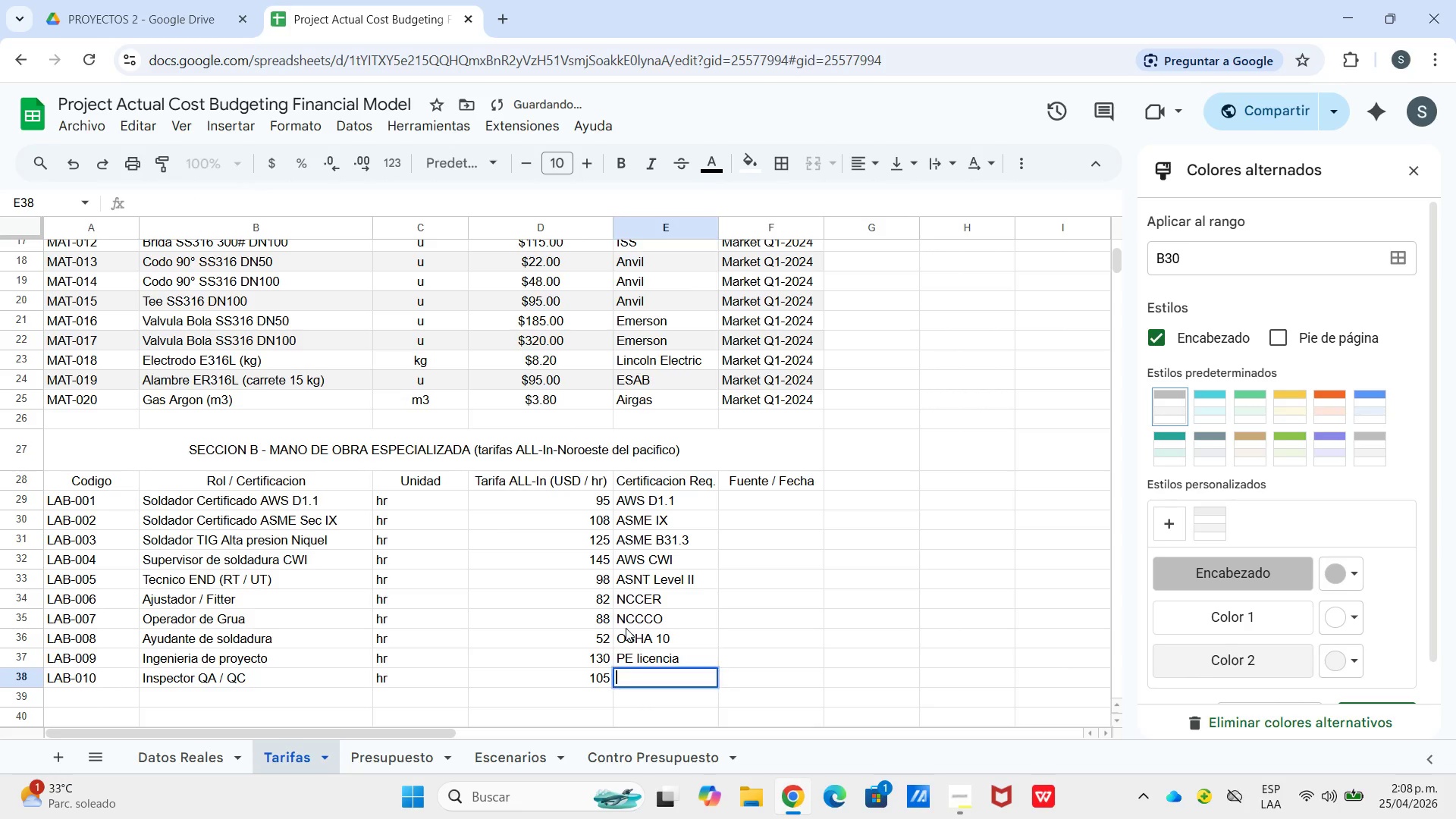 
key(Enter)
 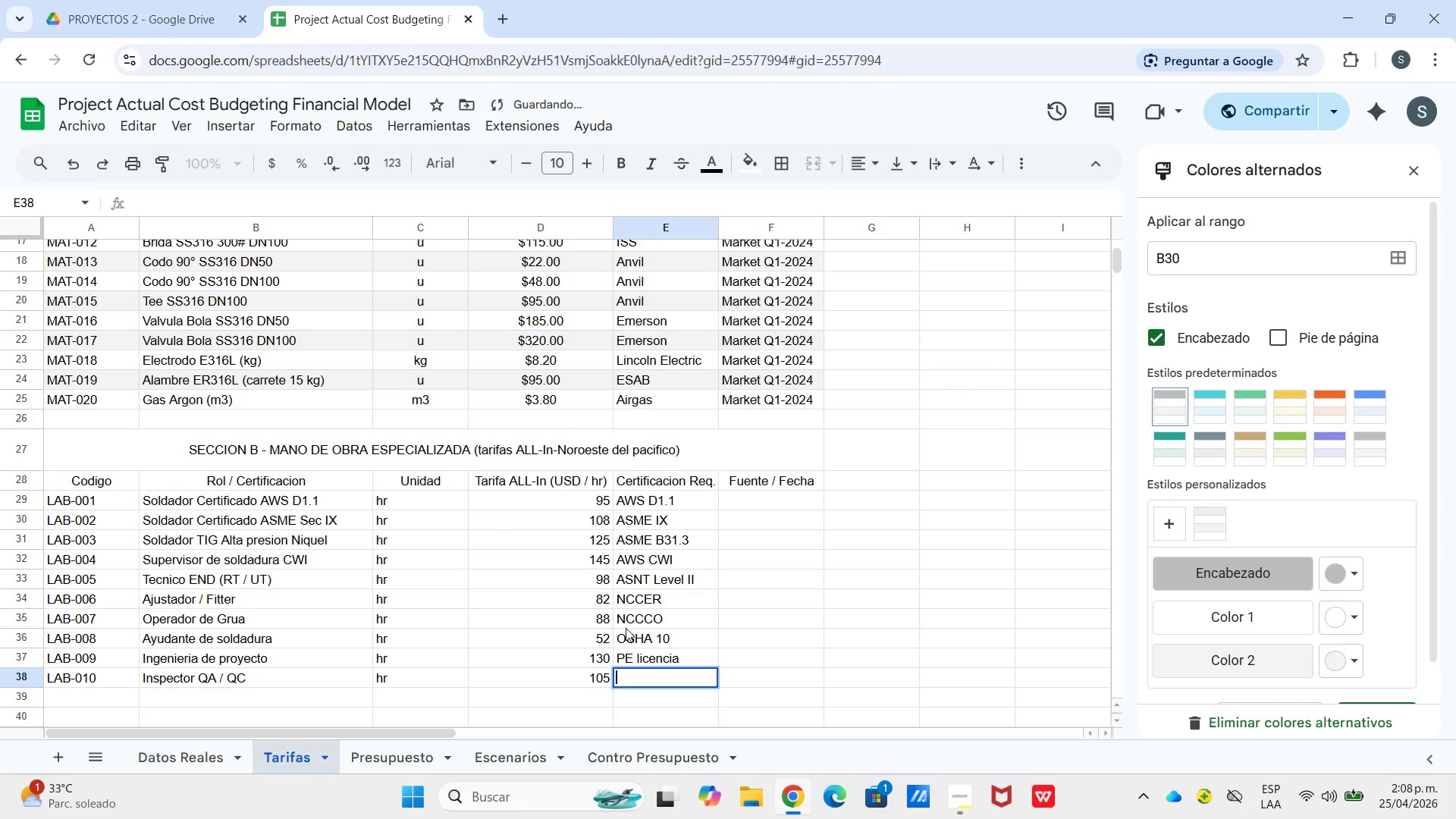 
key(ArrowUp)
 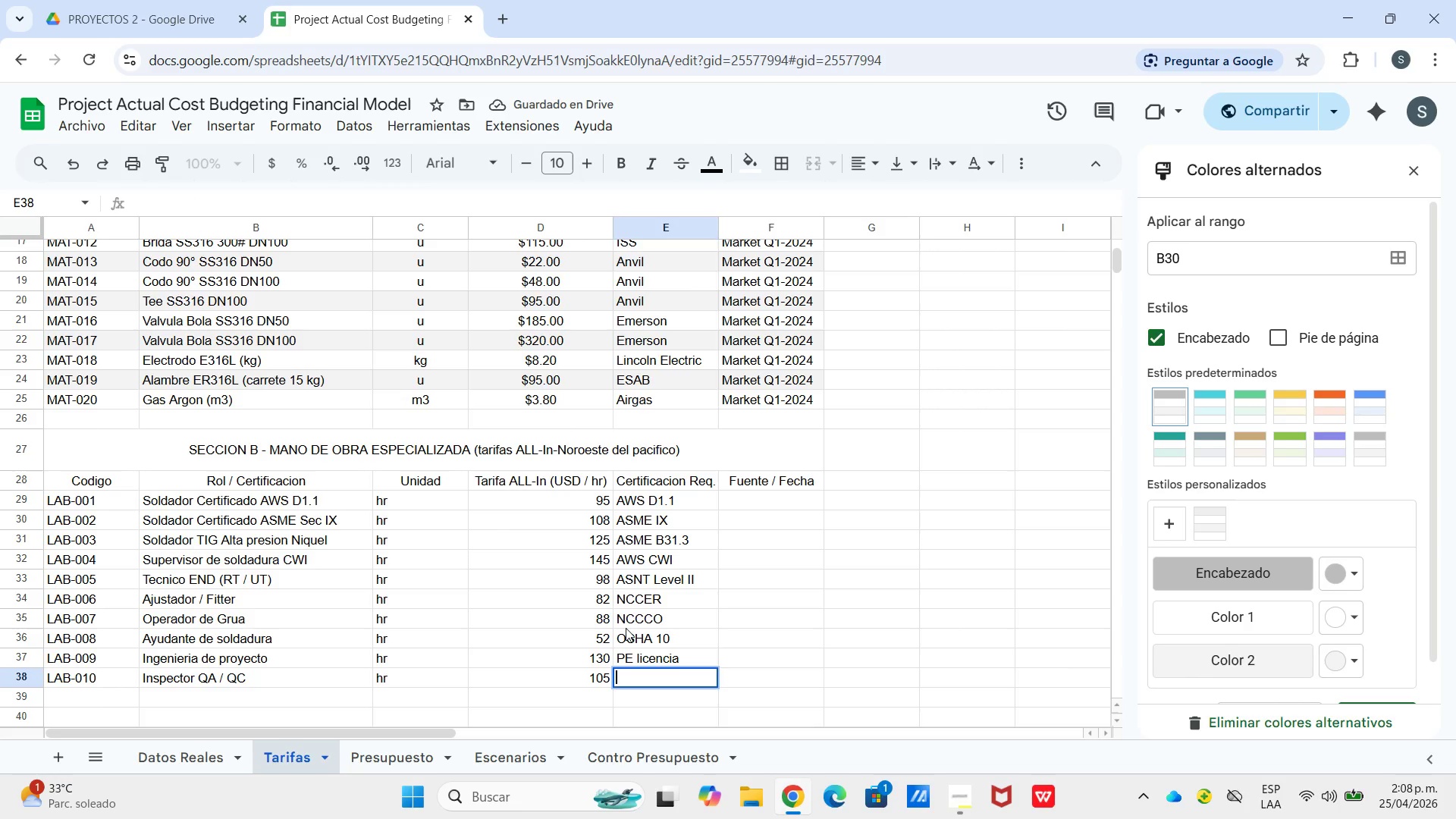 
key(ArrowLeft)
 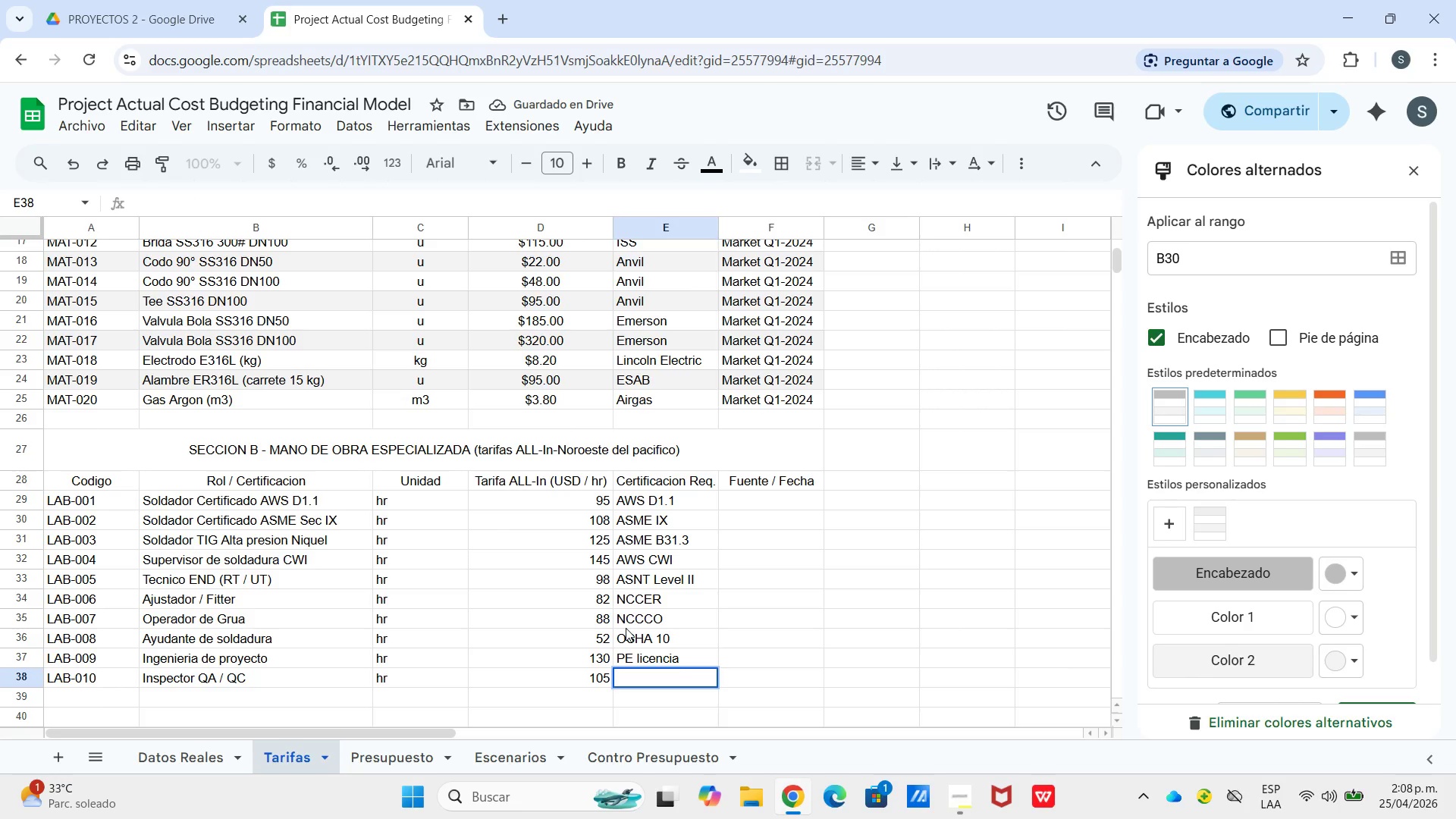 
key(Enter)
 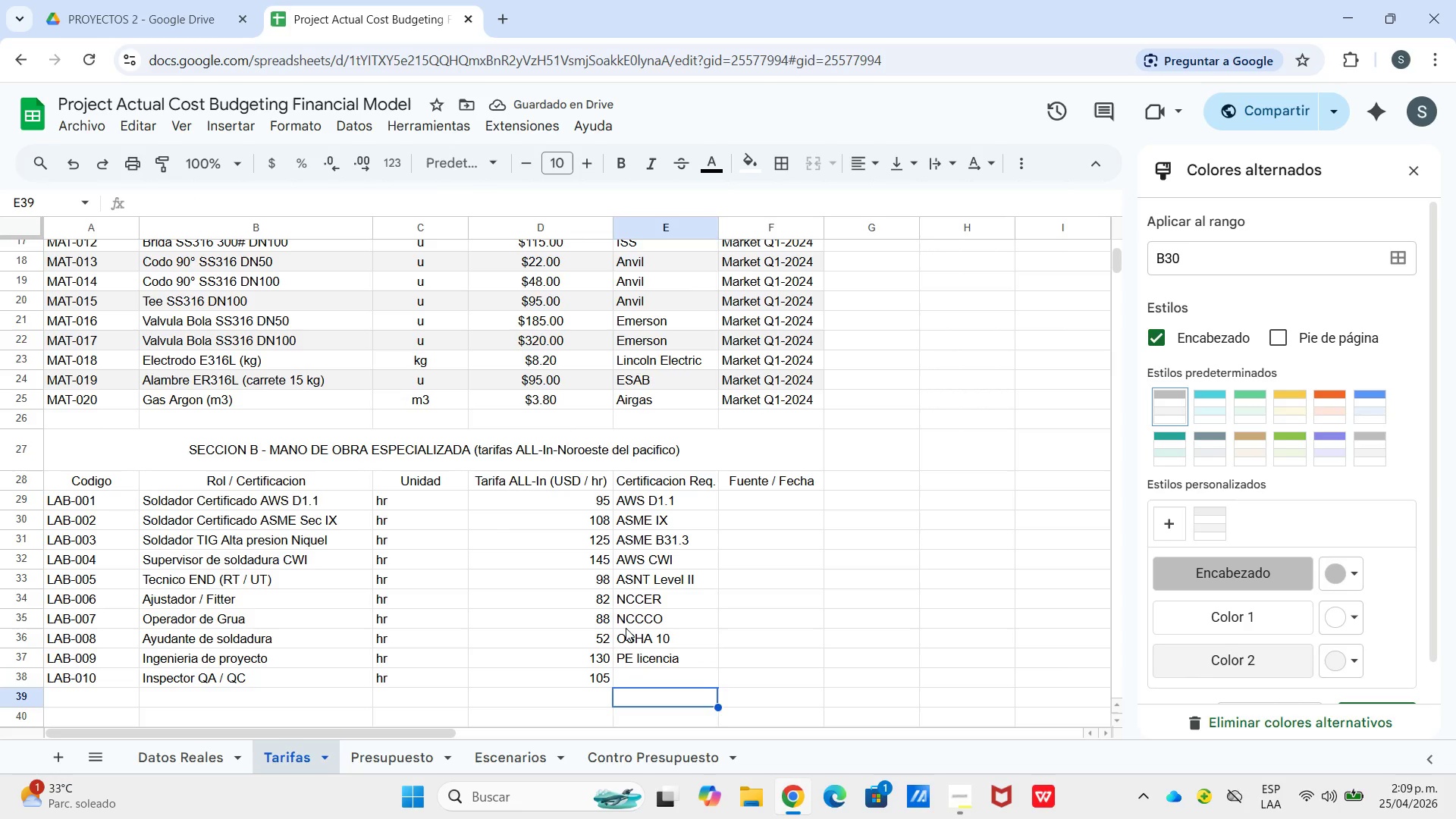 
key(ArrowUp)
 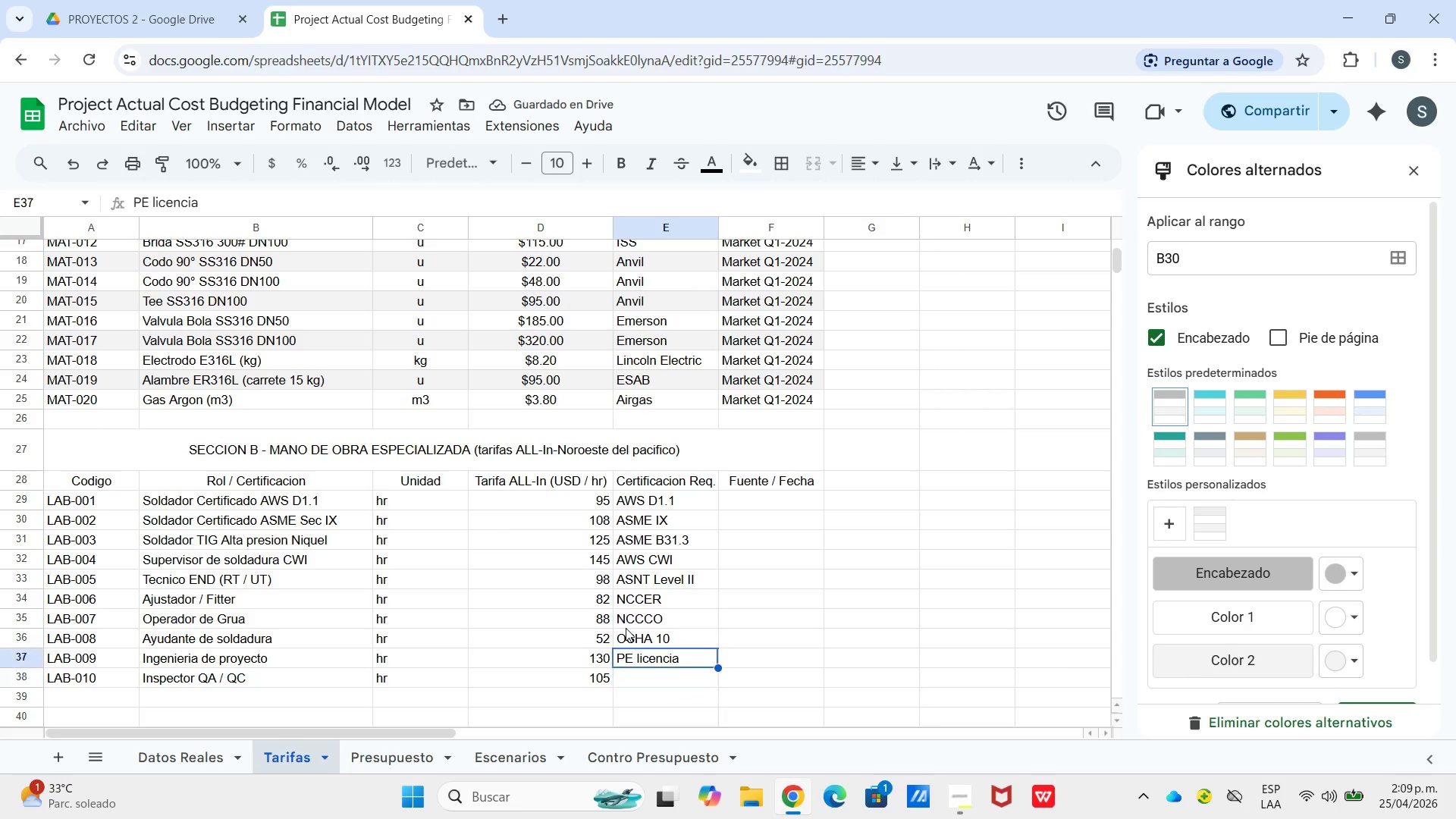 
key(ArrowUp)
 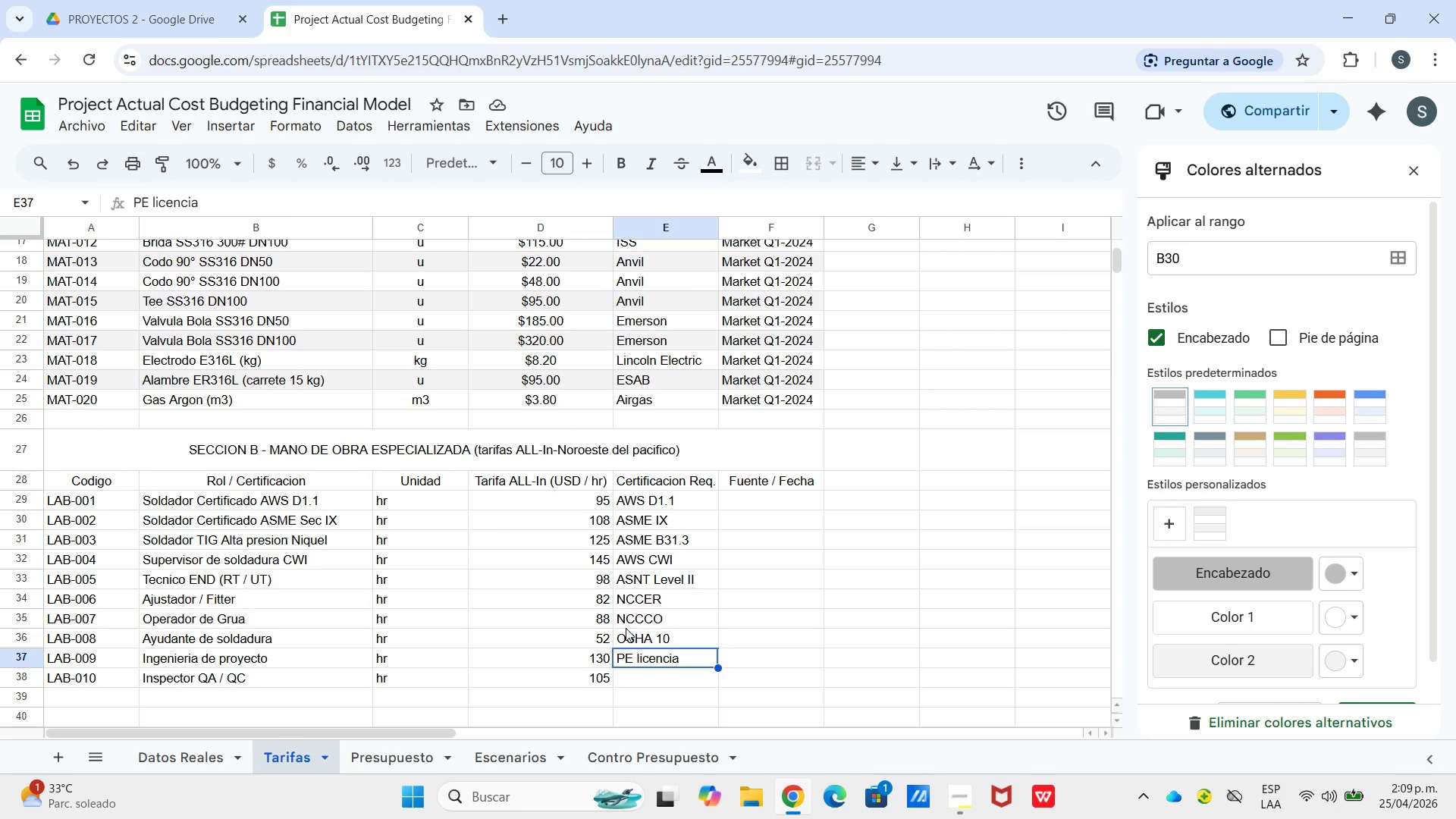 
key(Enter)
 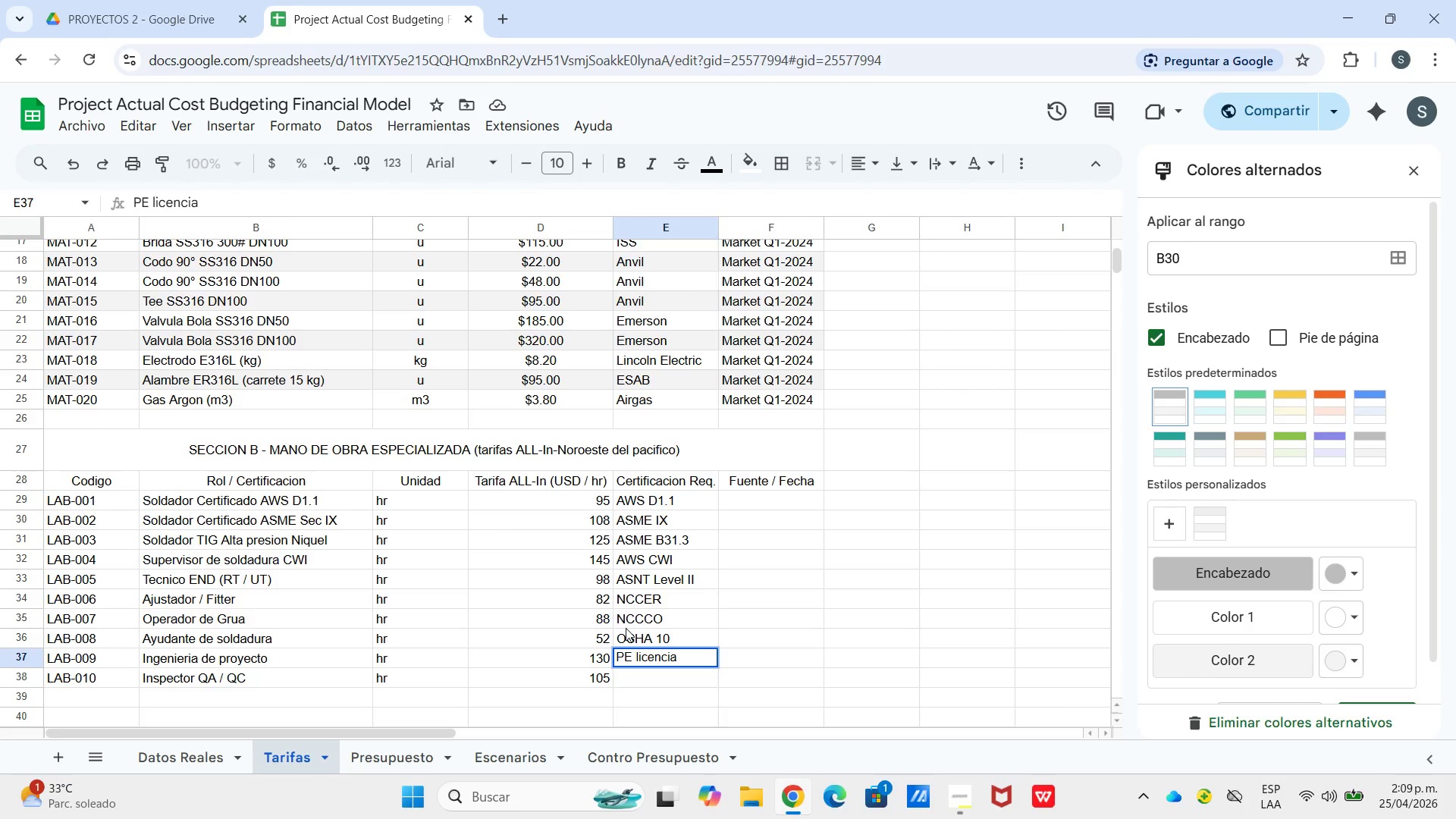 
key(Backspace)
 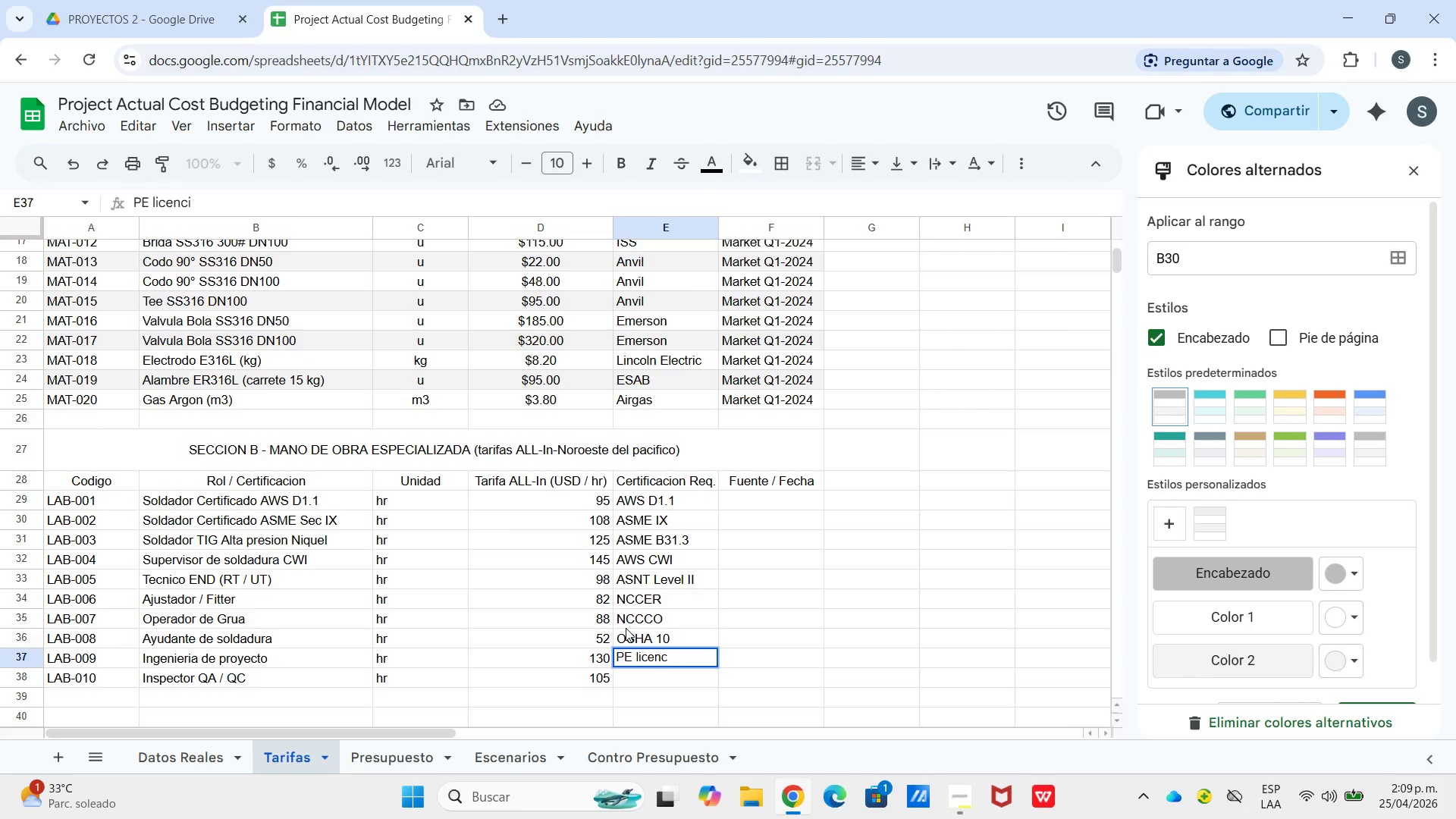 
key(Backspace)
 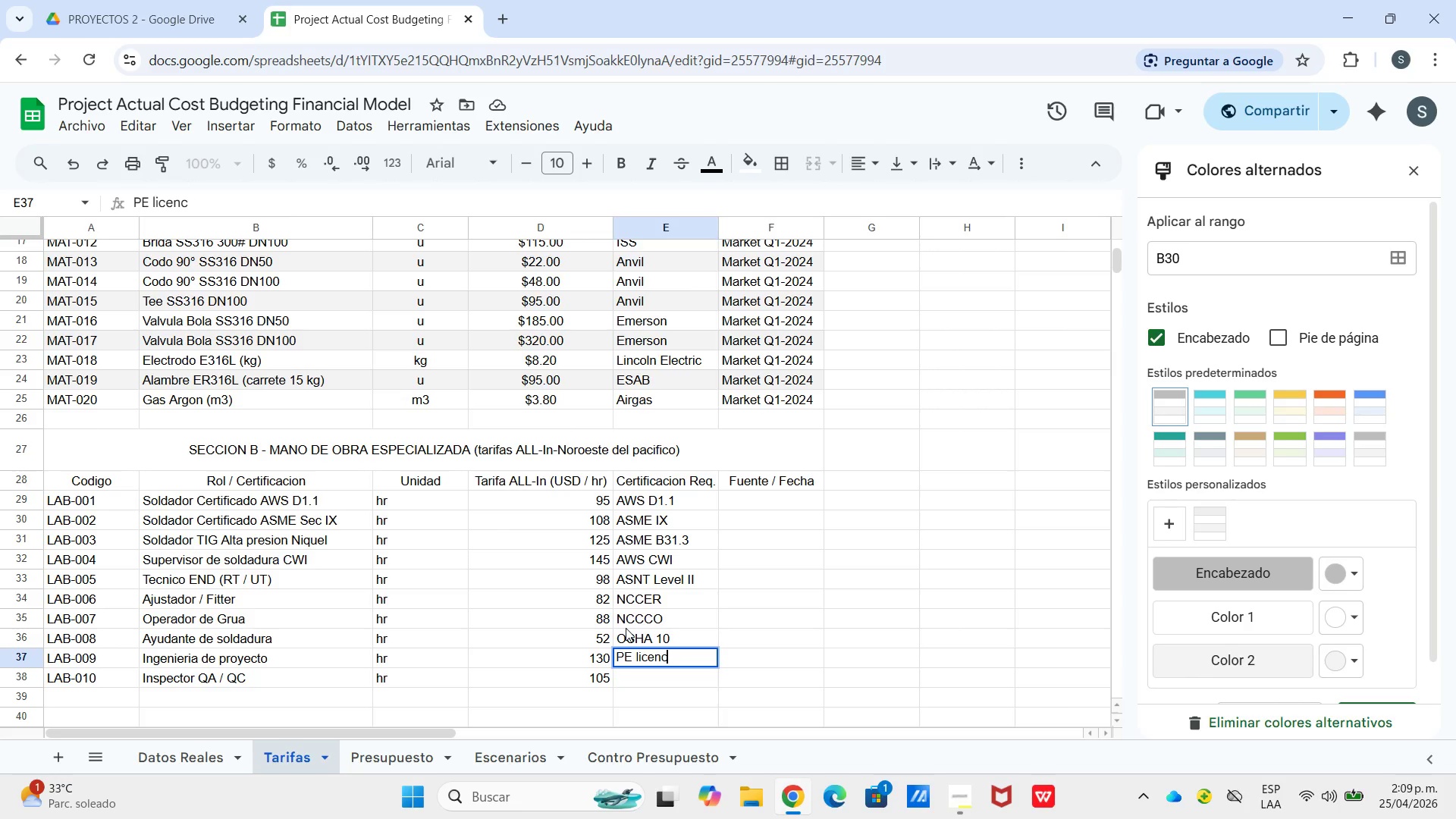 
key(E)
 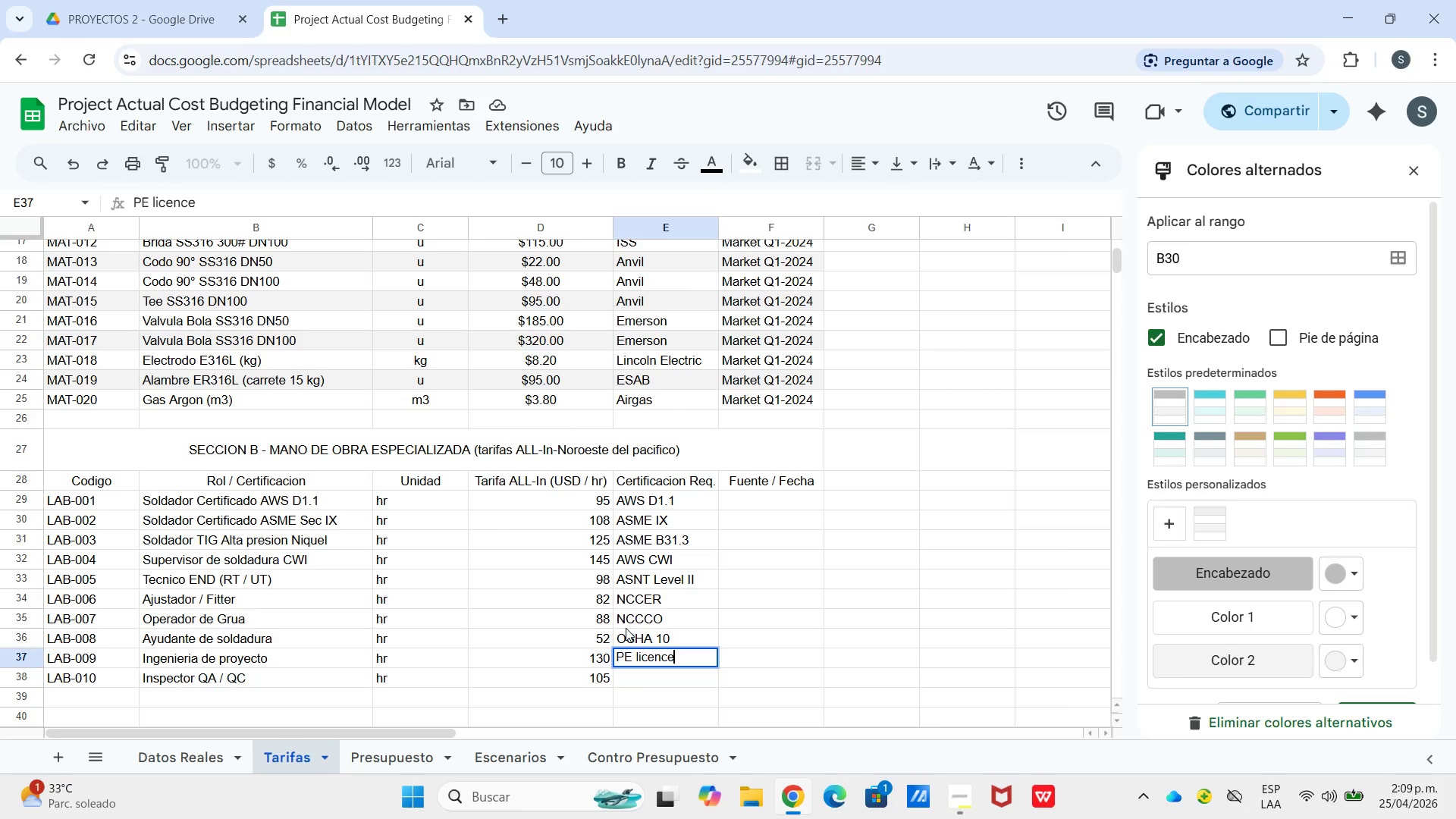 
key(Enter)
 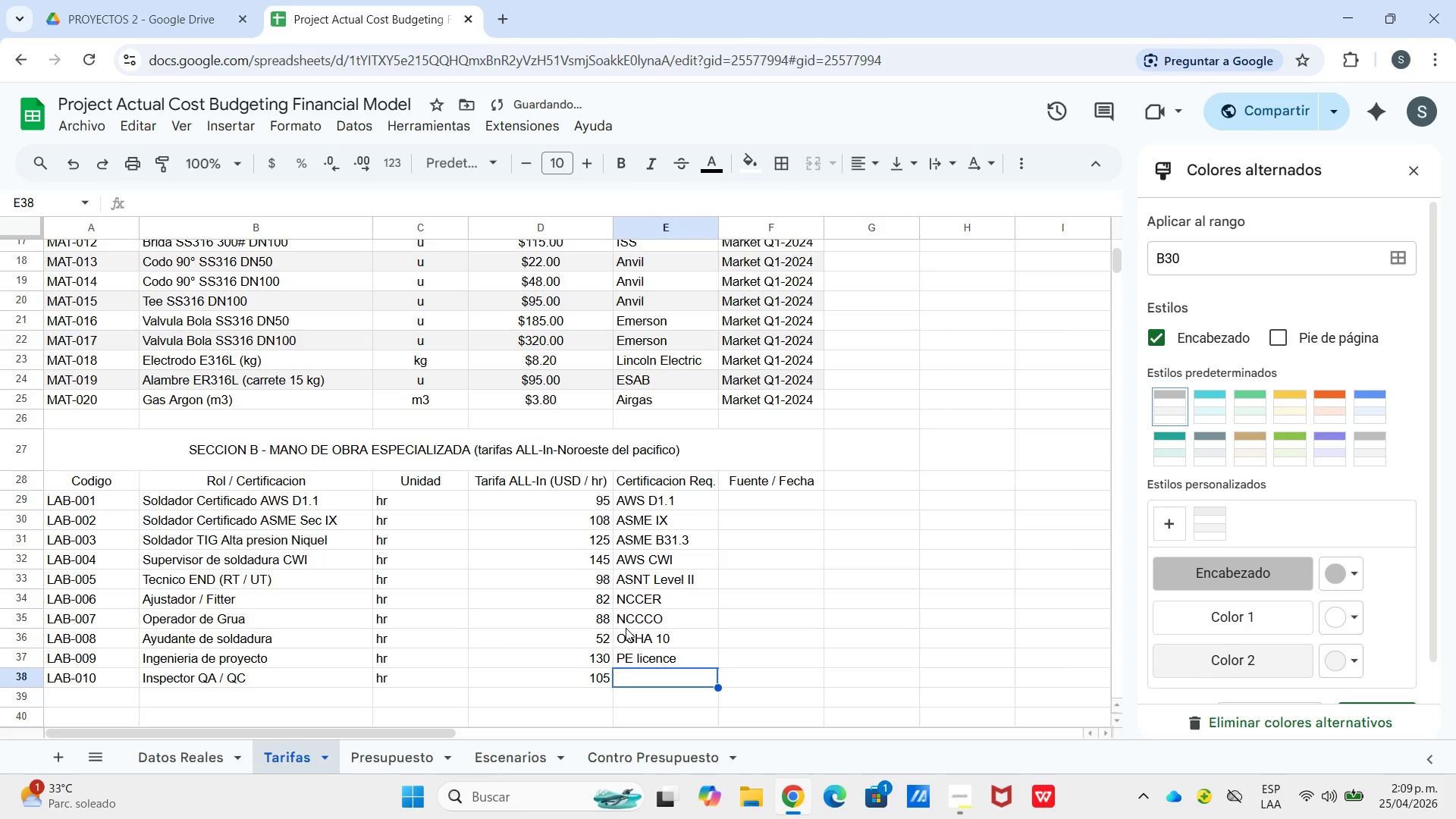 
key(Enter)
 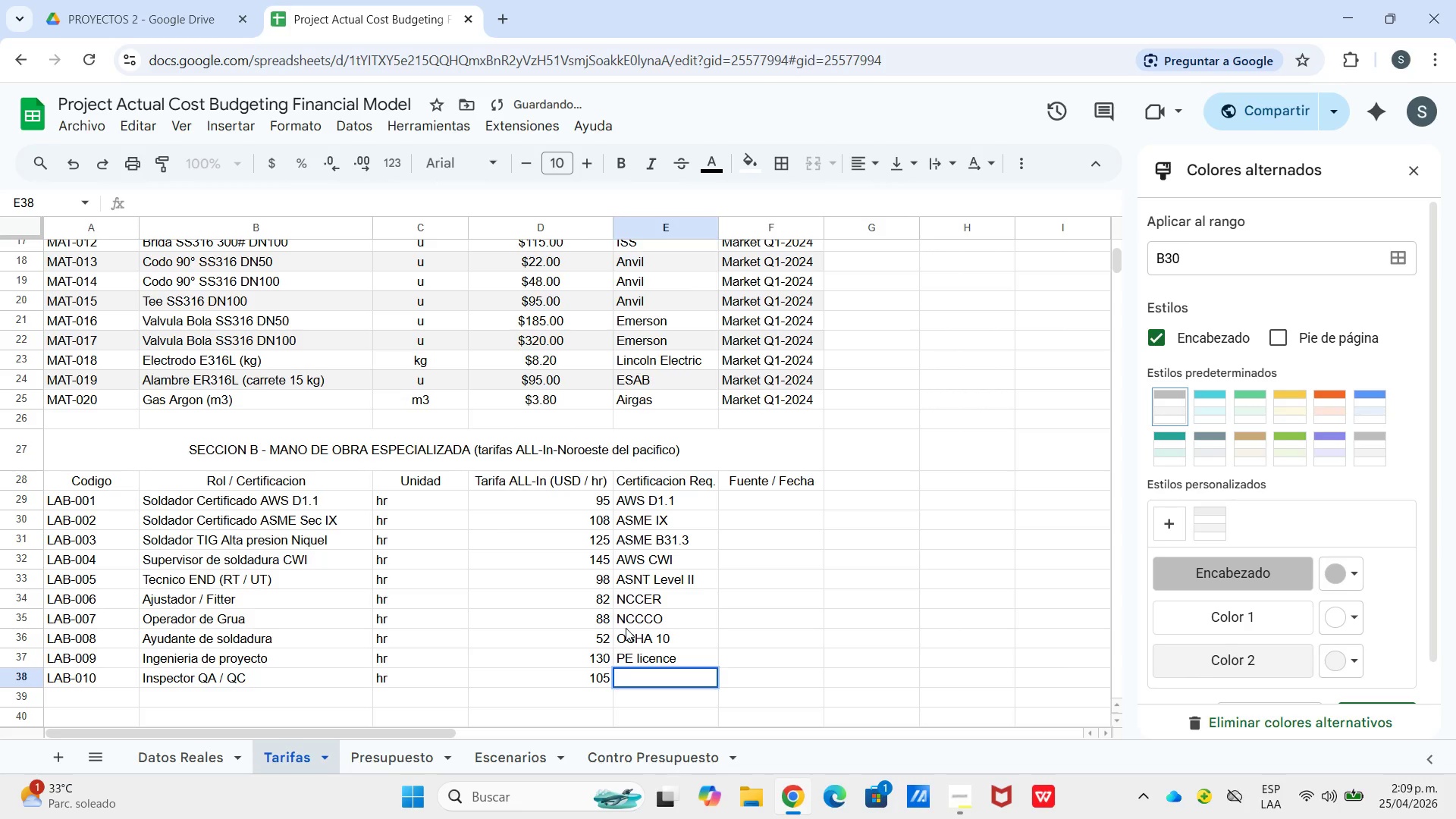 
key(ArrowUp)
 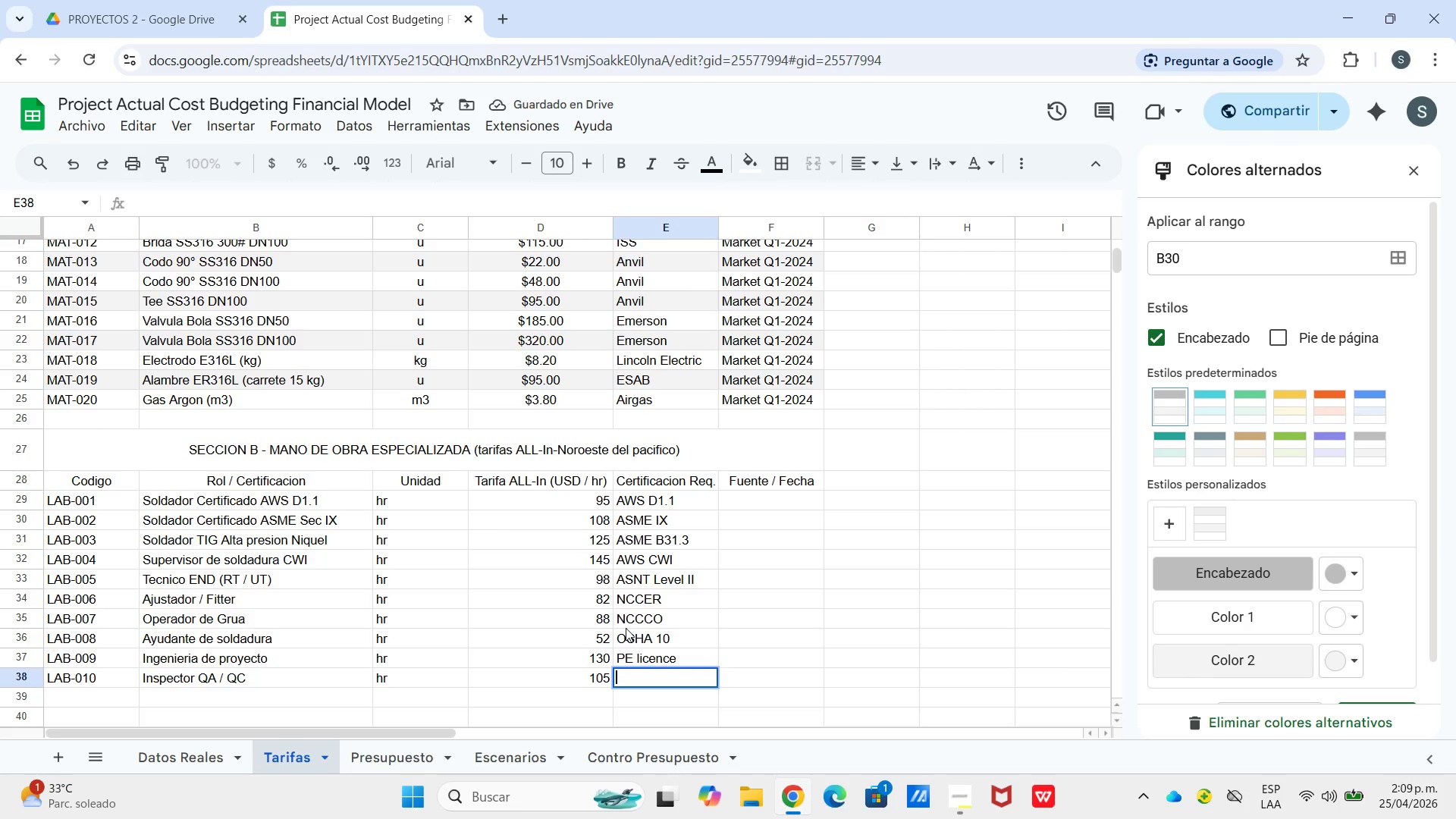 
key(ArrowUp)
 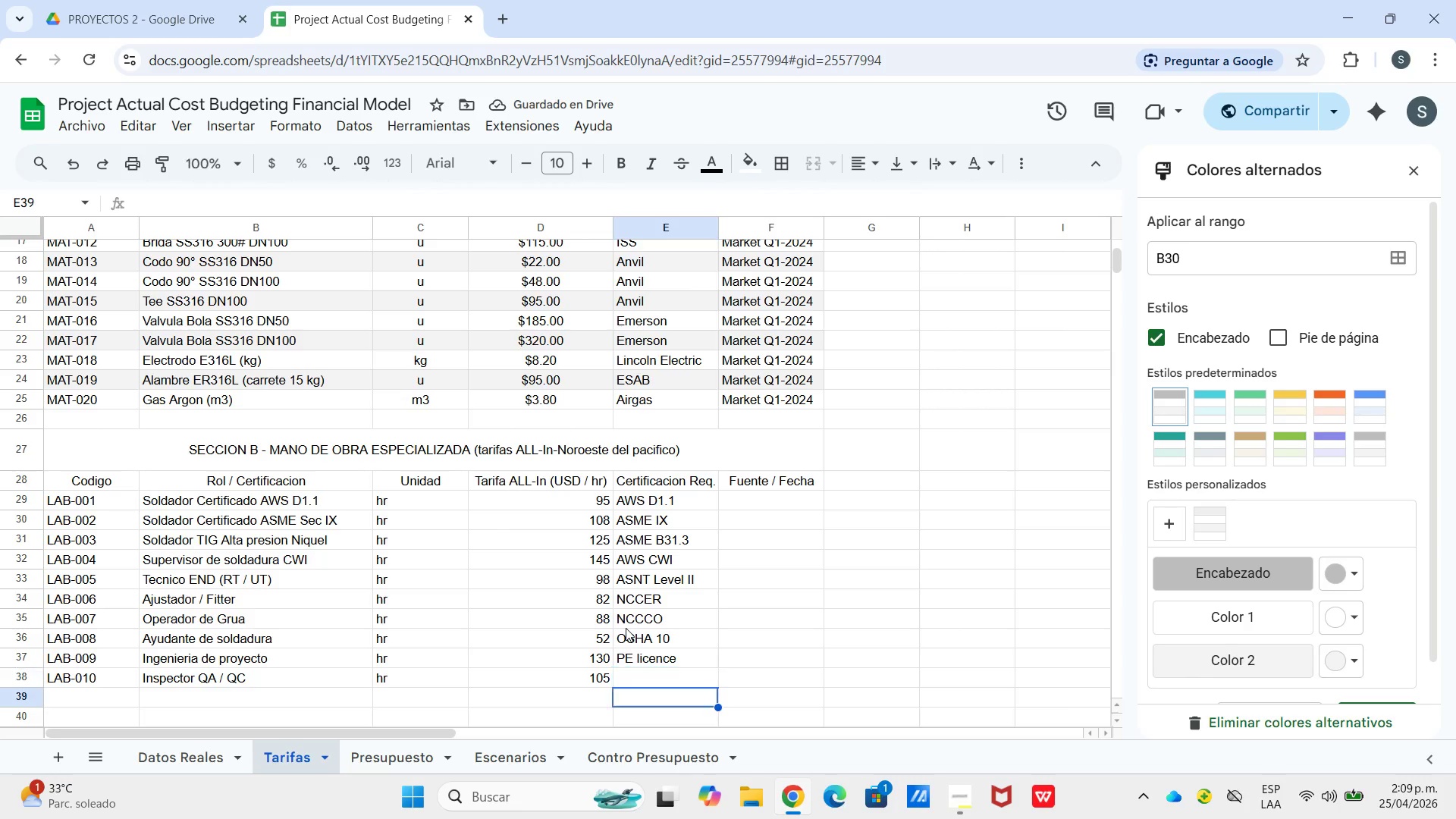 
key(Enter)
 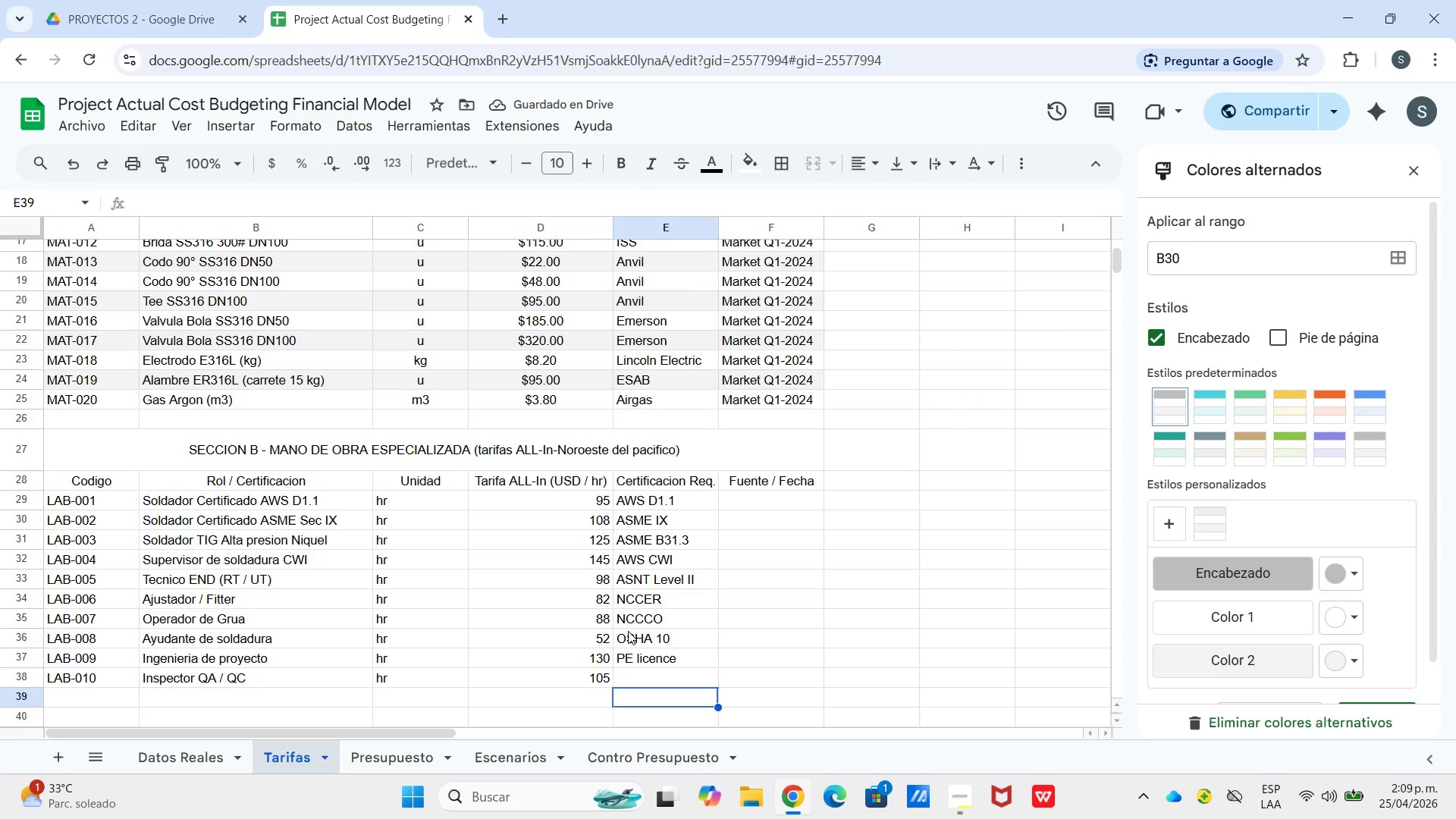 
key(ArrowUp)
 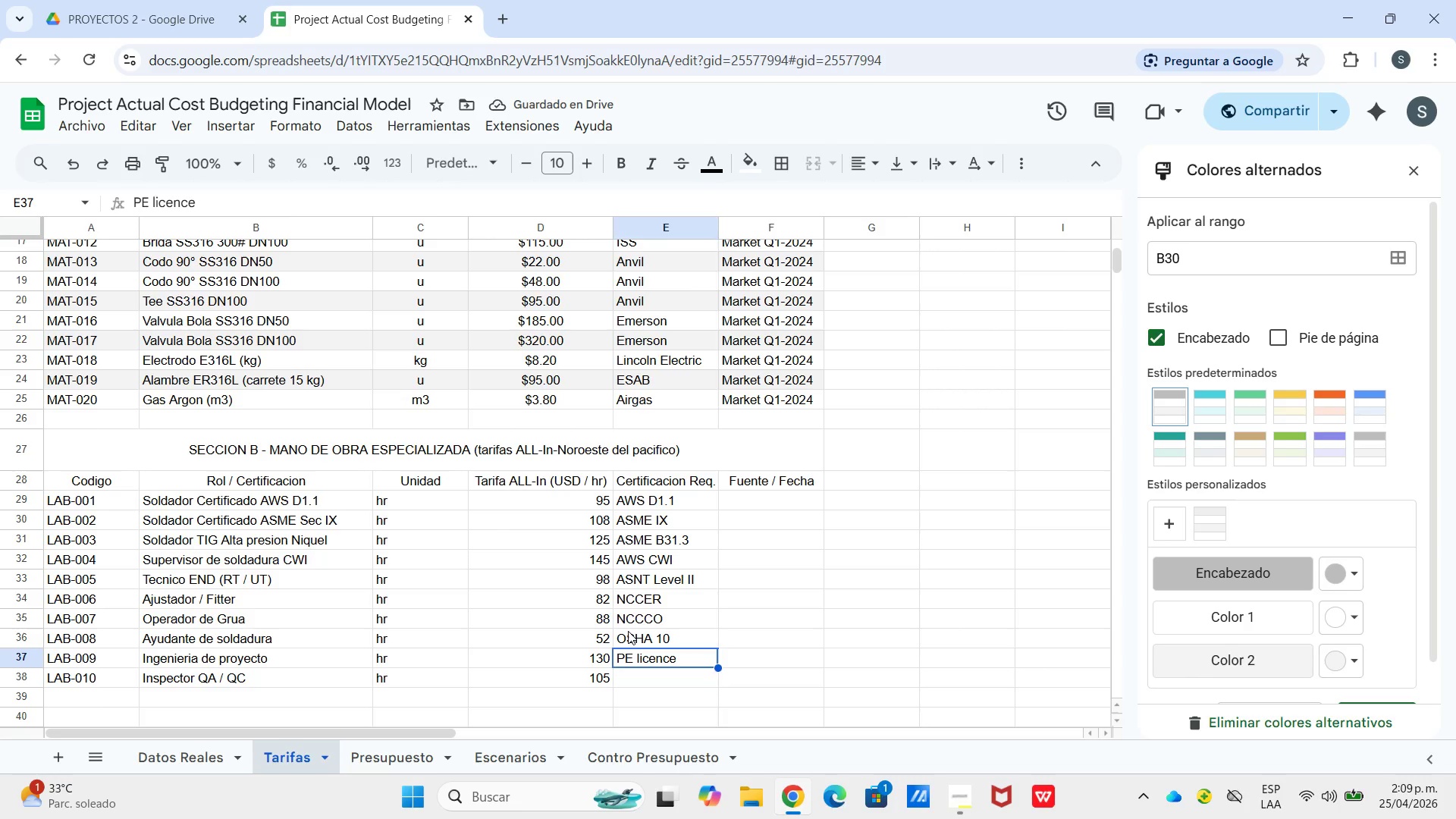 
key(ArrowUp)
 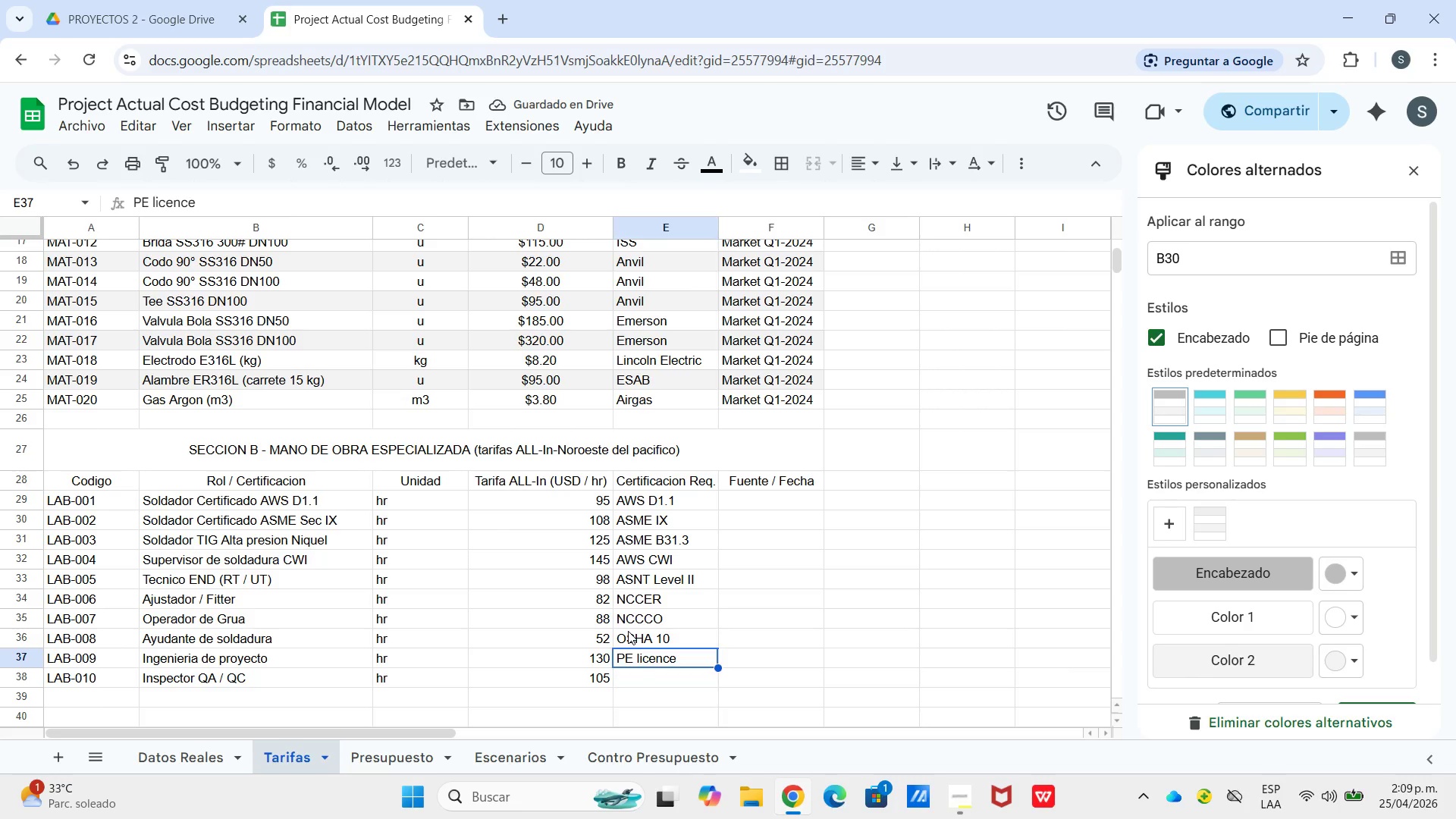 
key(Enter)
 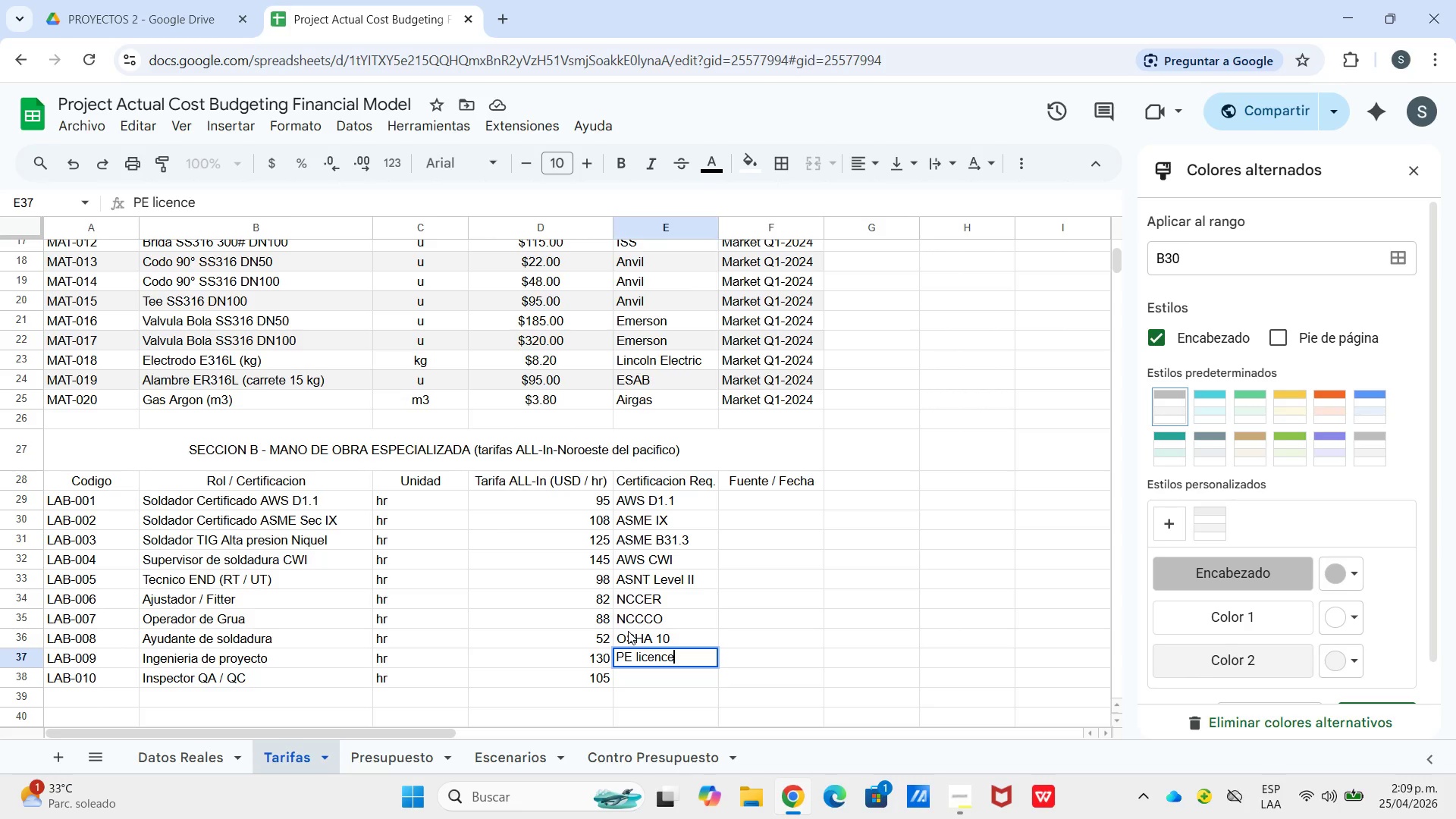 
key(ArrowLeft)
 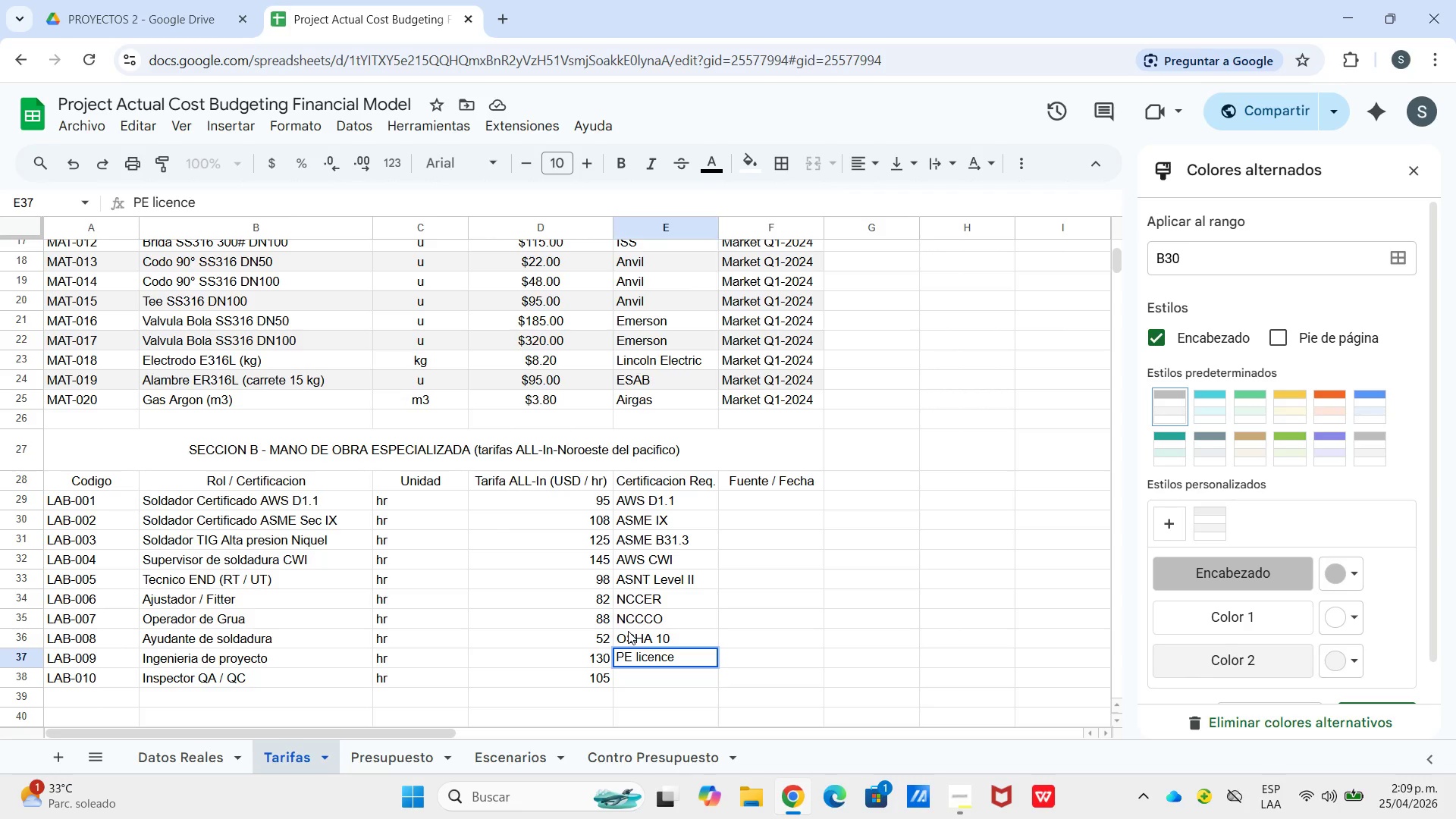 
key(Backspace)
 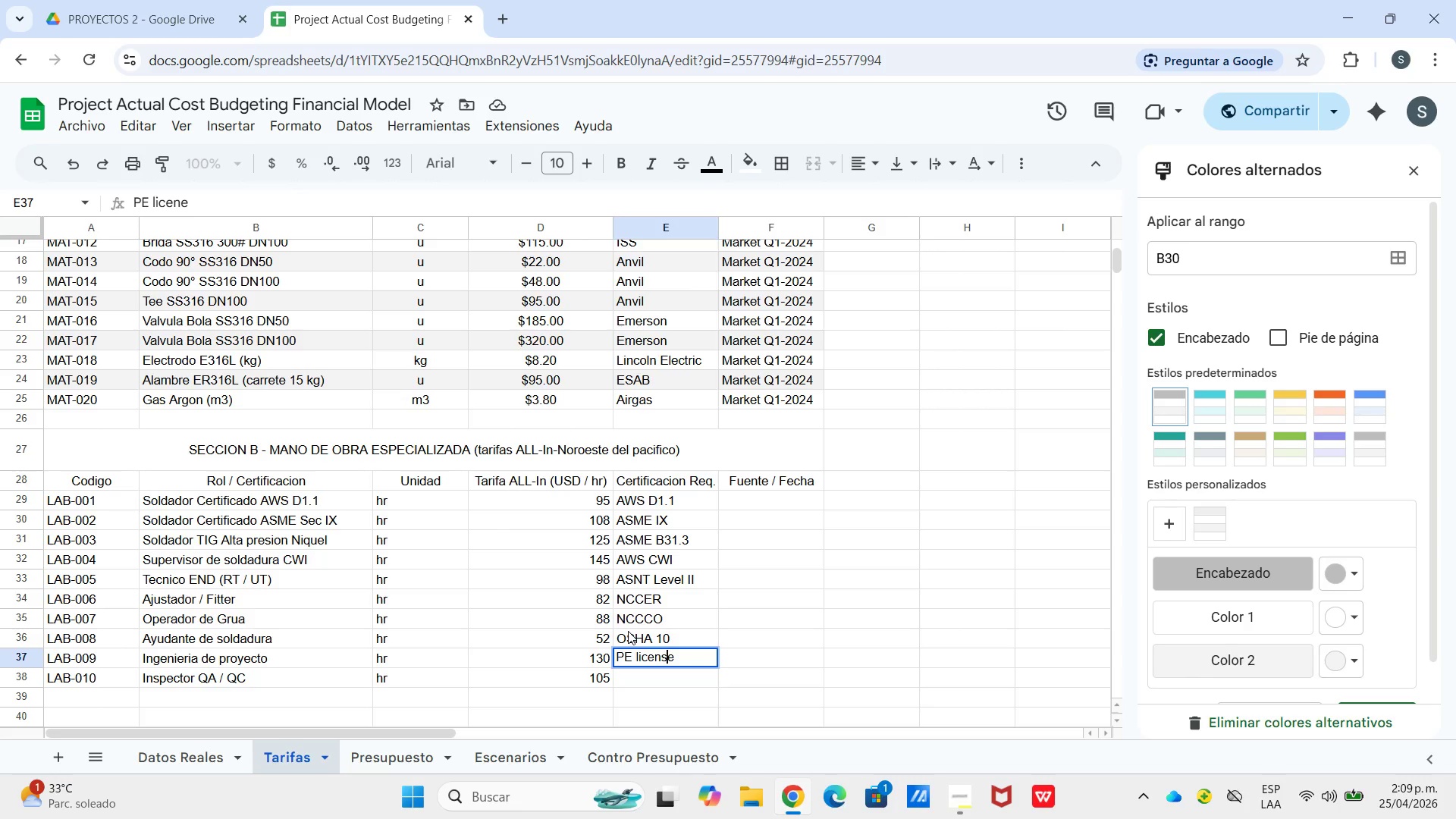 
key(S)
 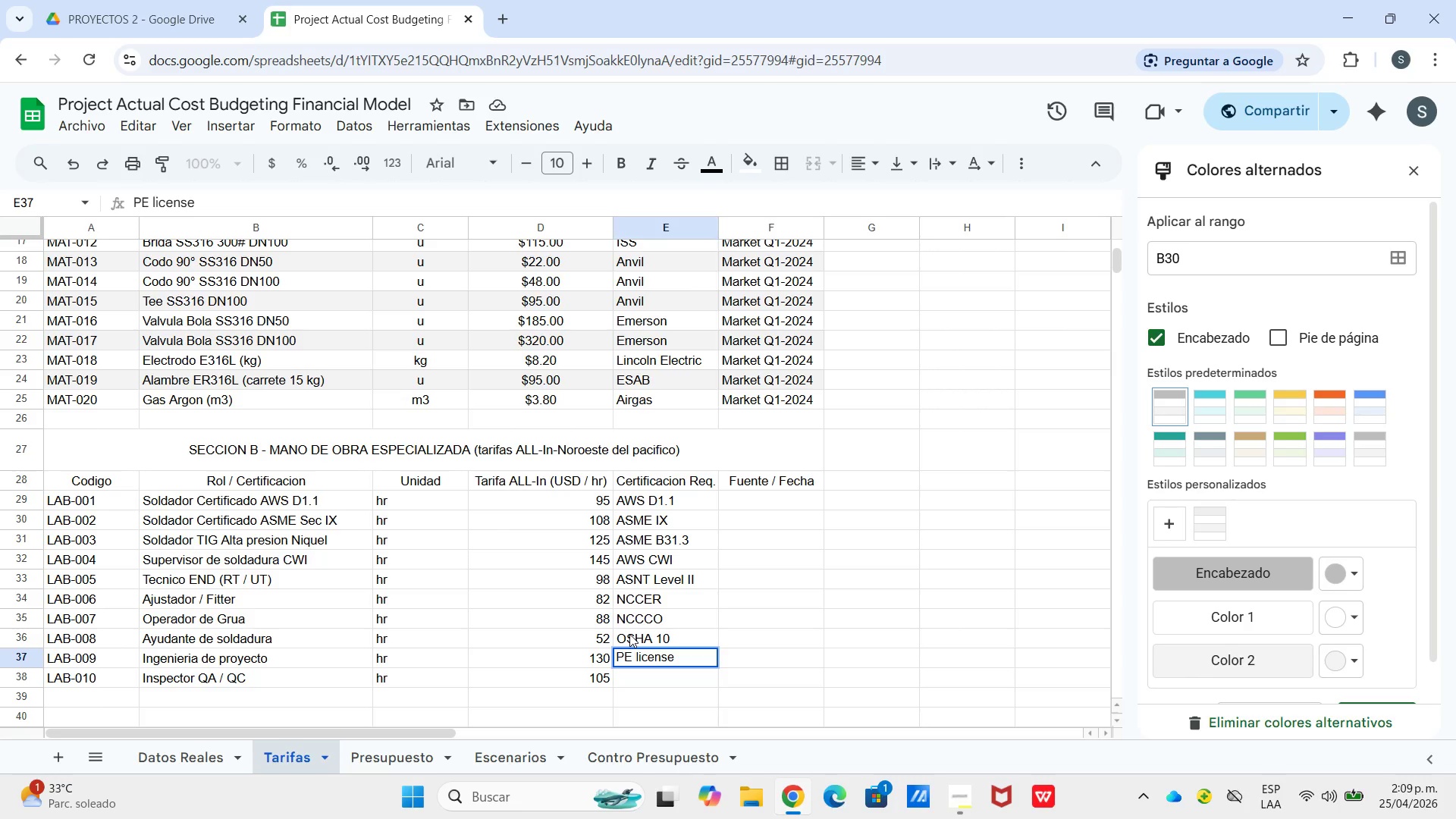 
key(Shift+ShiftRight)
 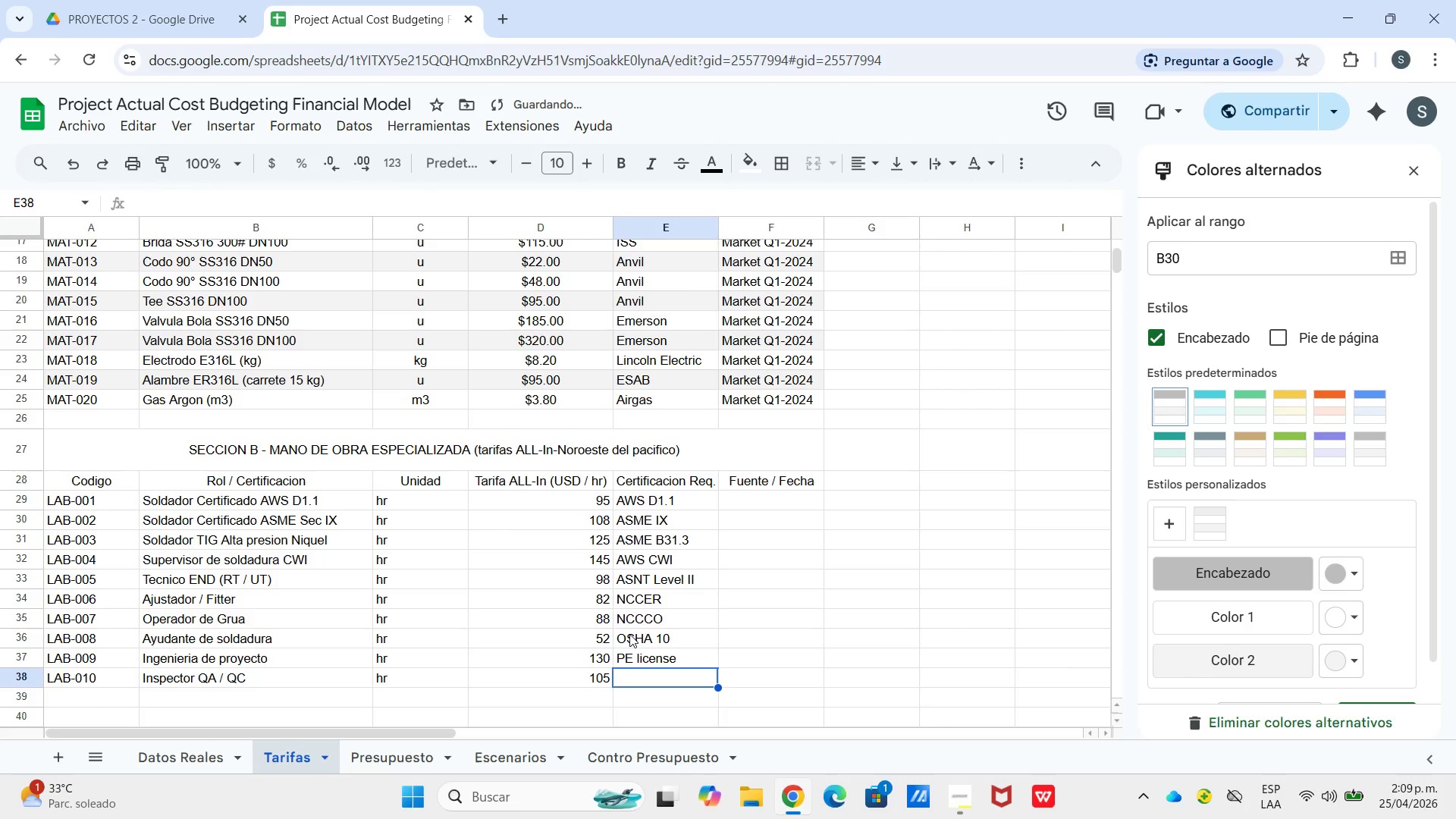 
key(Enter)
 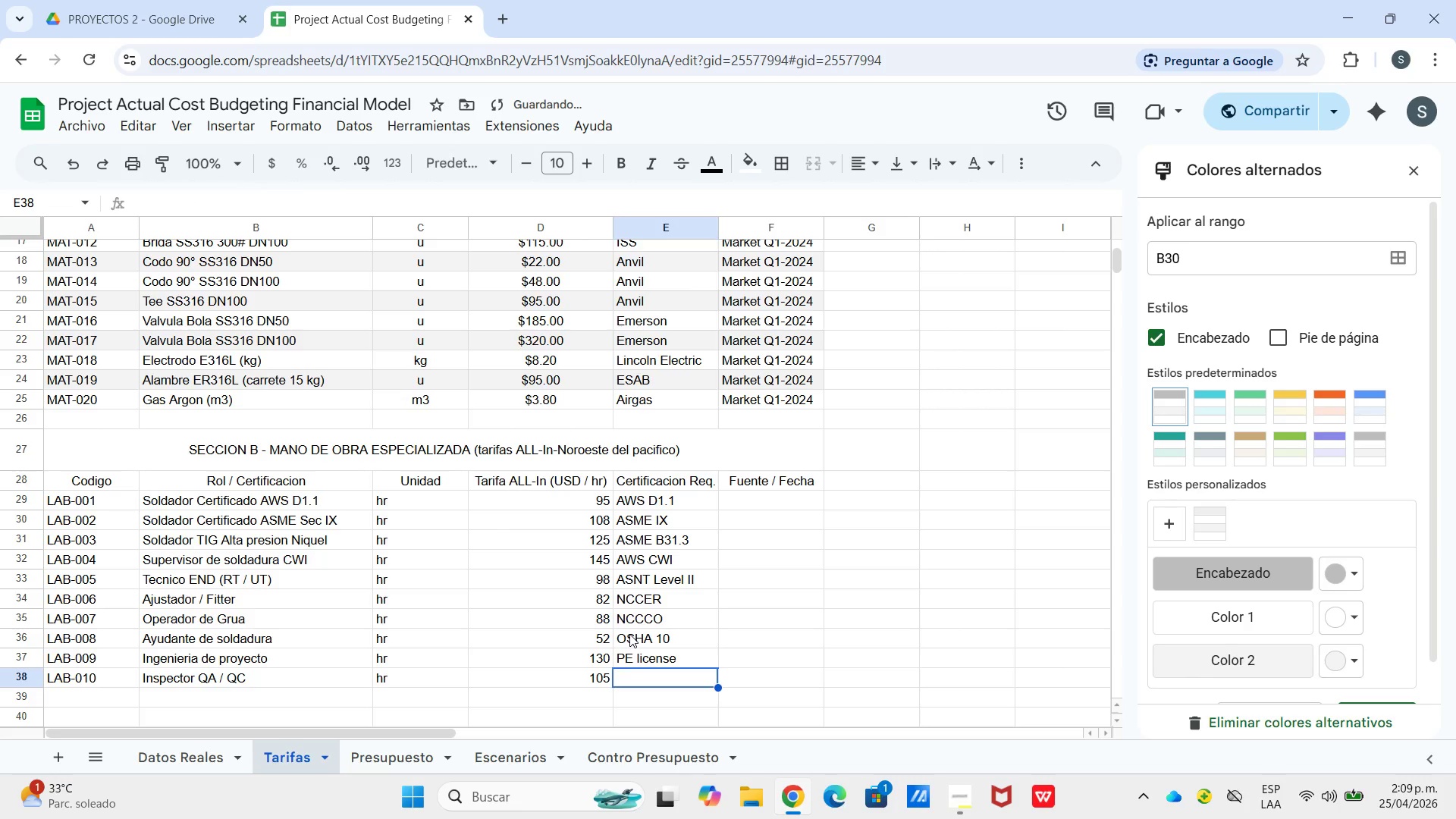 
key(Enter)
 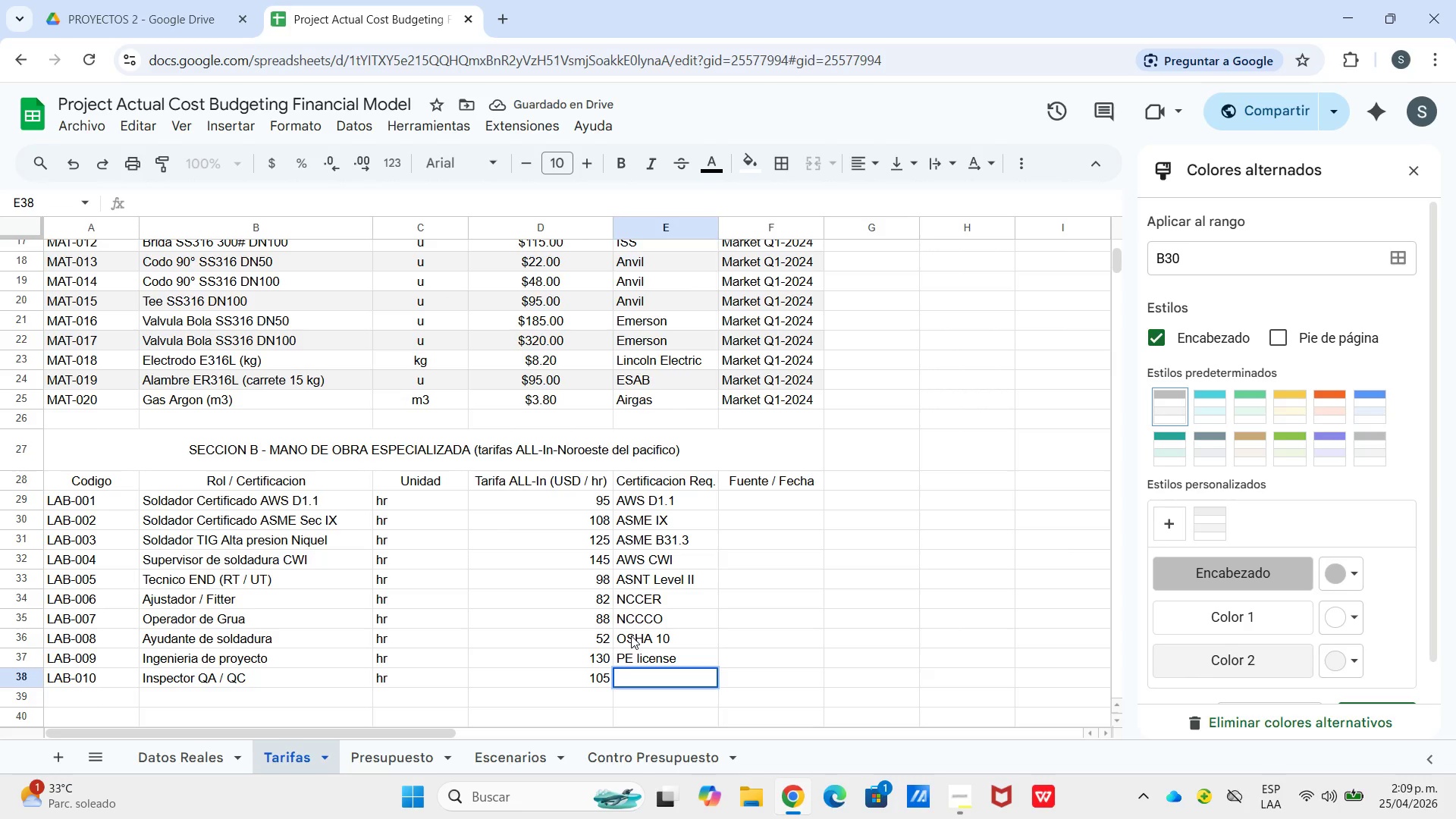 
type(CWI & QCQI)
 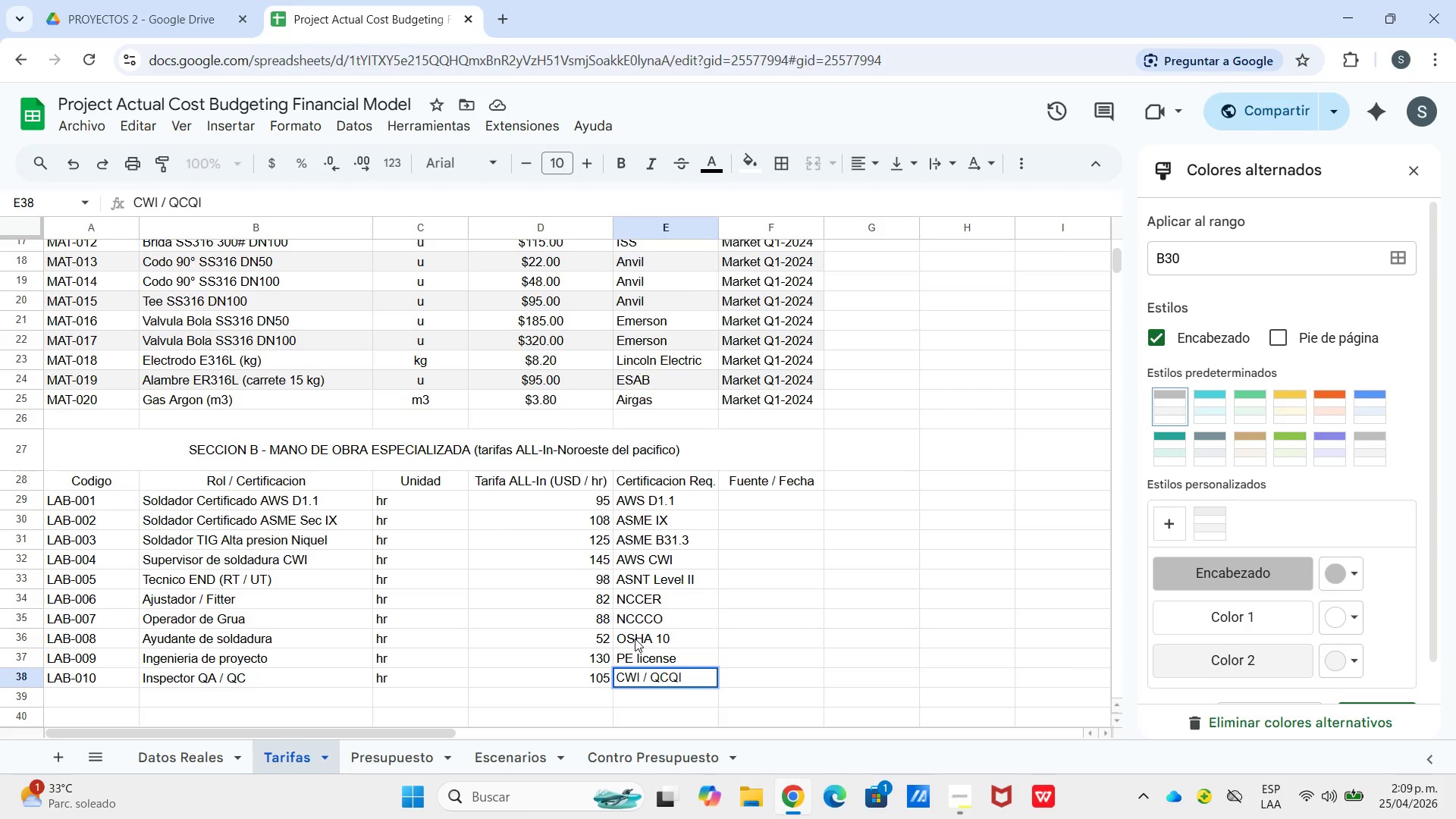 
key(ArrowLeft)
 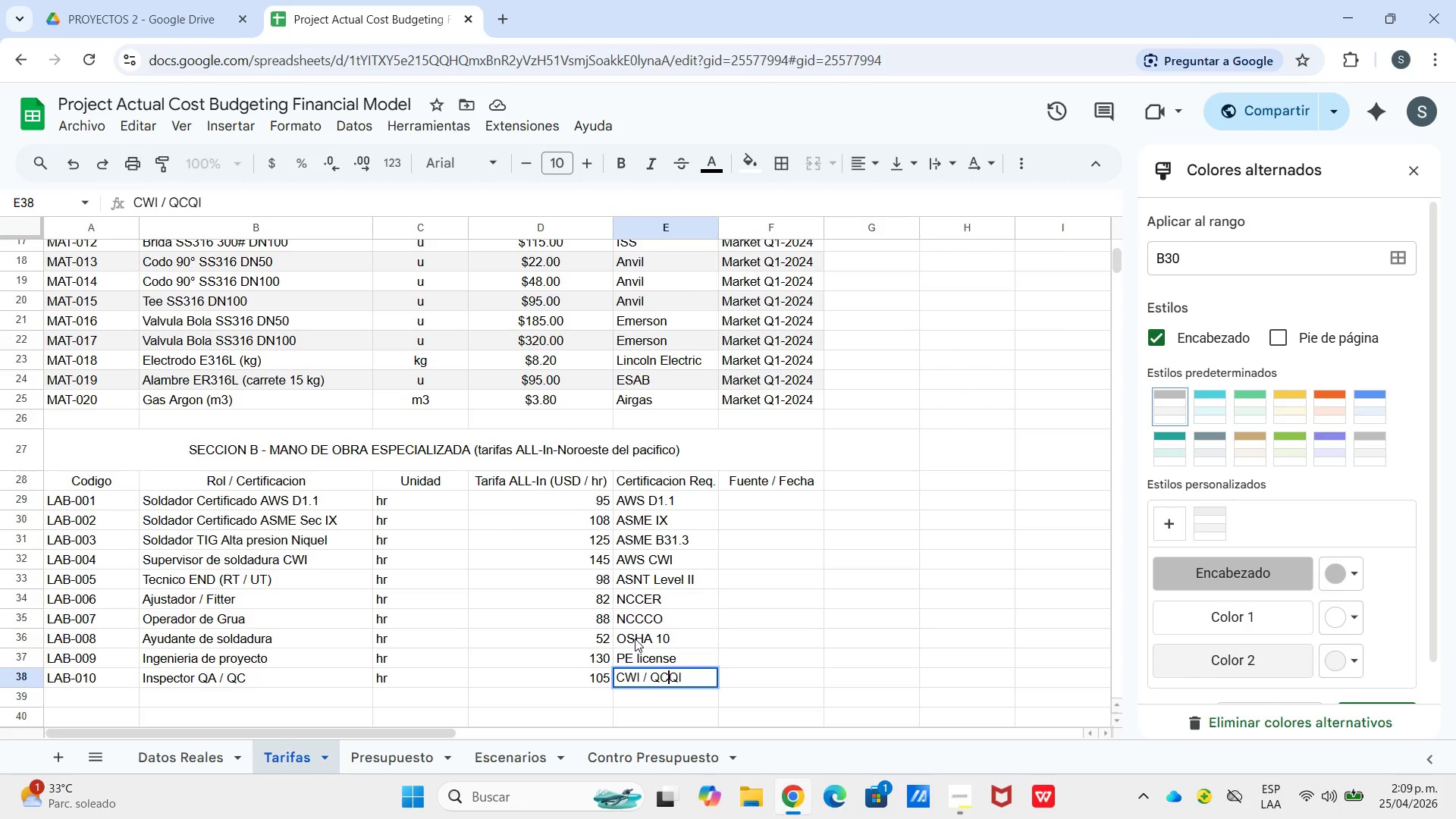 
key(ArrowLeft)
 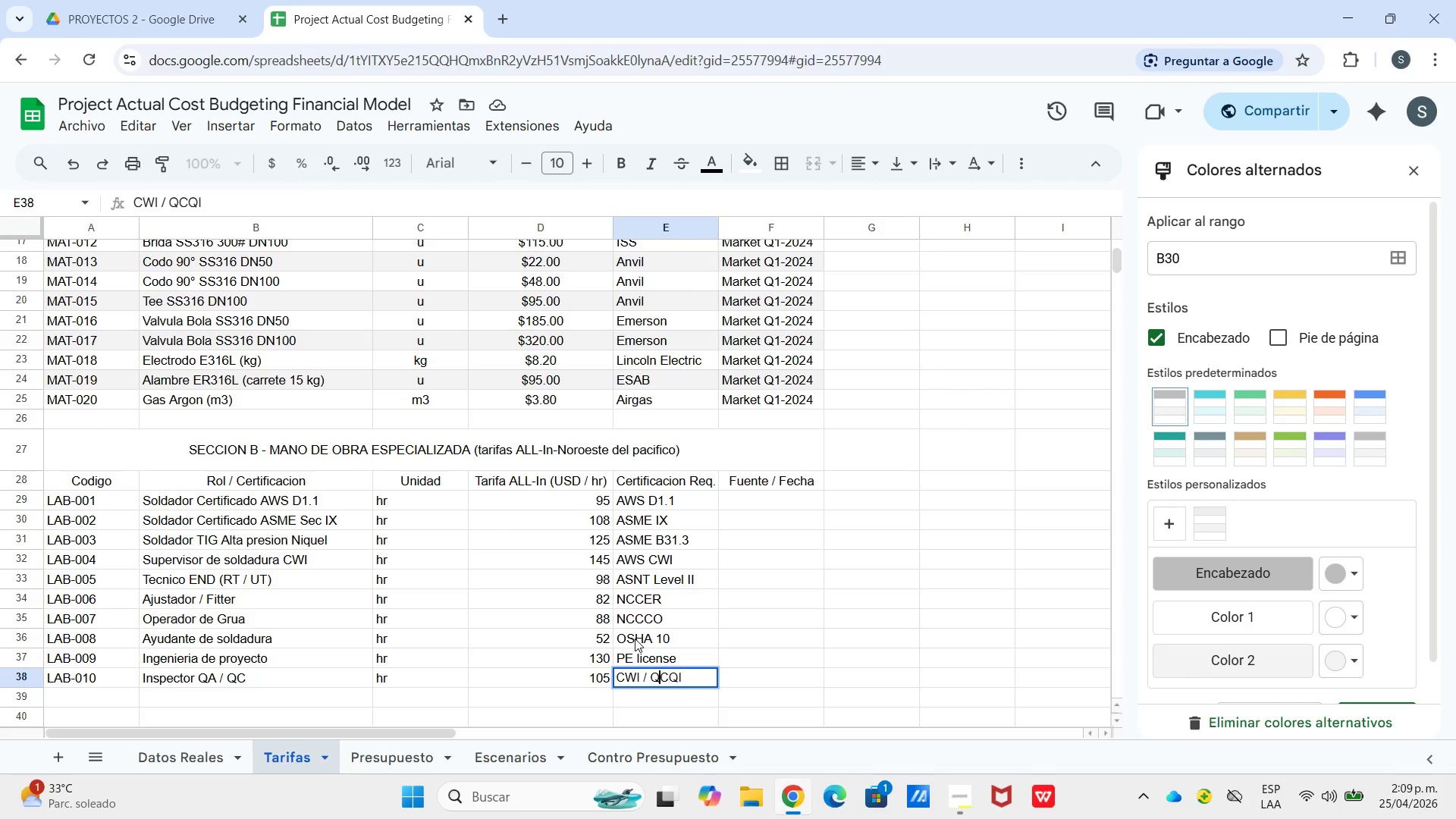 
key(ArrowLeft)
 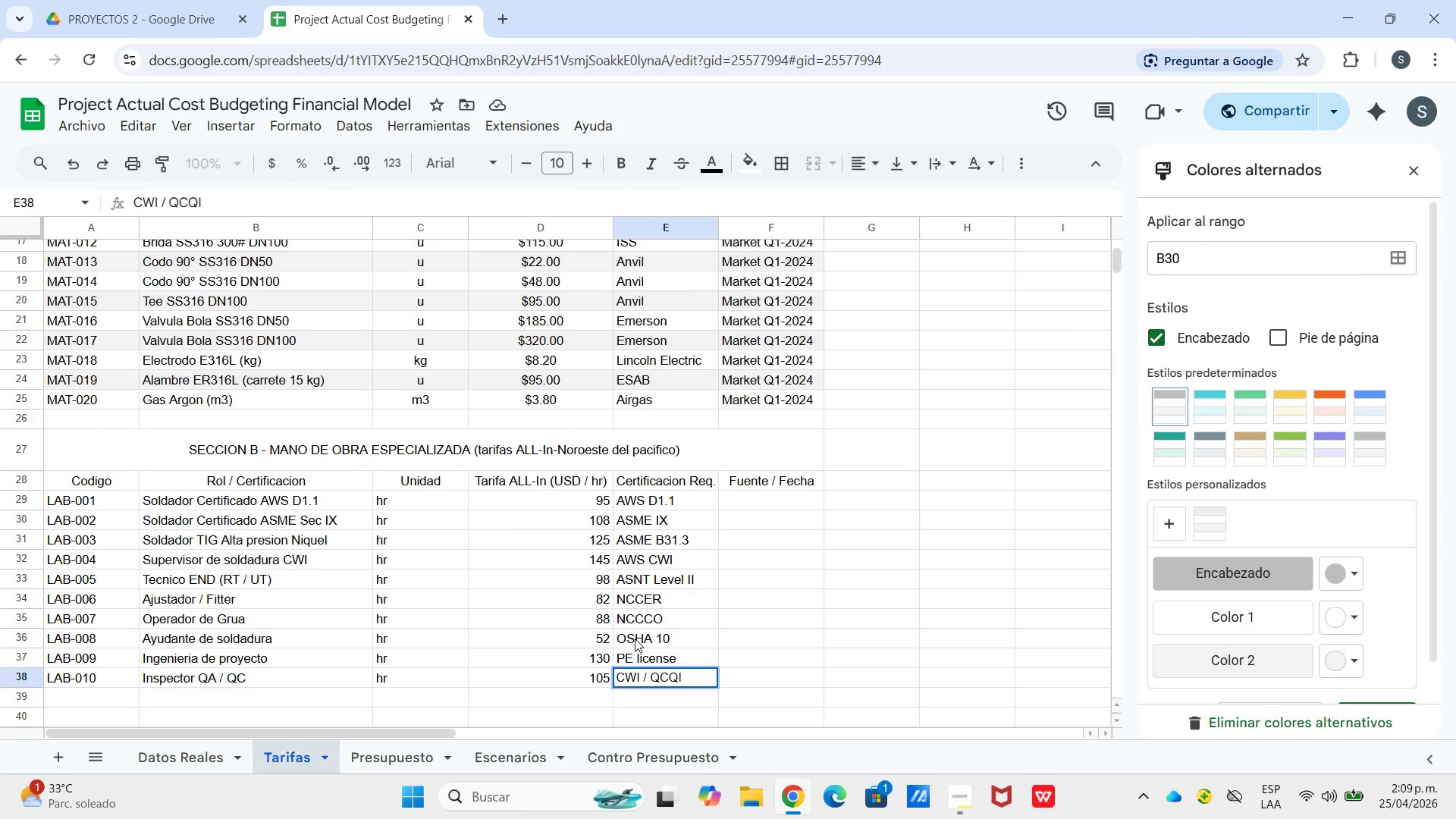 
key(Backspace)
 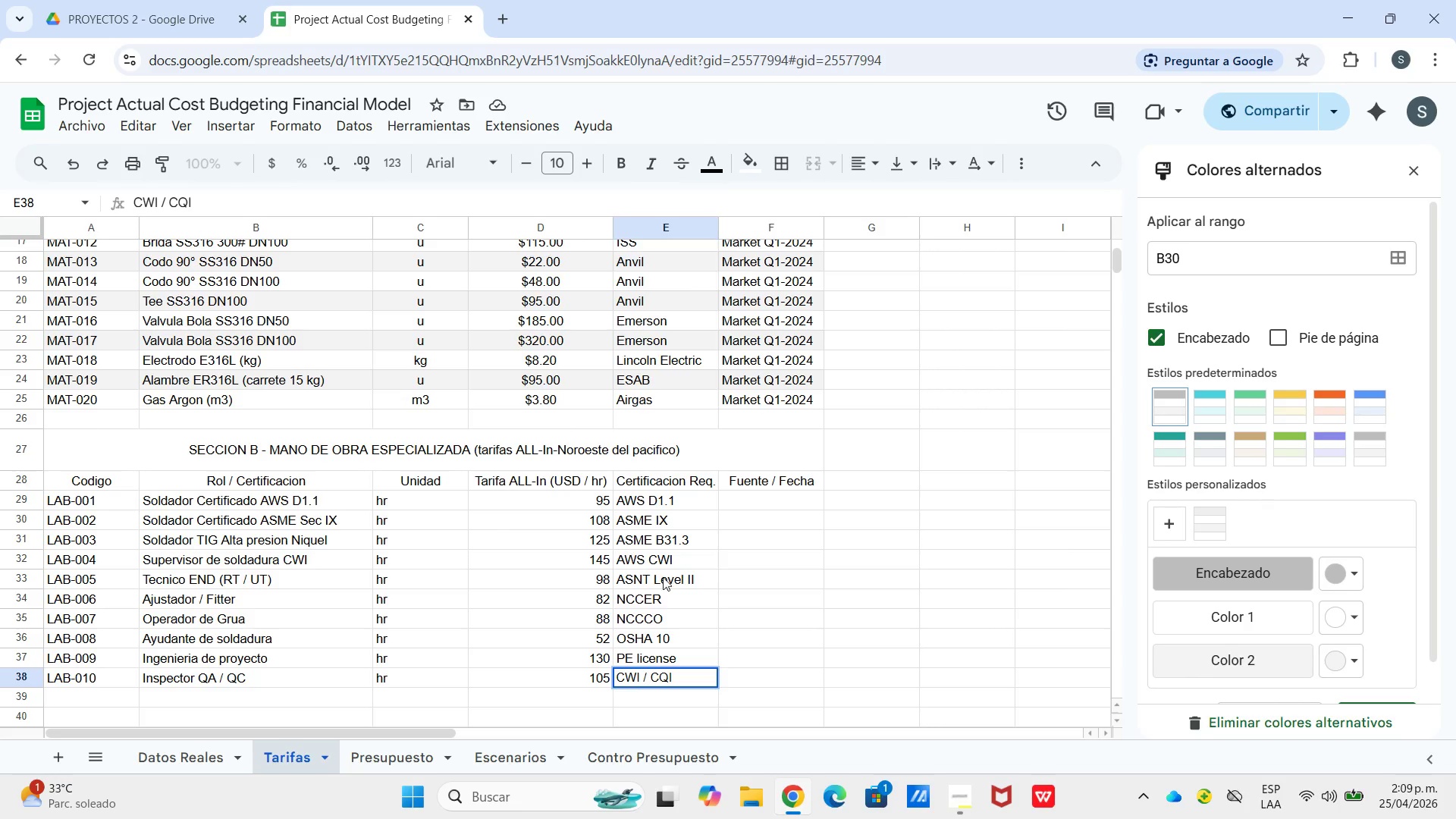 
double_click([746, 504])
 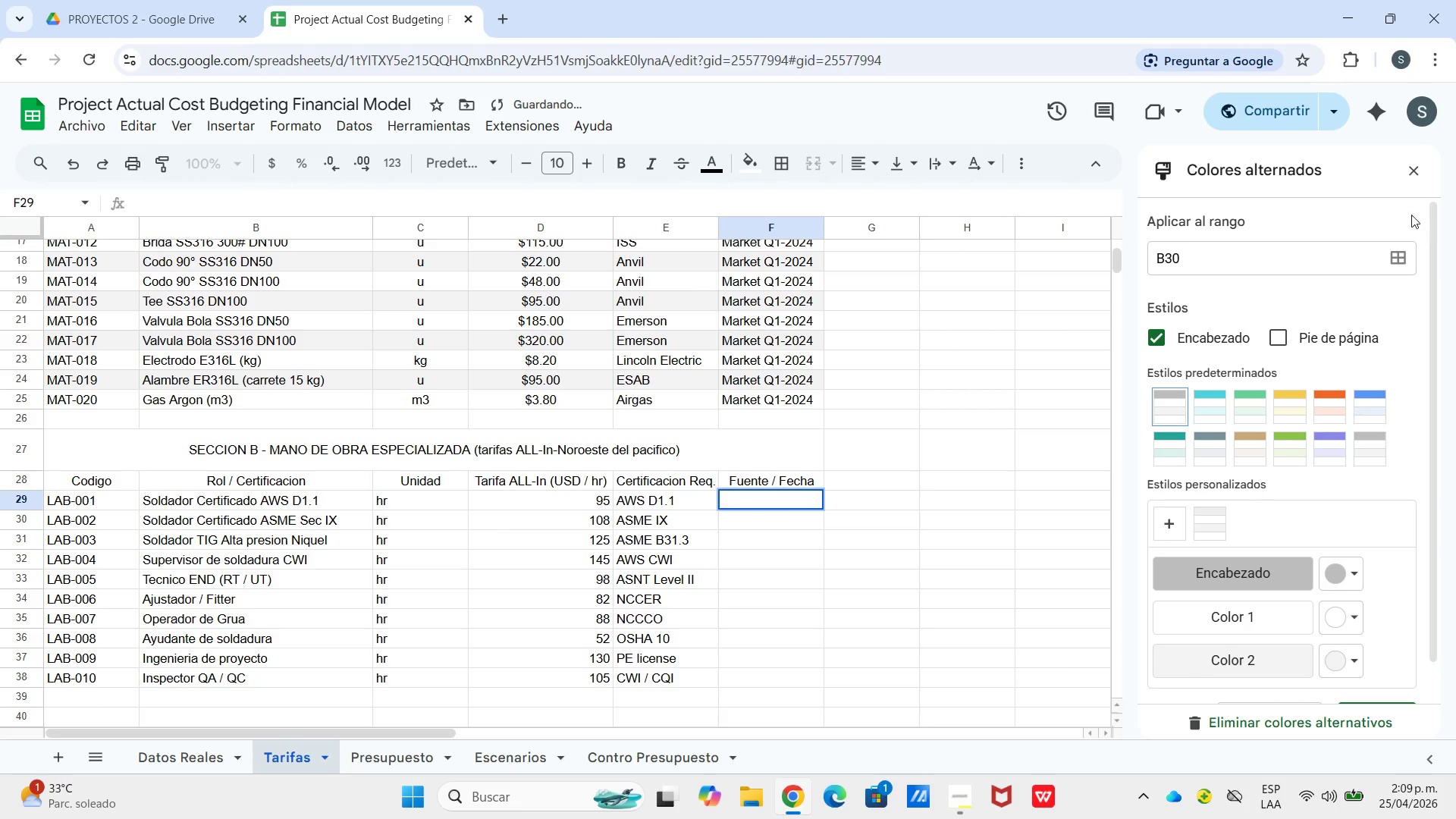 
left_click([1411, 165])
 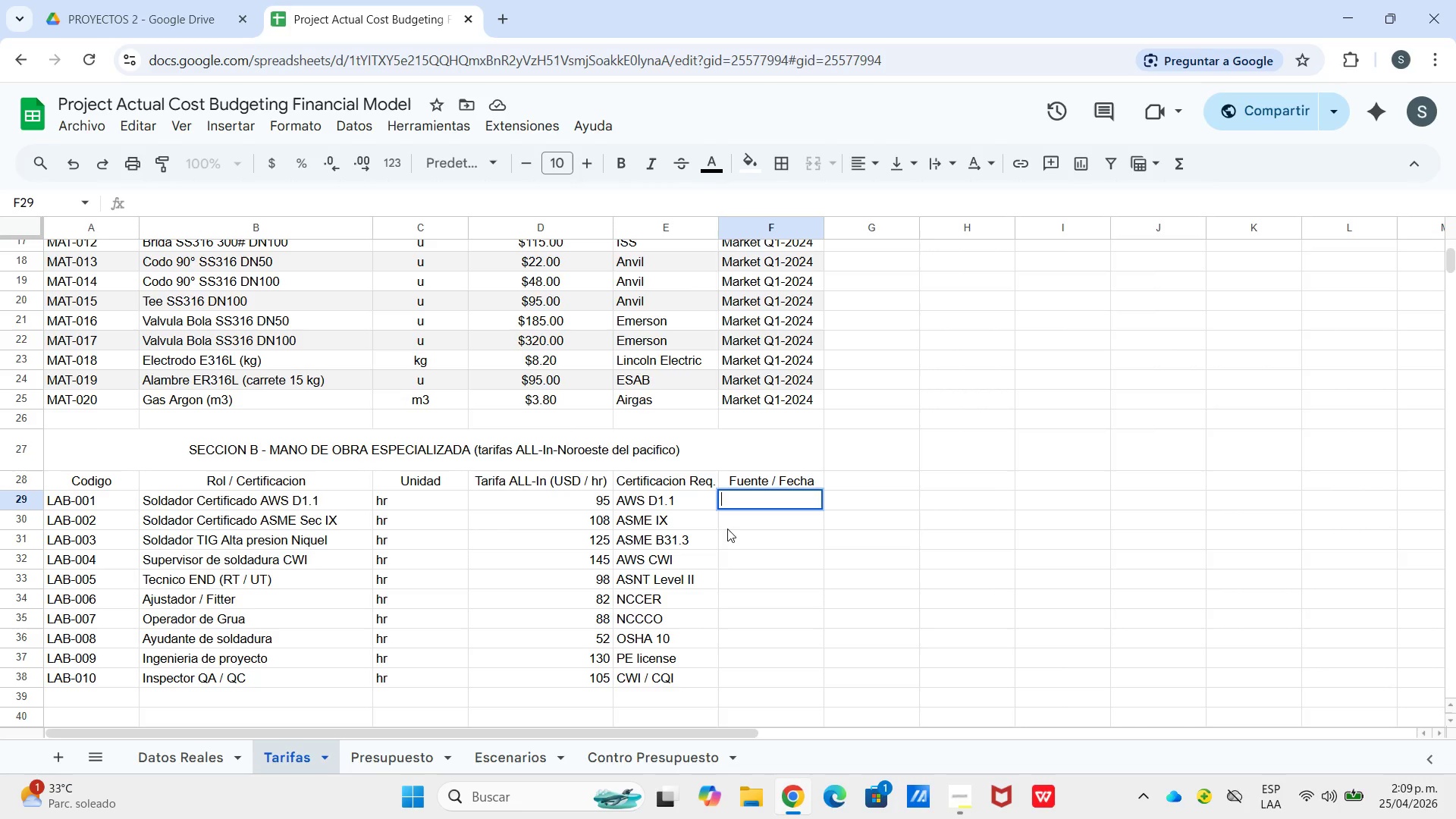 
wait(15.84)
 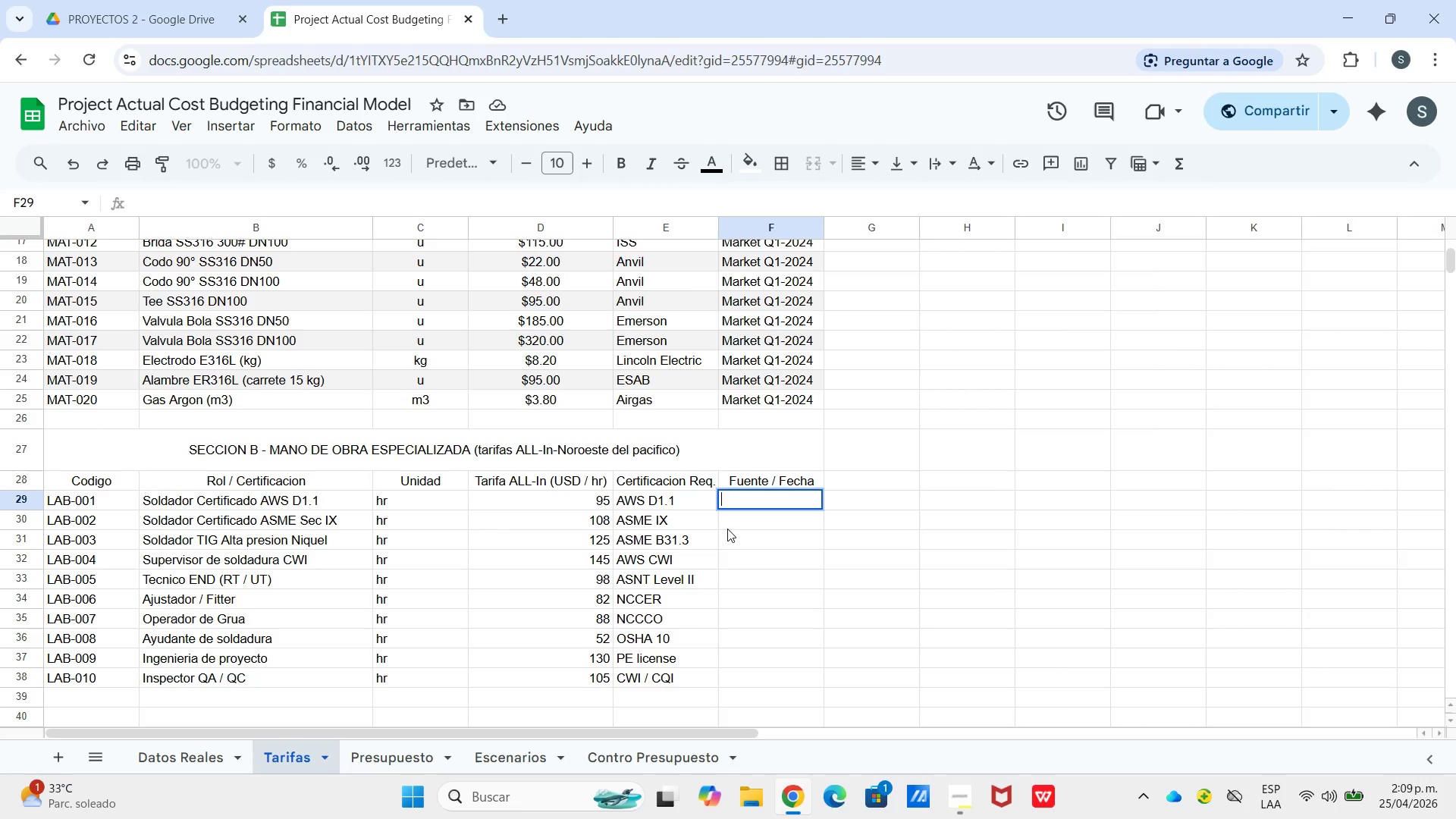 
type(BLS&)
 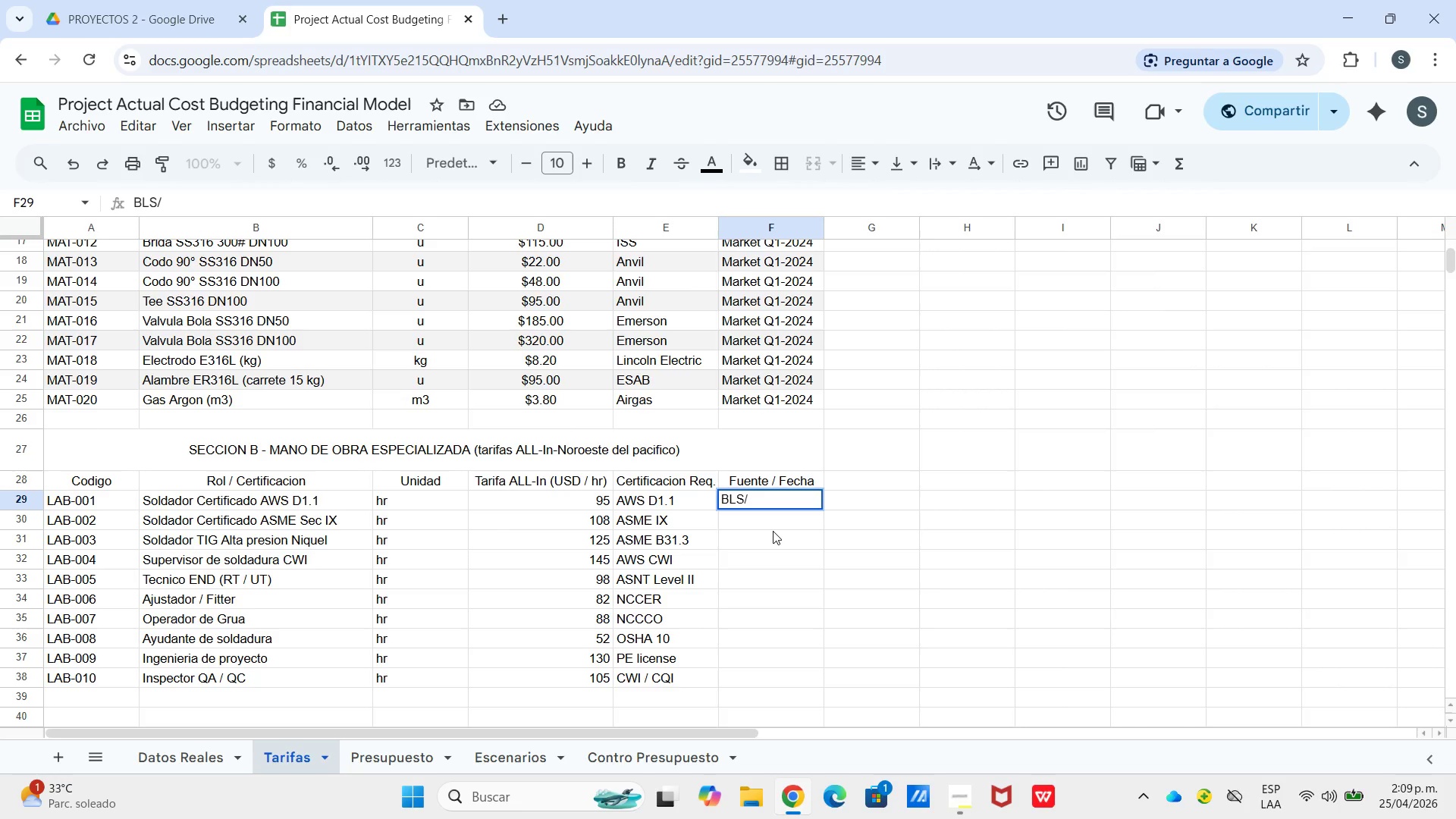 
type(Union)
 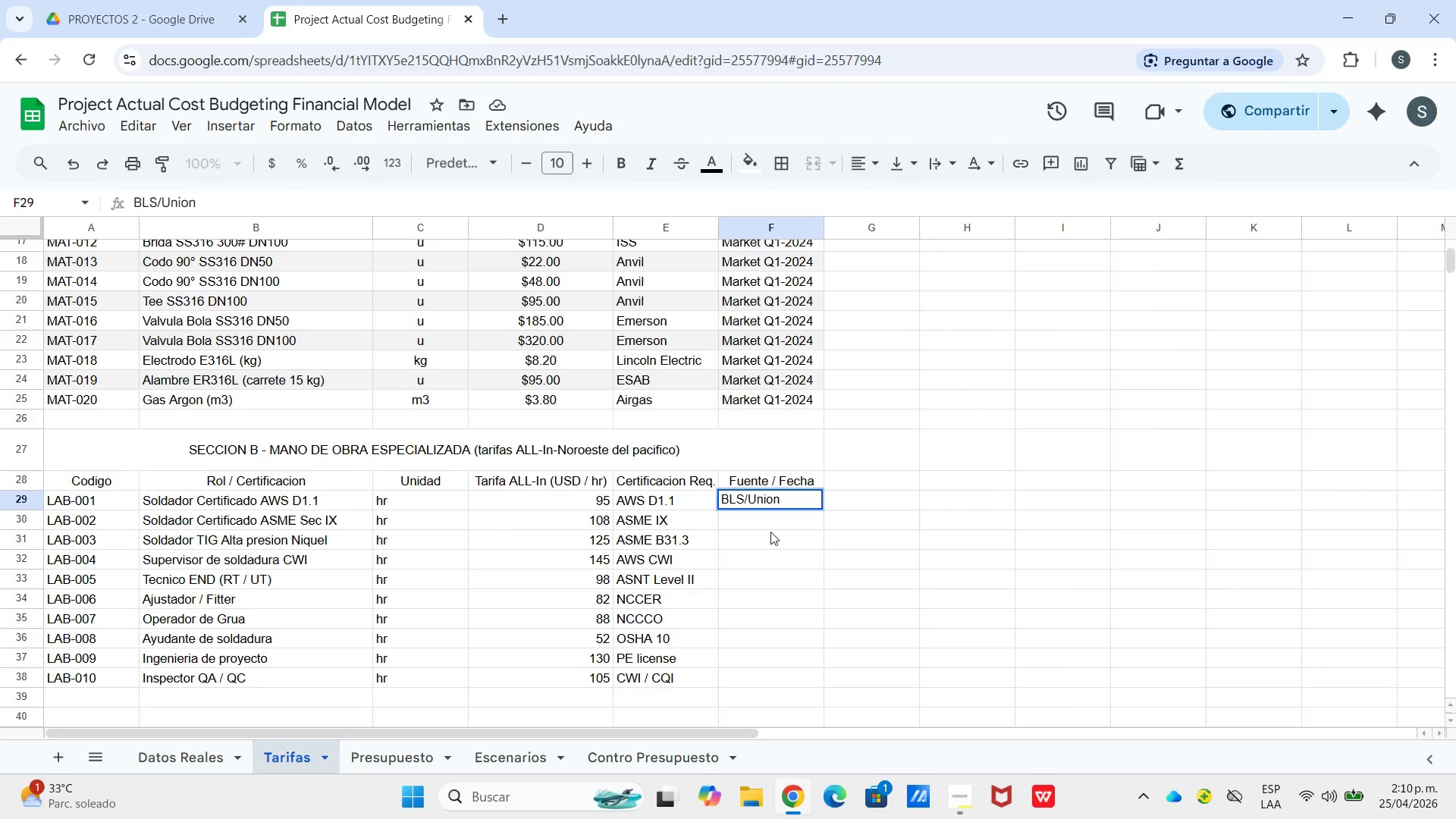 
wait(7.81)
 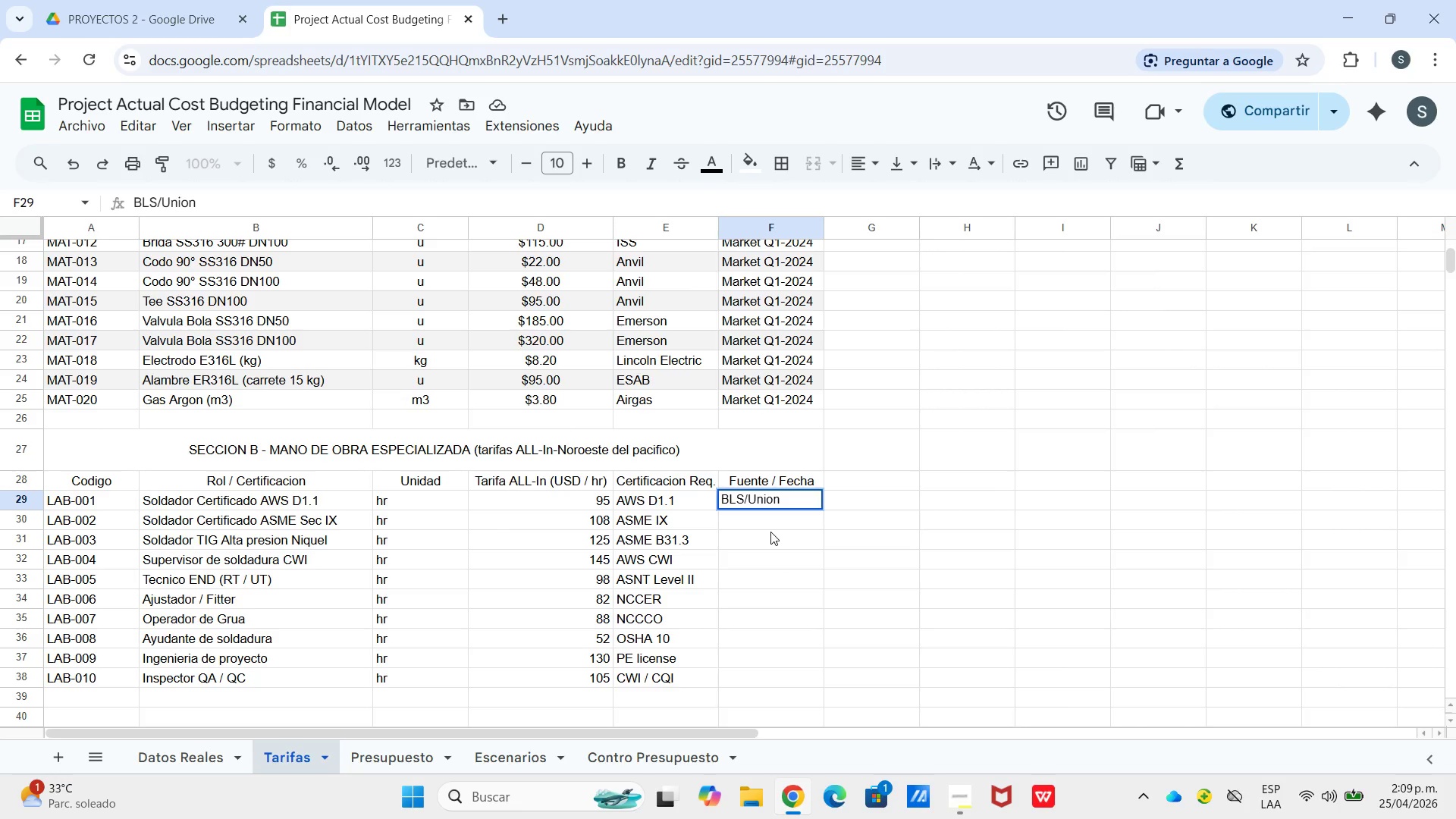 
key(Space)
 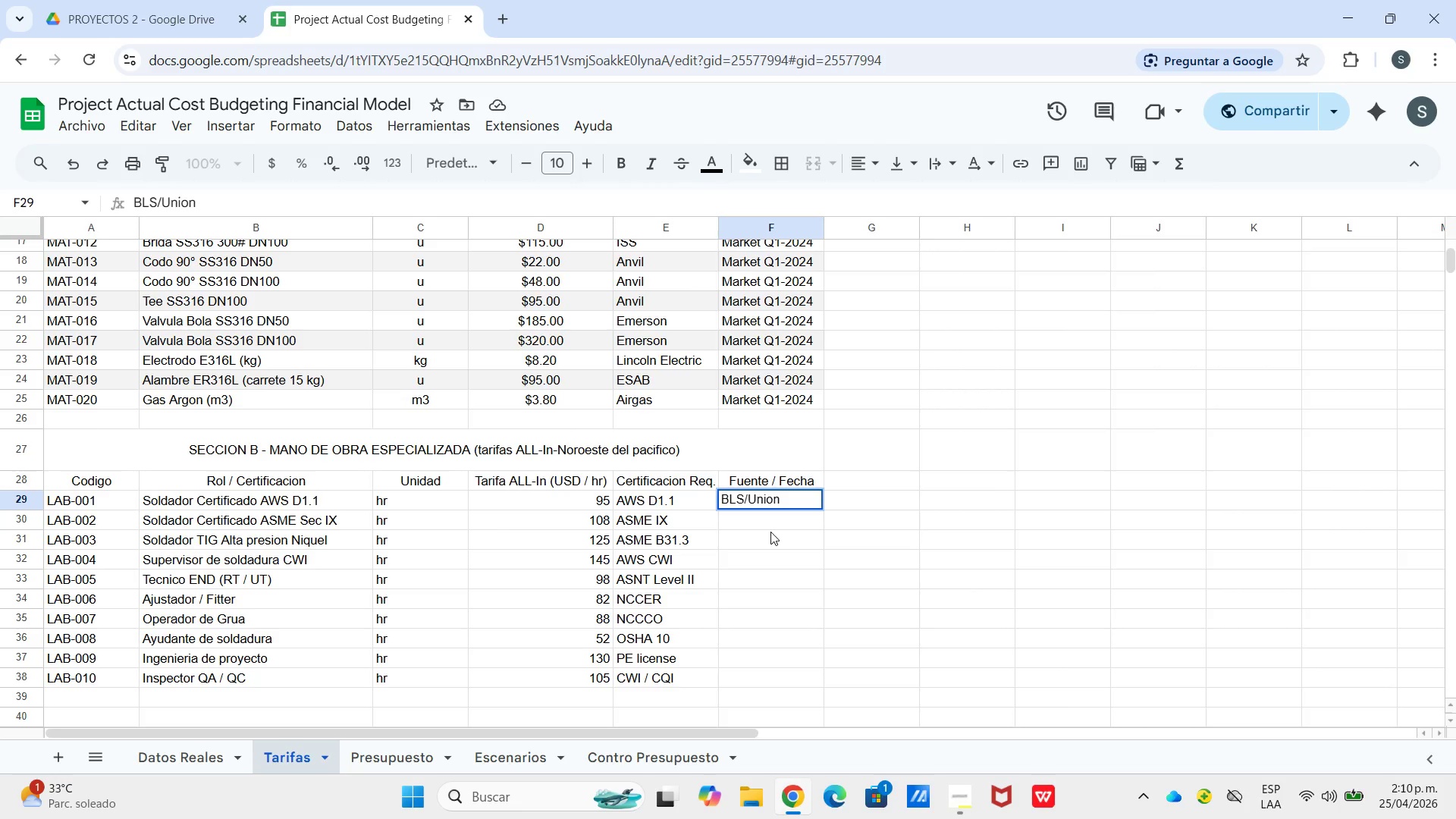 
hold_key(key=CapsLock, duration=1.5)
 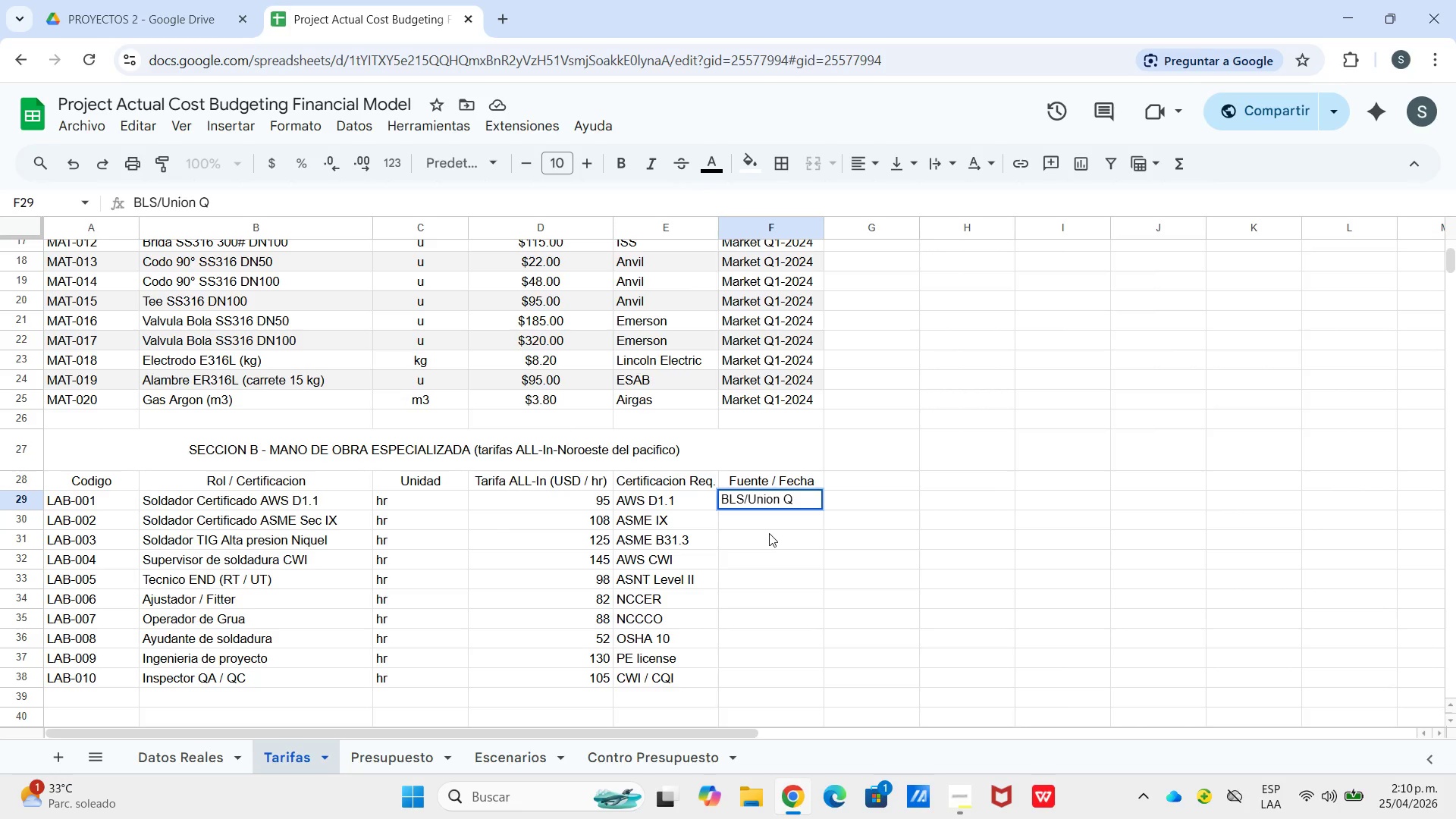 
key(Q)
 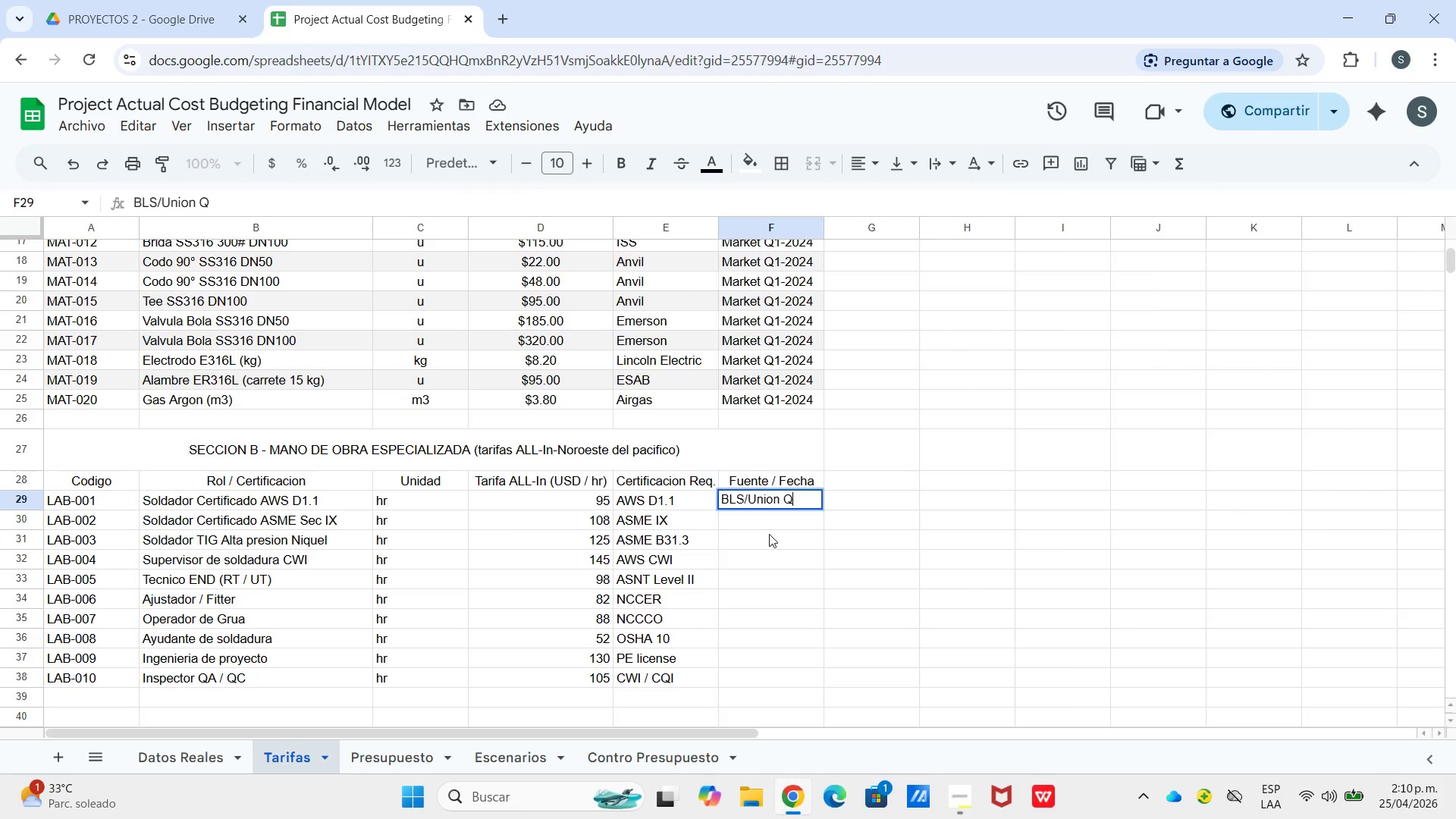 
key(CapsLock)
 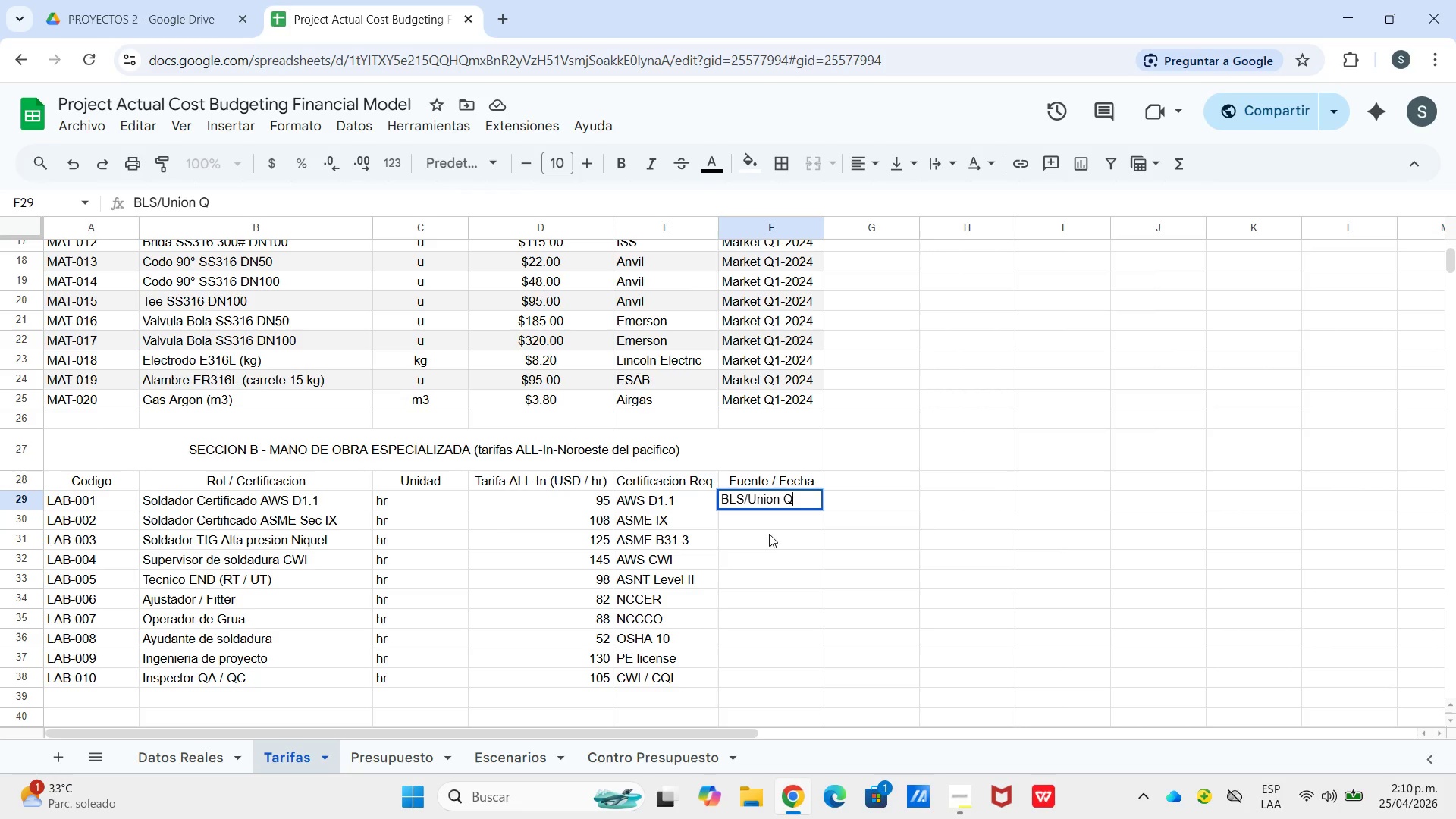 
key(1)
 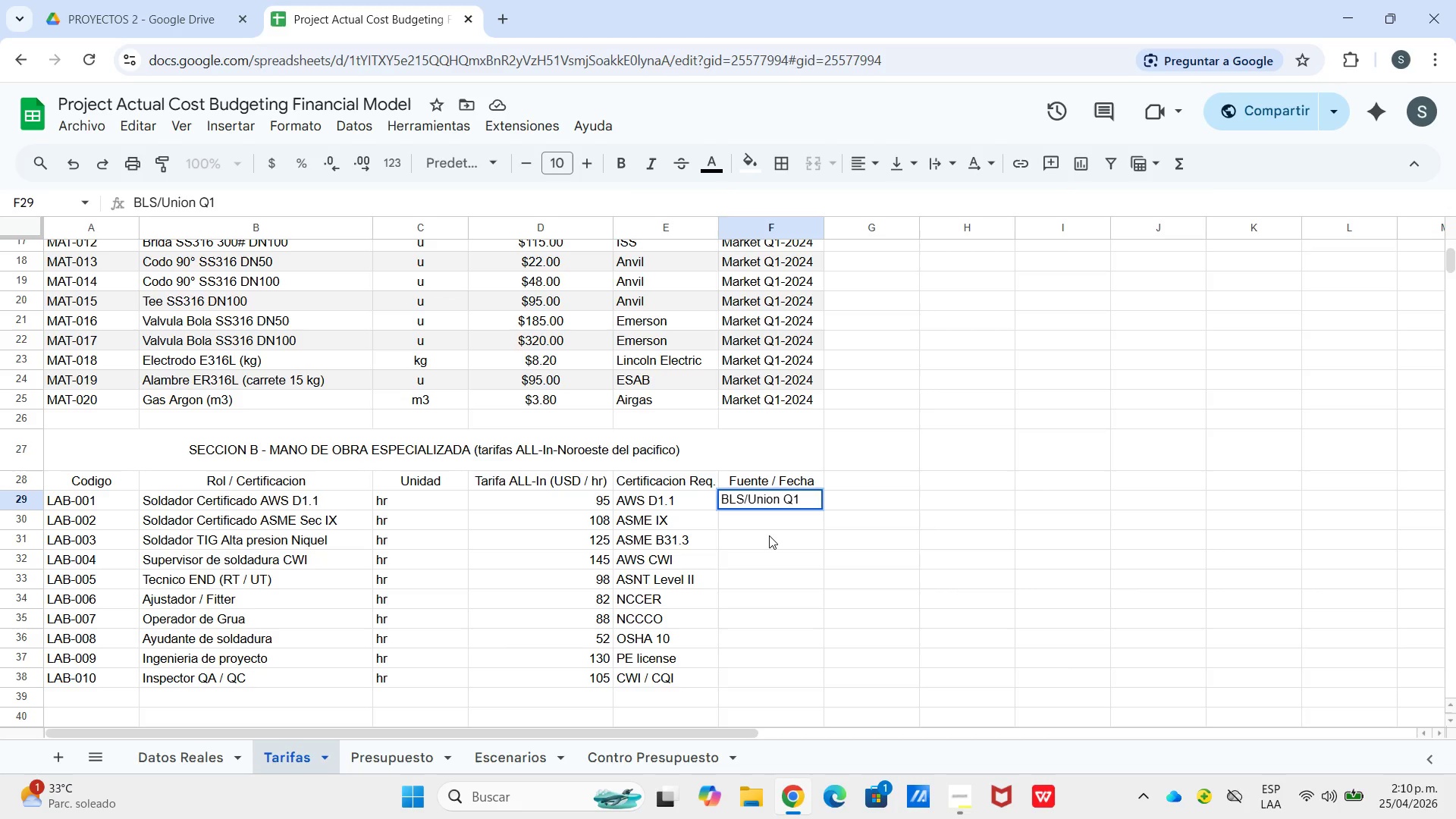 
key(Minus)
 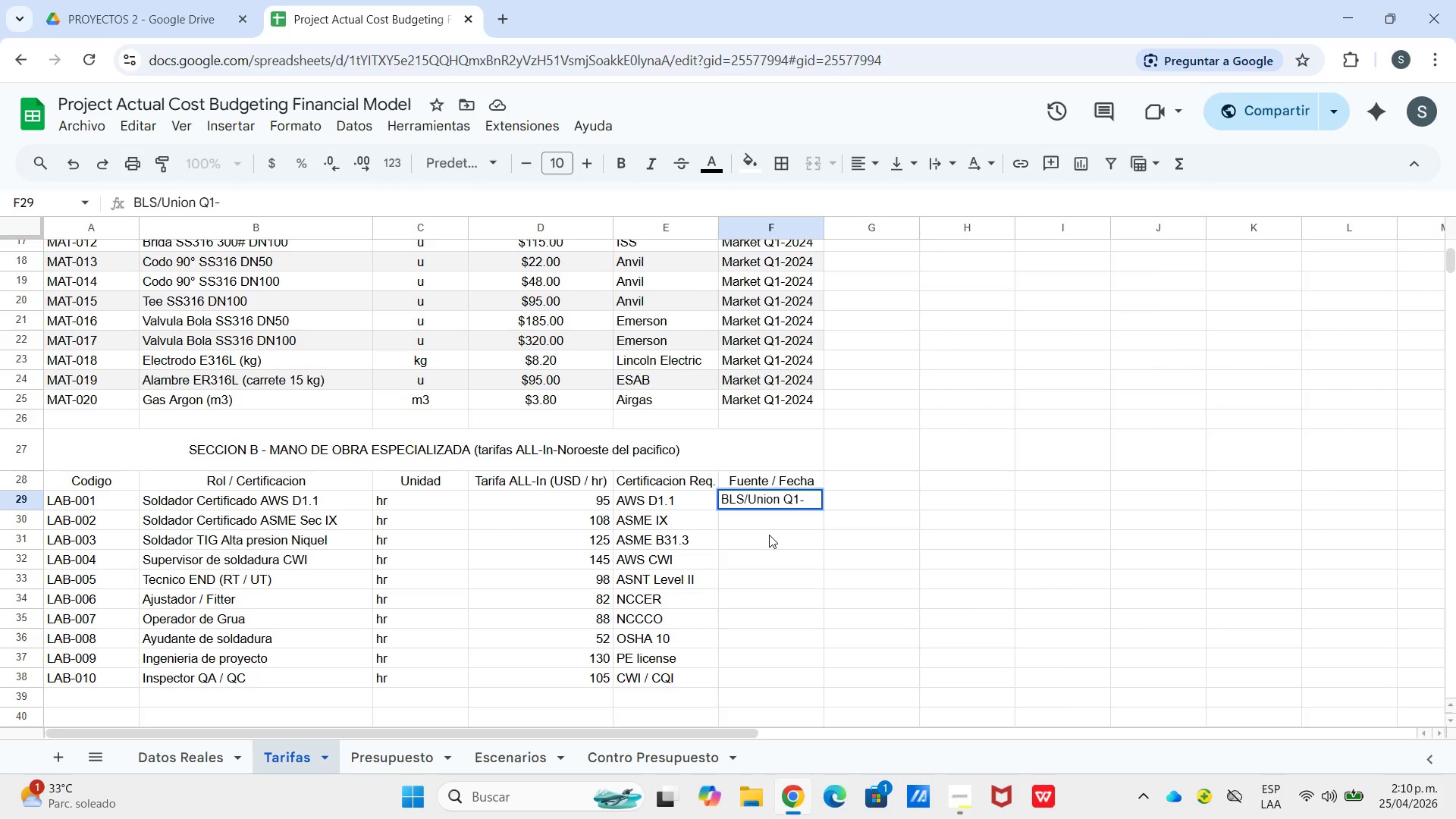 
type(200)
key(Backspace)
type(25)
key(Backspace)
type(4)
 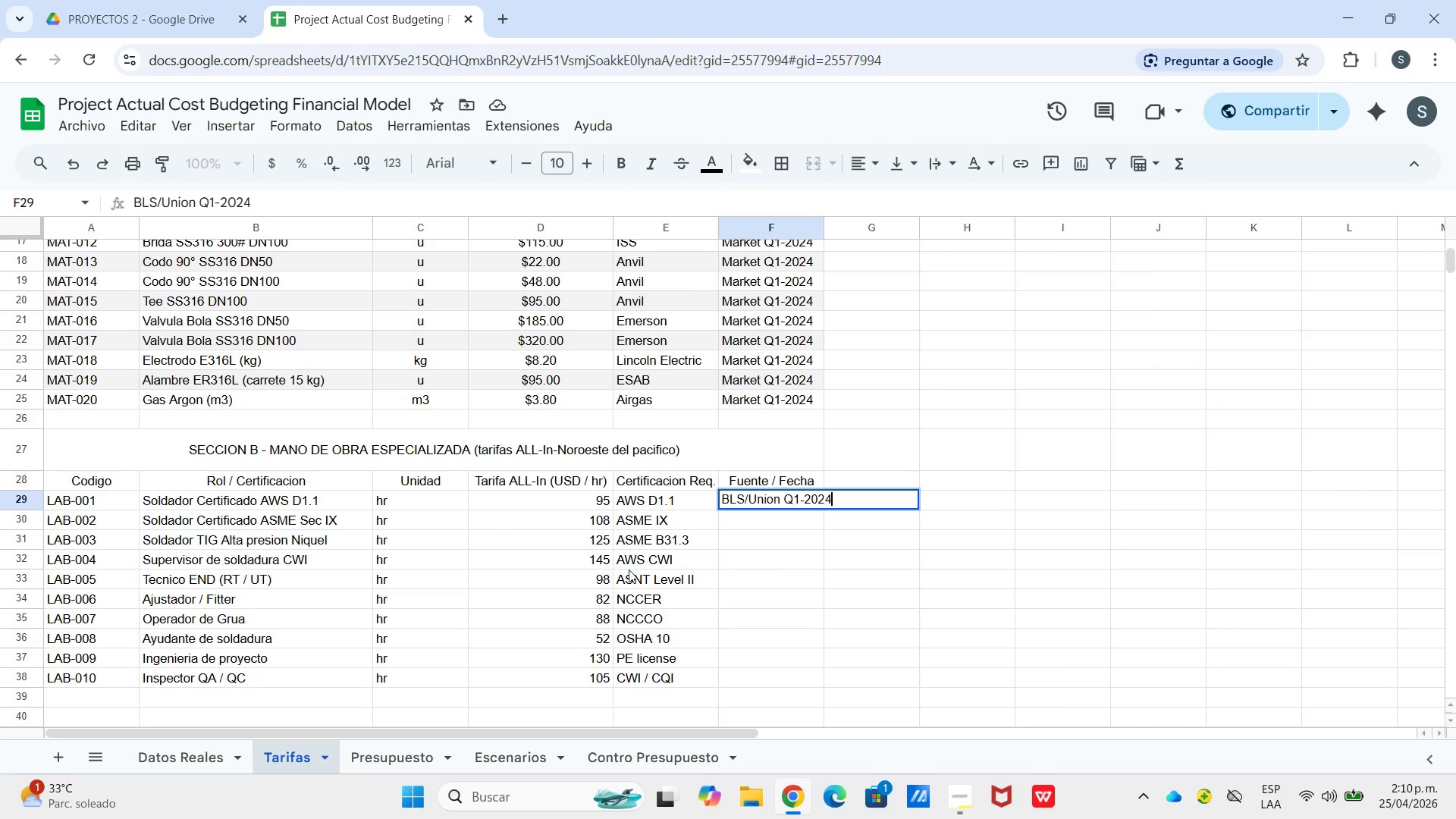 
left_click_drag(start_coordinate=[818, 560], to_coordinate=[814, 560])
 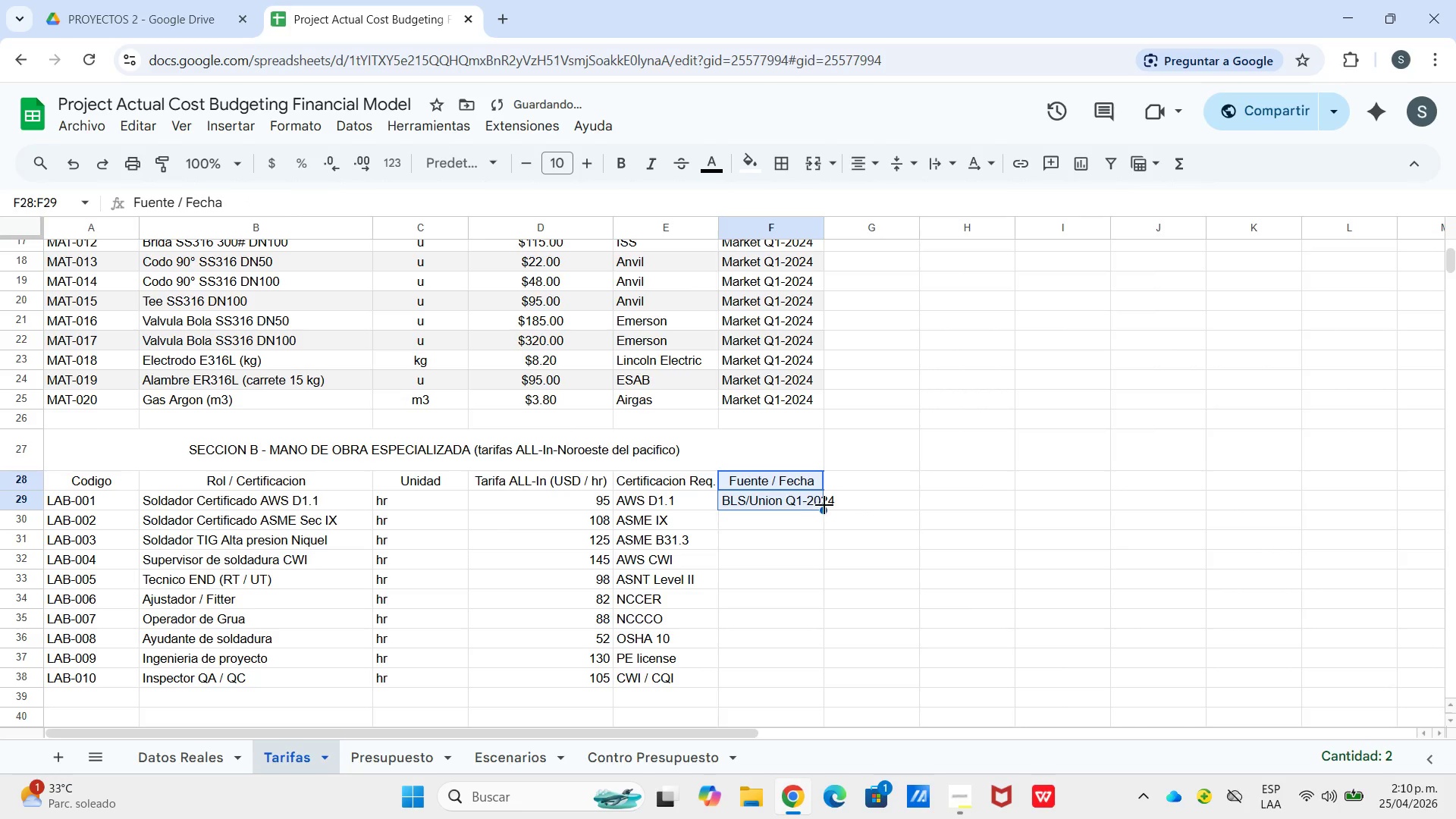 
left_click([805, 493])
 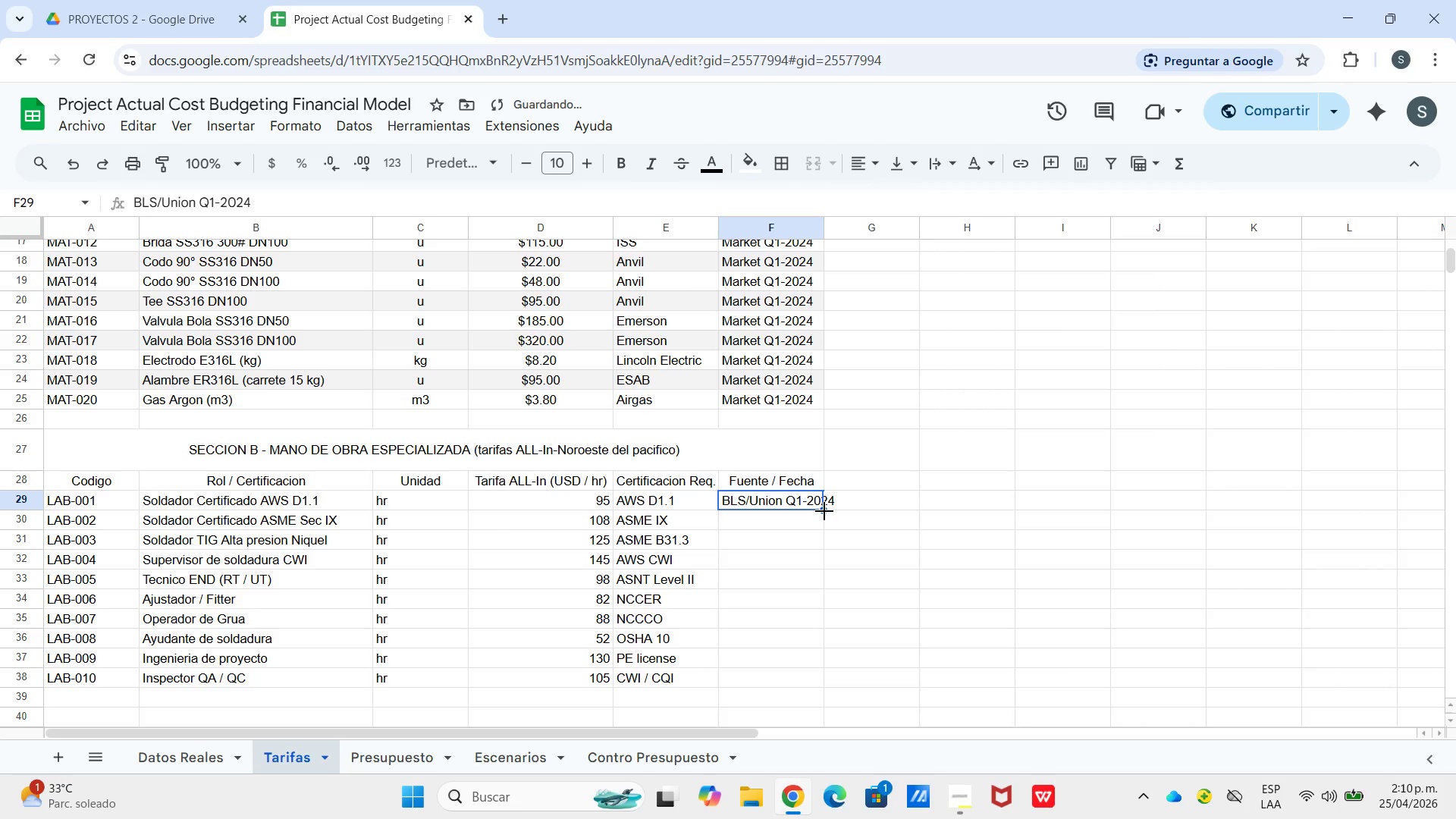 
left_click_drag(start_coordinate=[824, 511], to_coordinate=[795, 686])
 